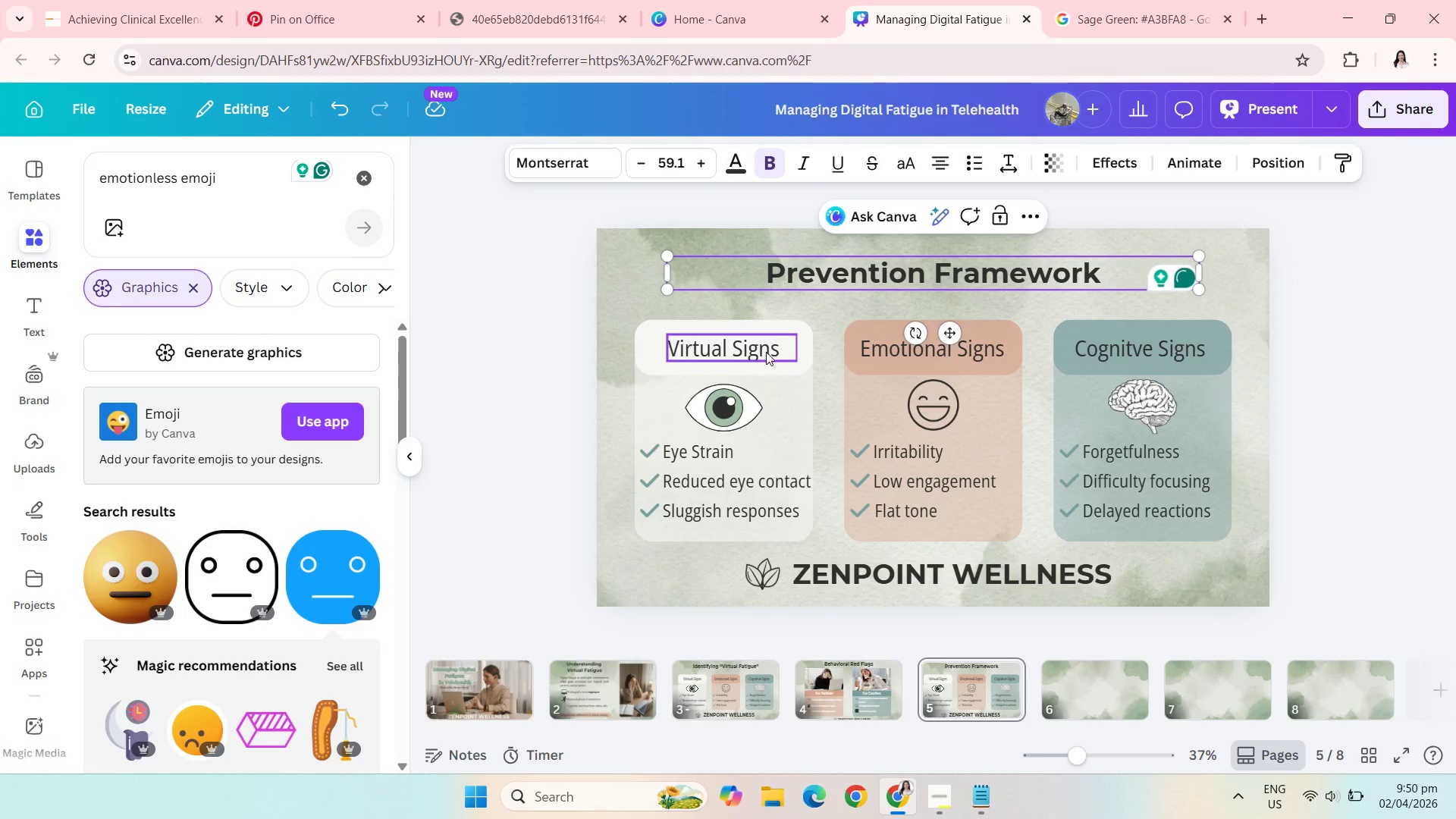 
left_click([770, 351])
 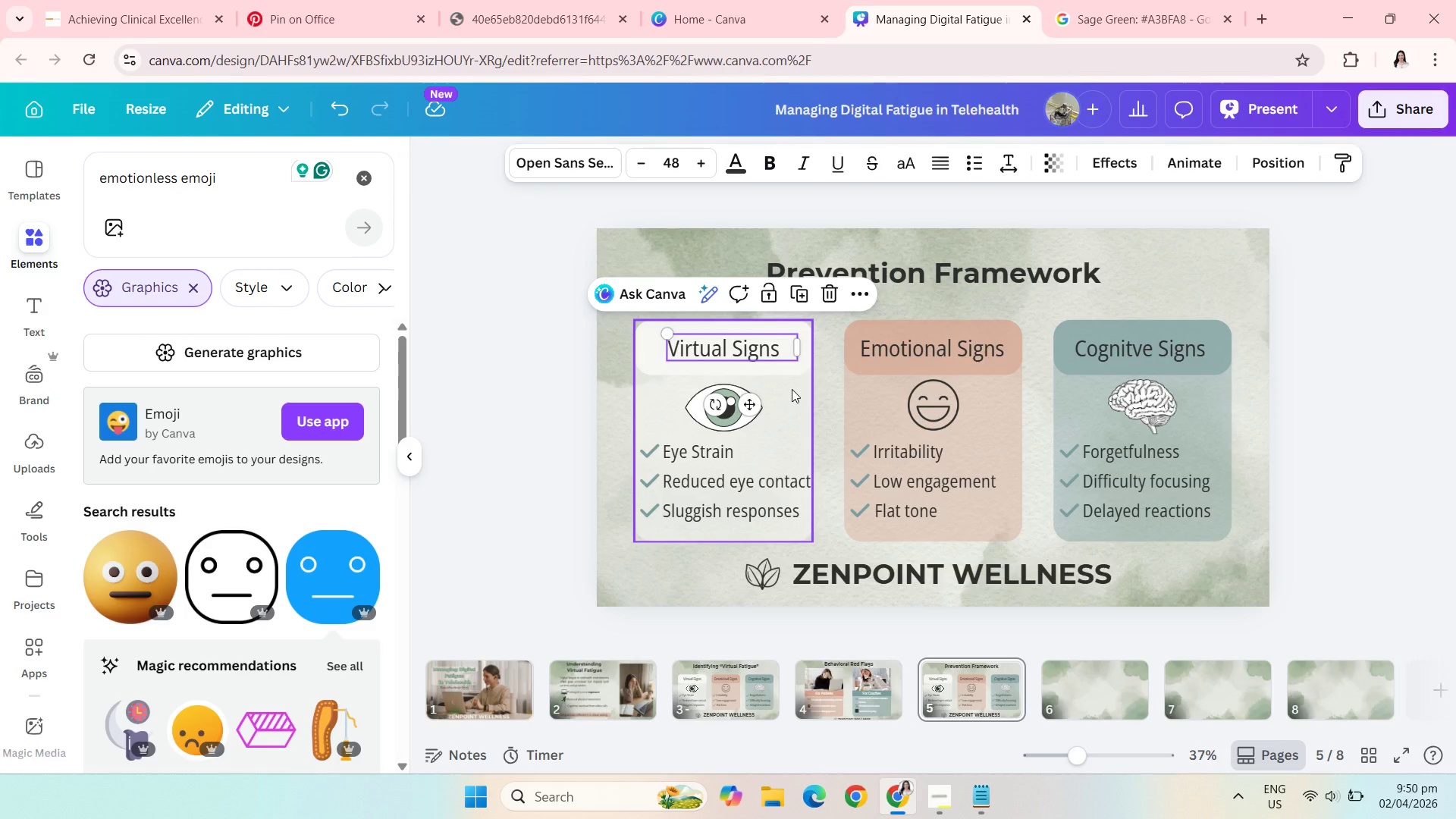 
wait(43.11)
 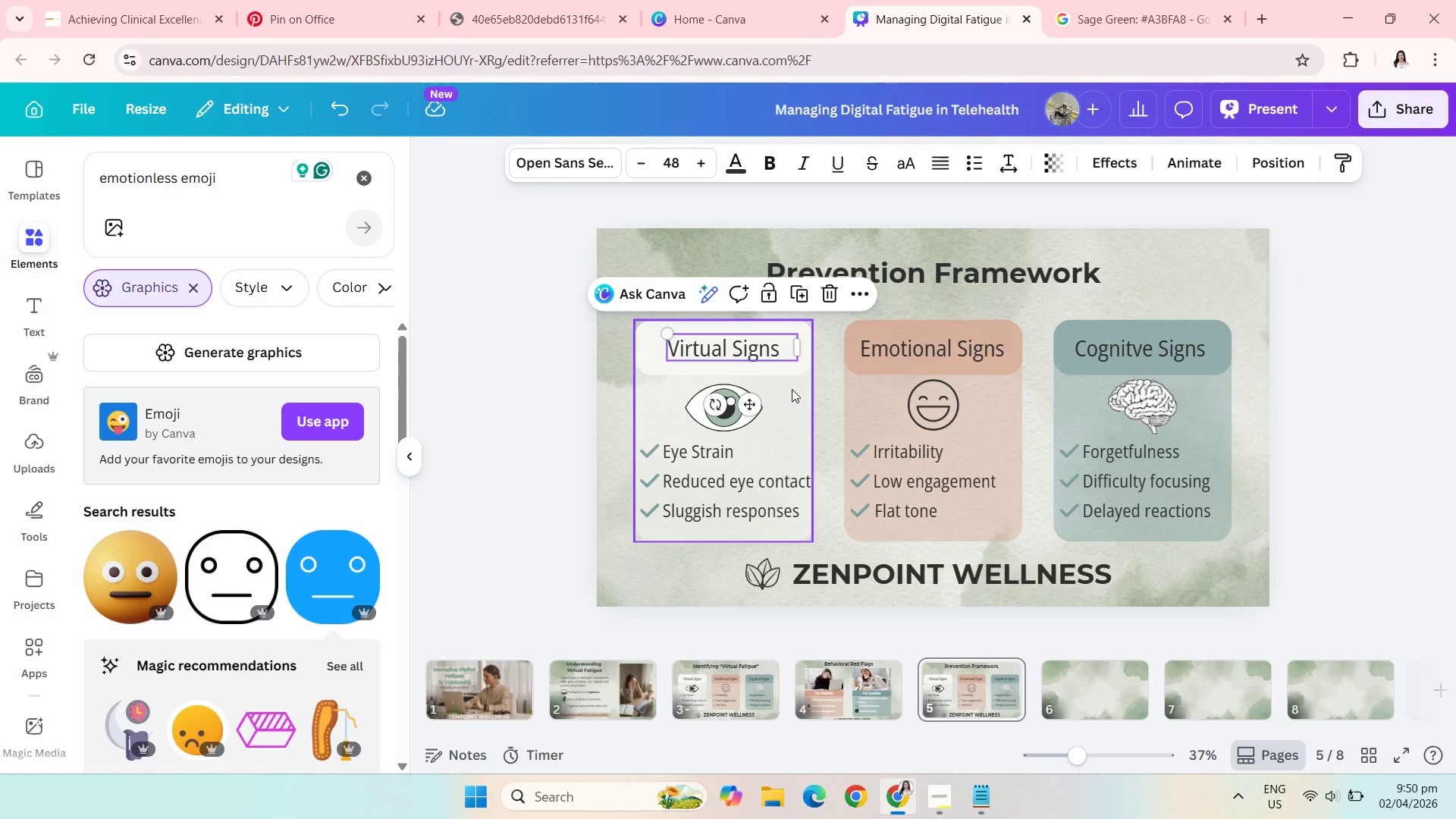 
left_click([1077, 369])
 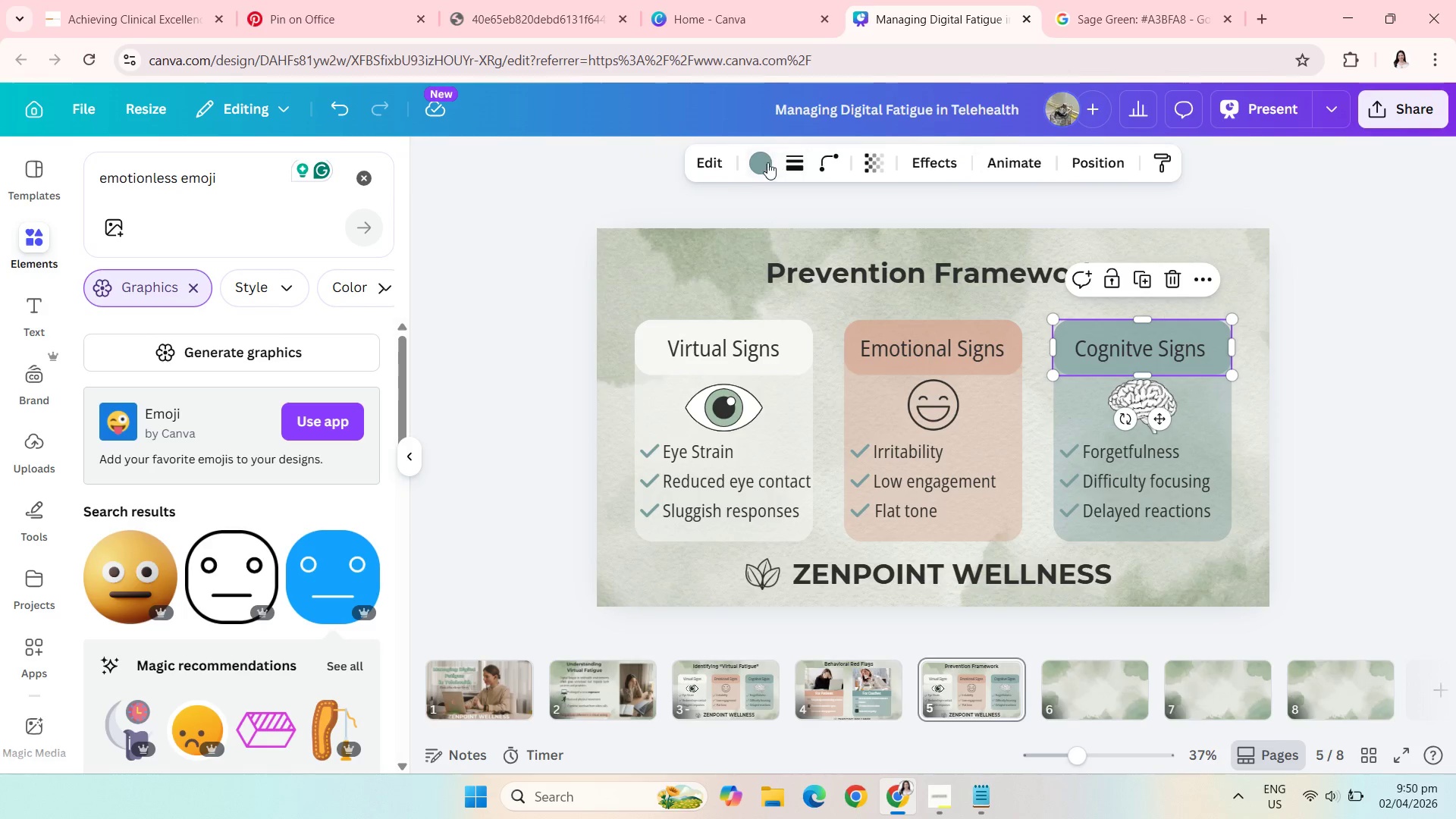 
left_click([761, 161])
 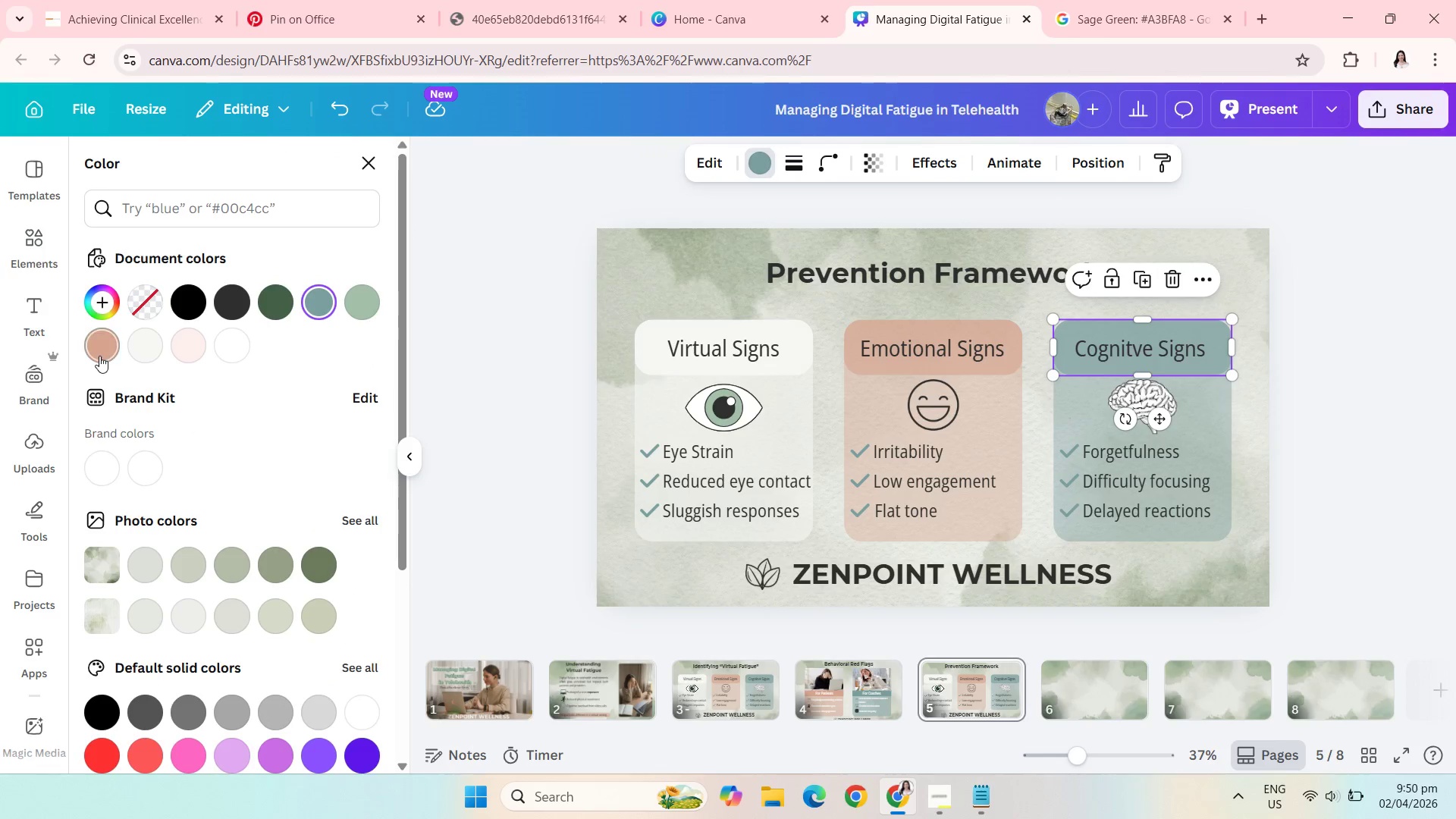 
left_click([99, 356])
 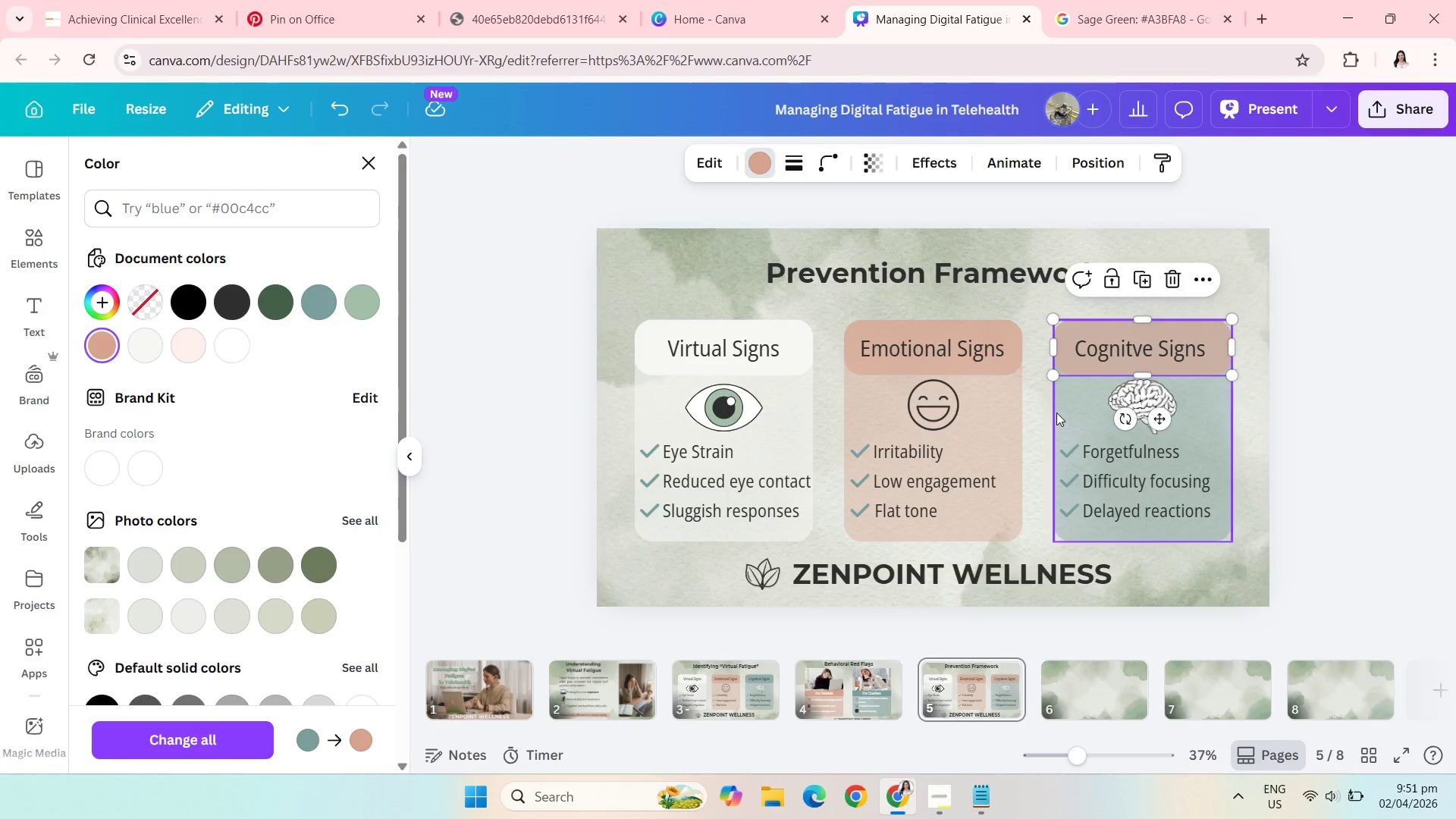 
left_click([1064, 414])
 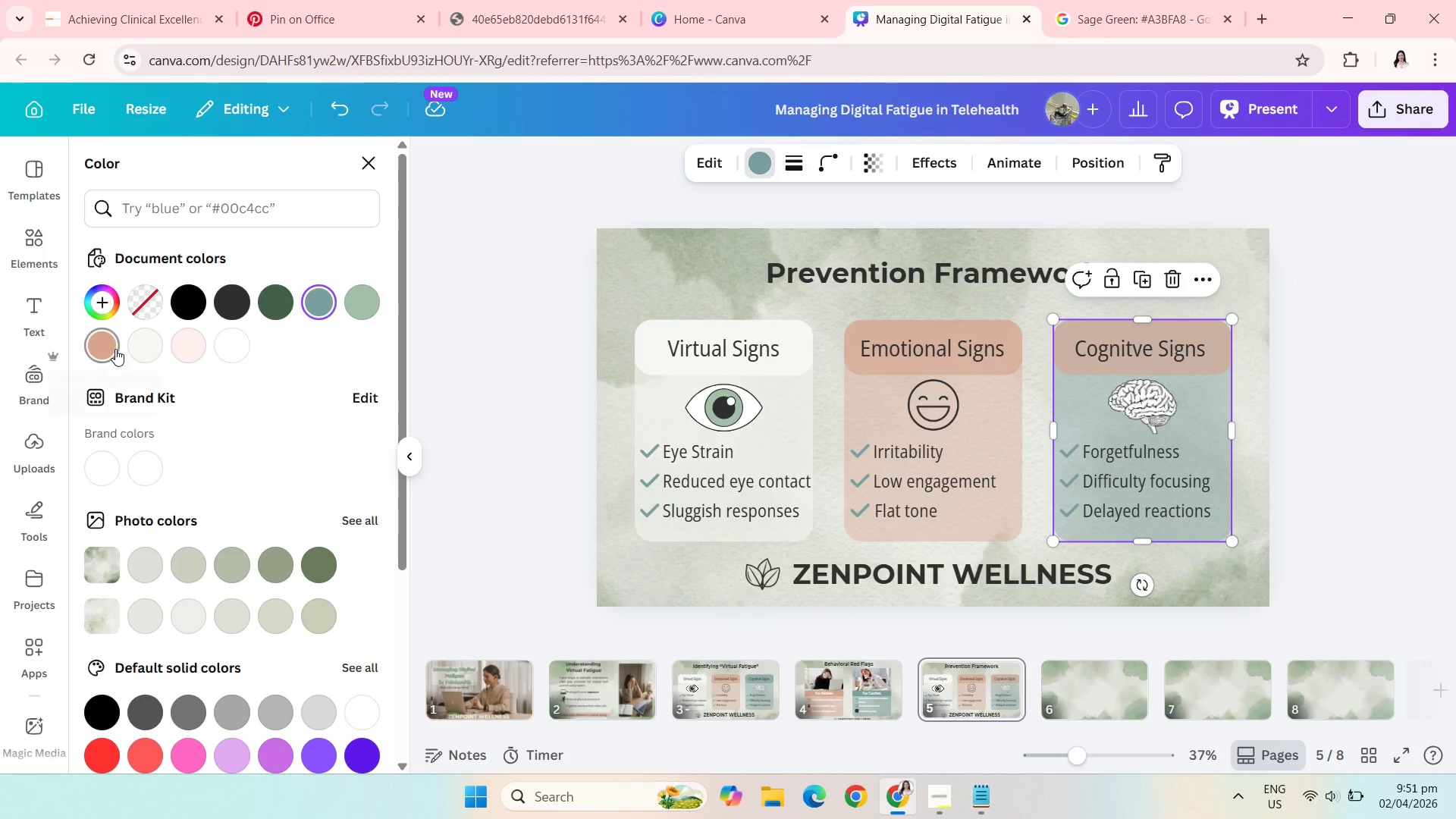 
left_click([112, 347])
 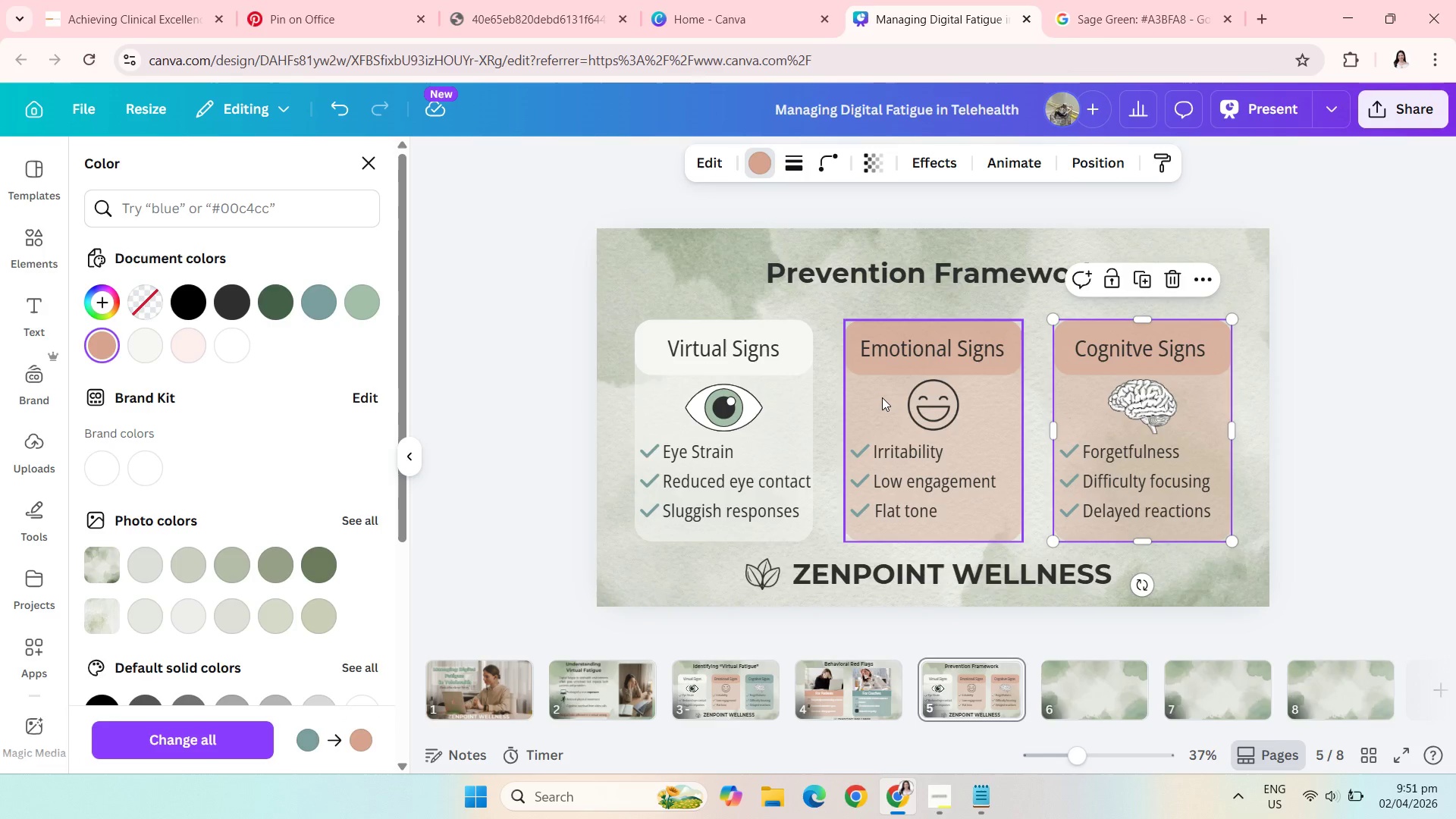 
left_click([878, 399])
 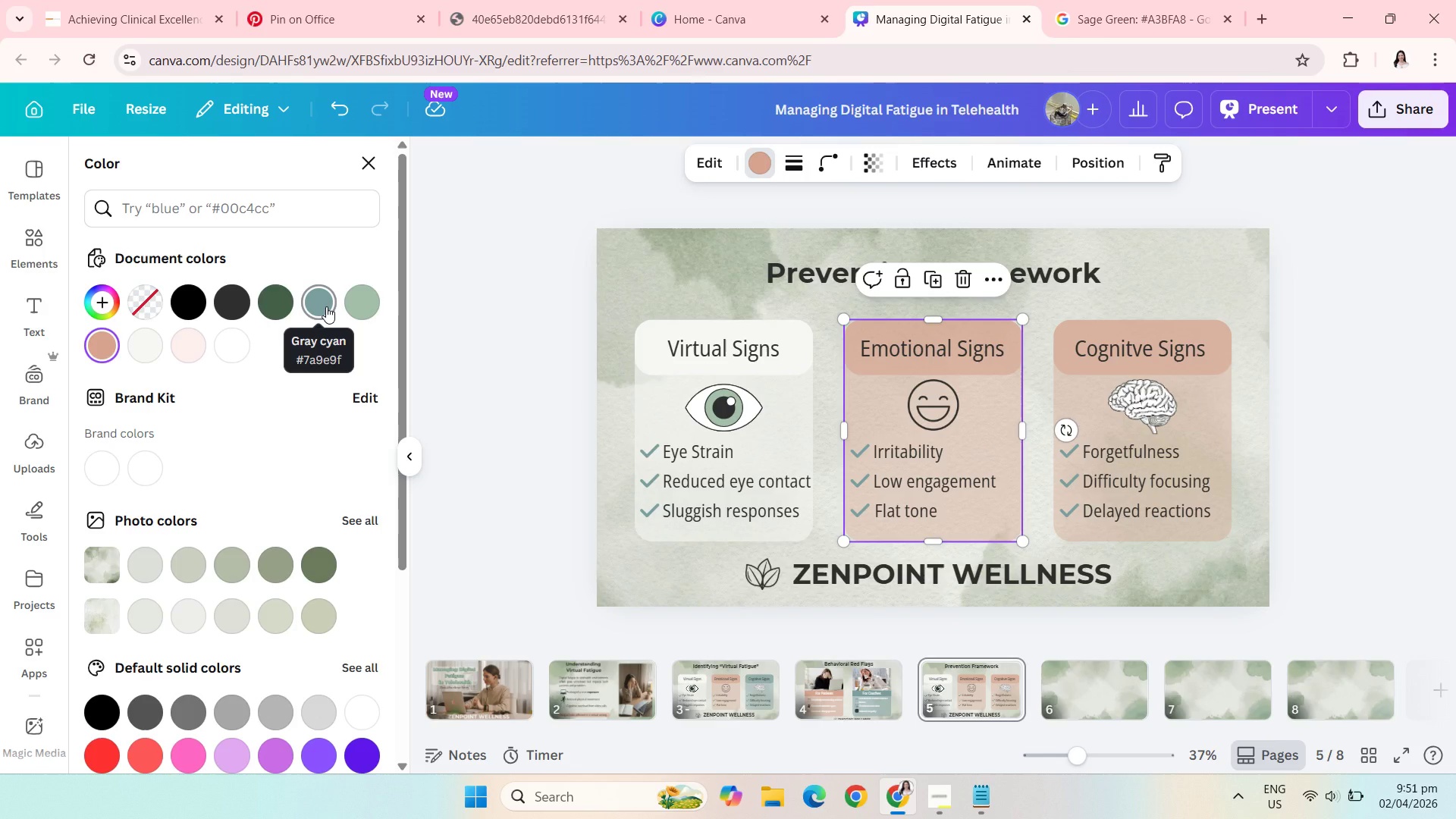 
left_click([326, 306])
 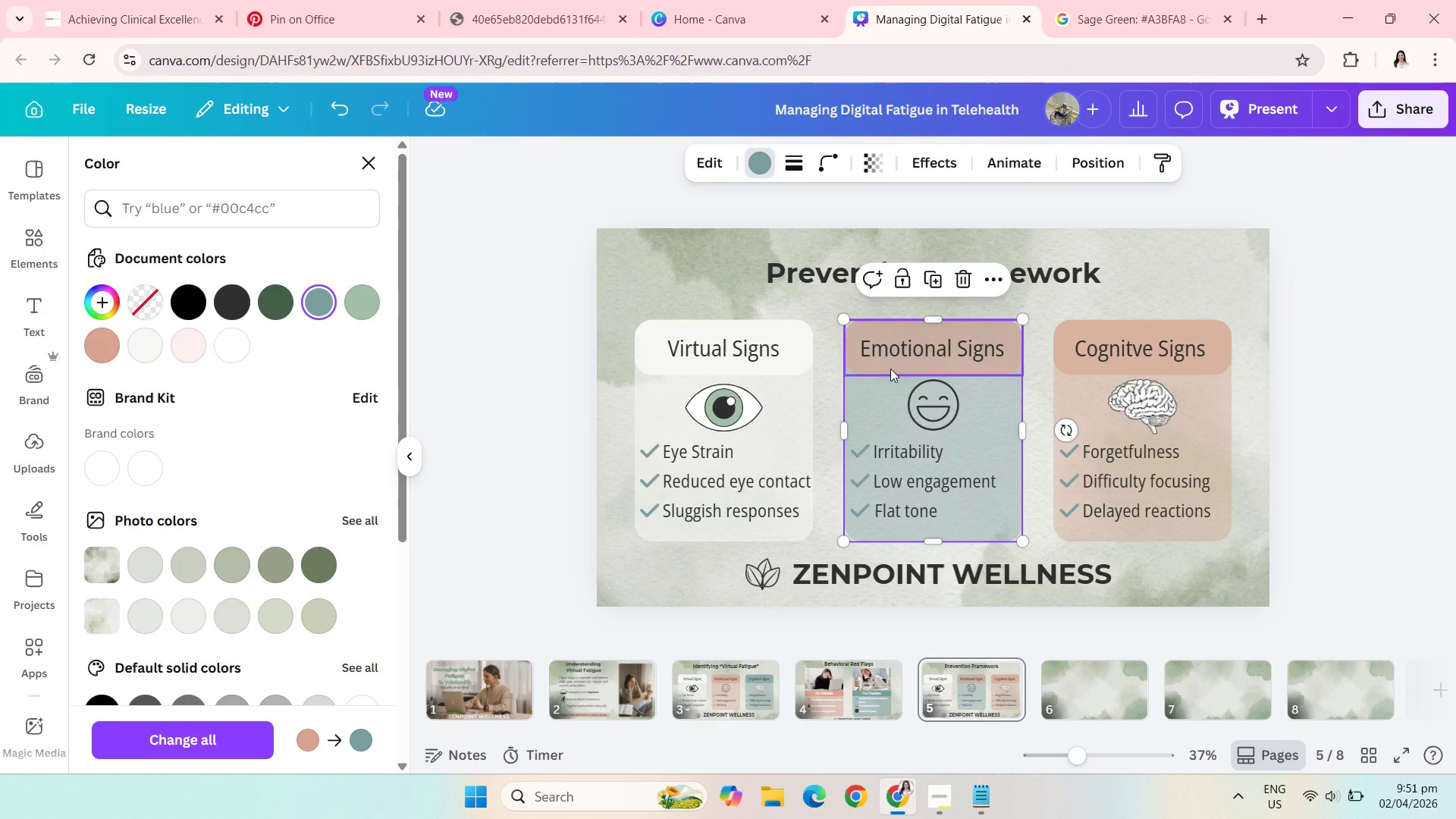 
left_click([887, 372])
 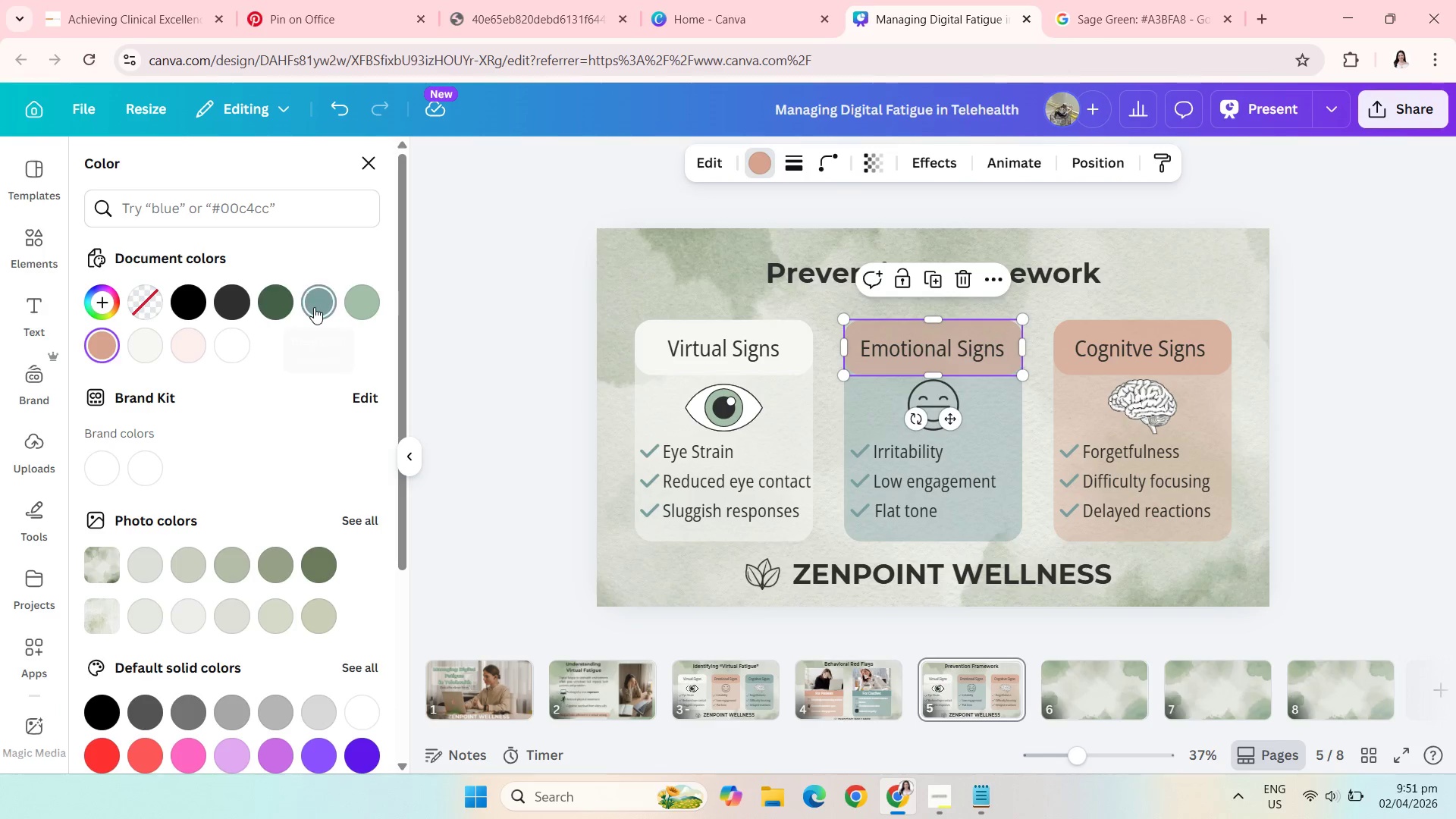 
left_click([314, 307])
 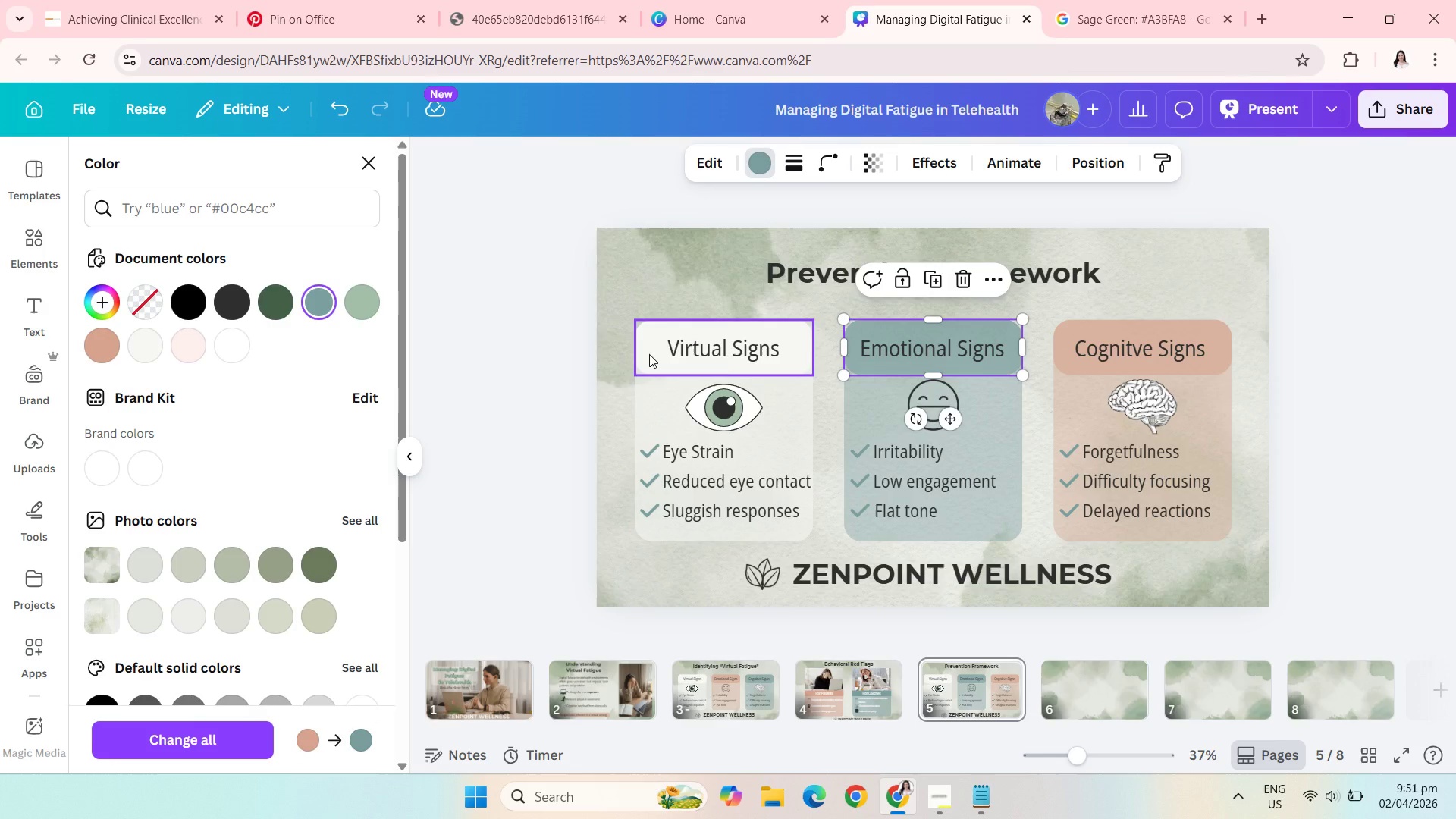 
left_click([649, 354])
 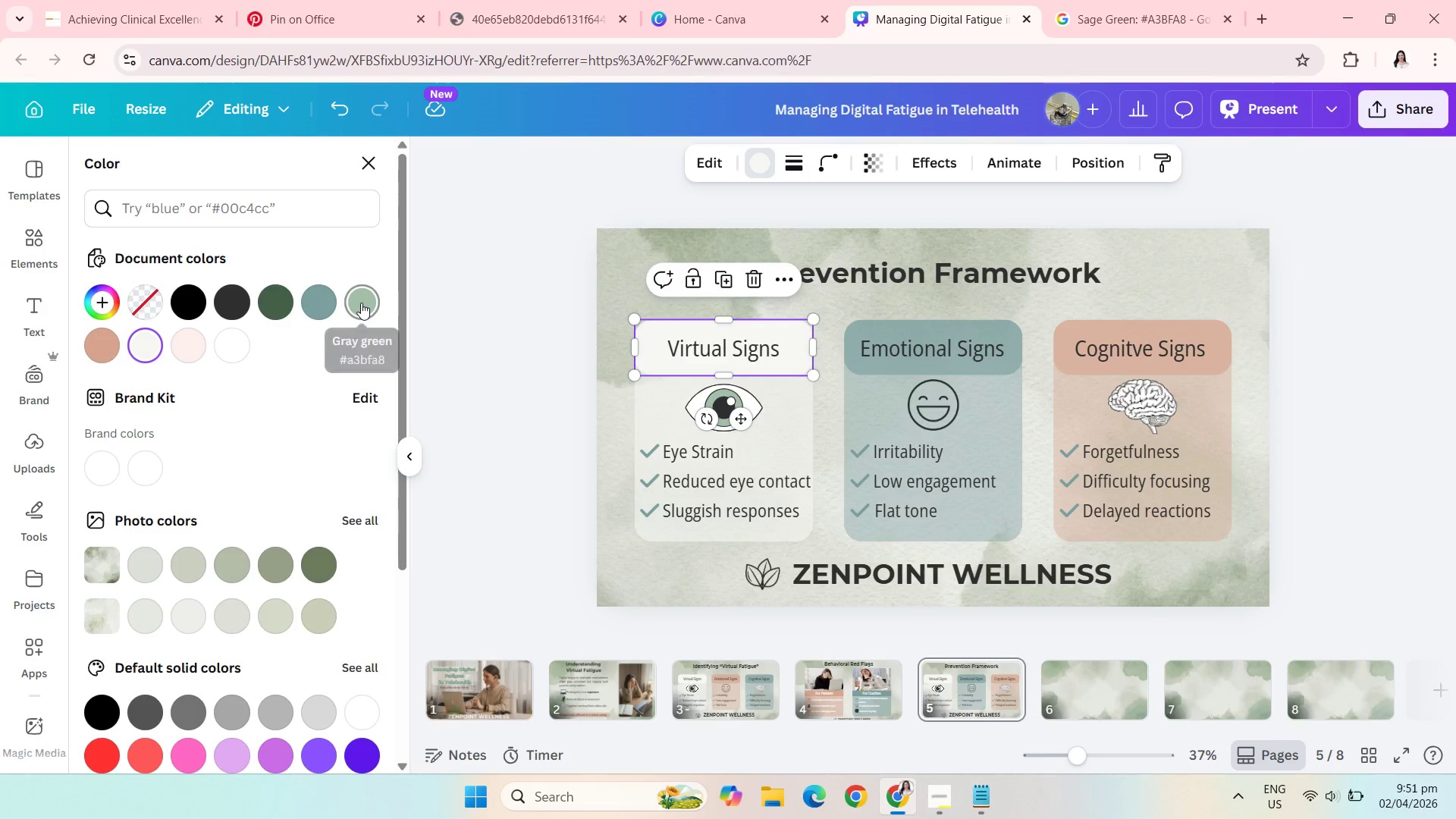 
left_click([361, 303])
 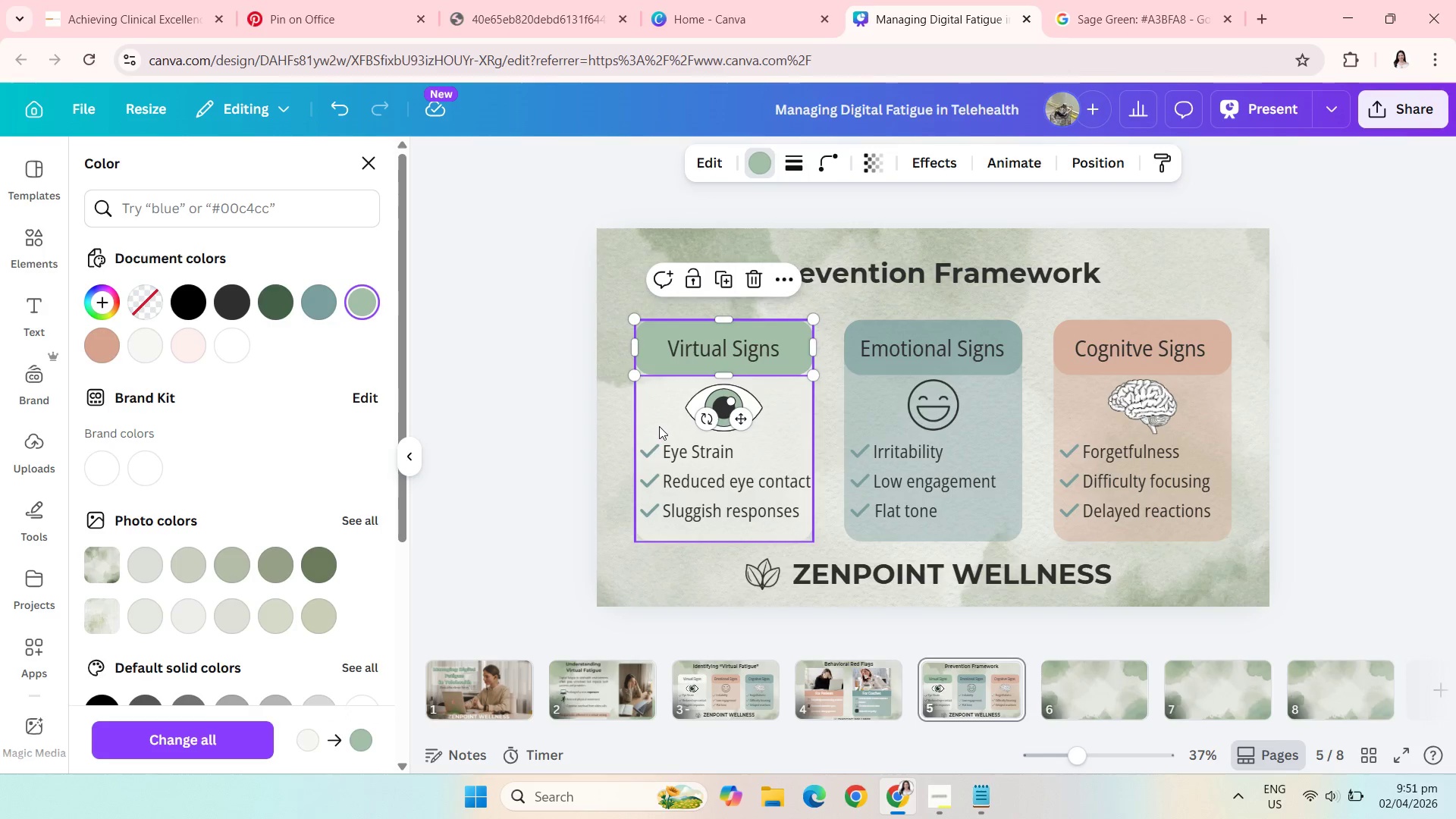 
left_click([659, 426])
 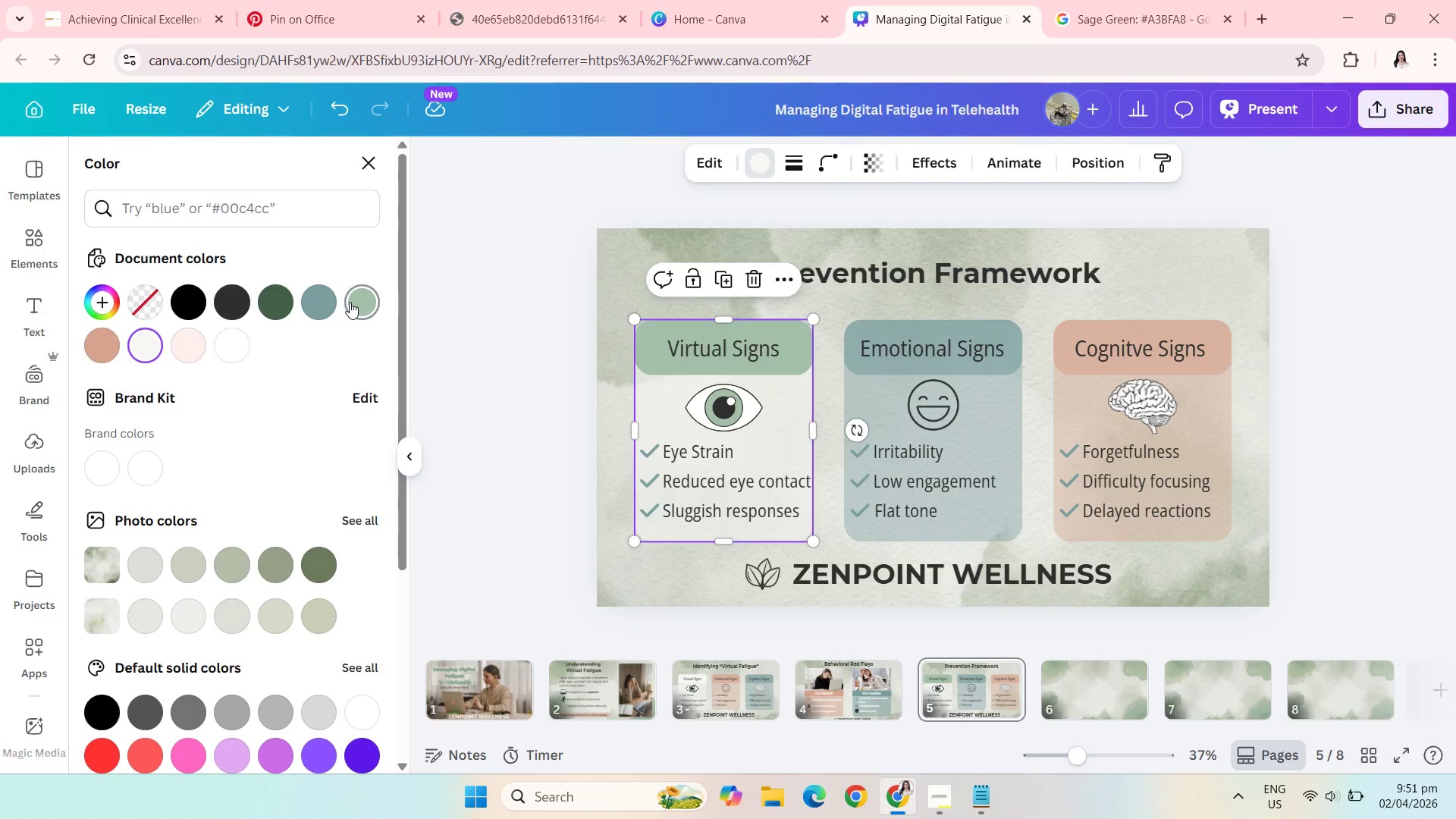 
left_click([350, 302])
 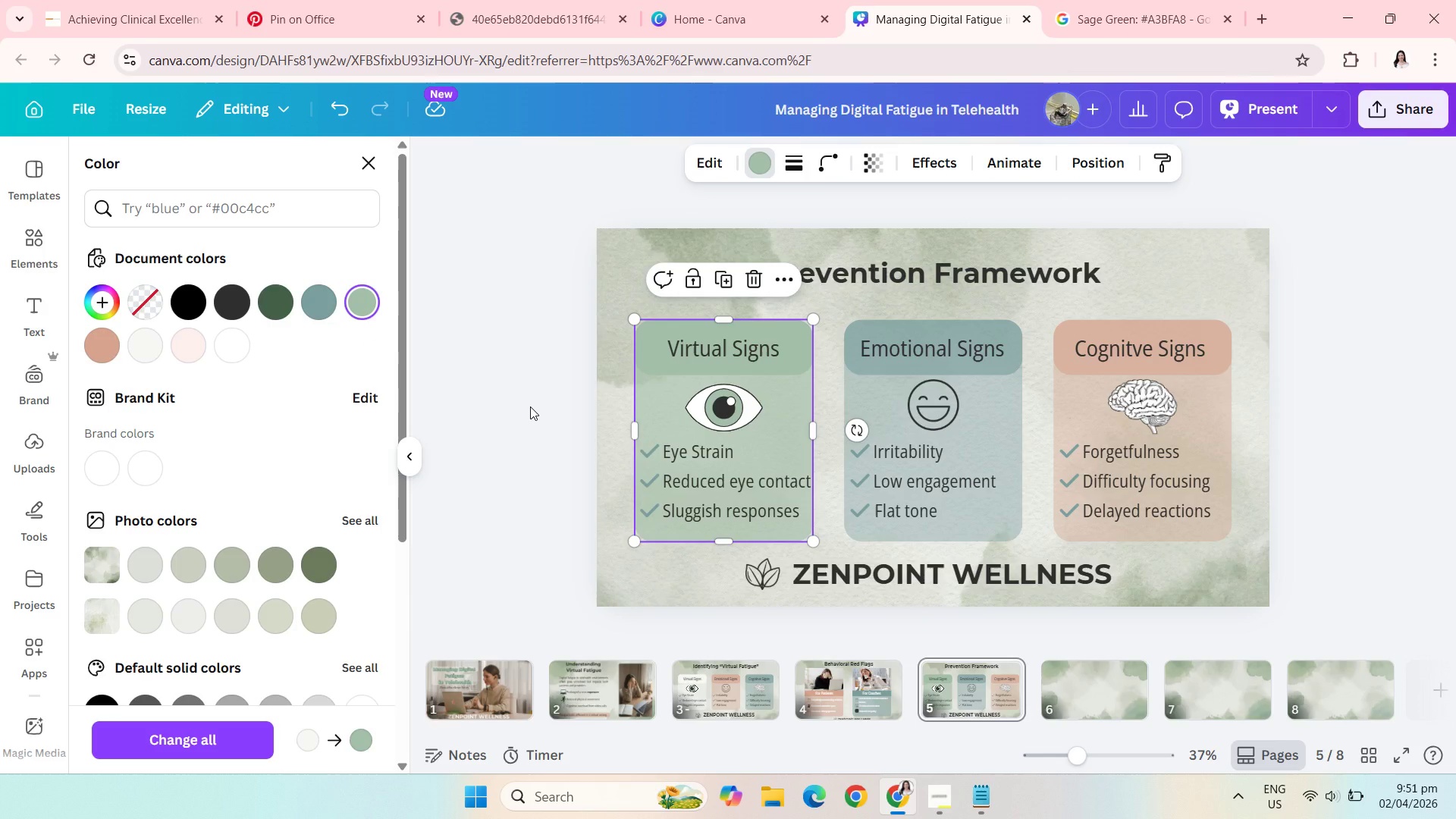 
left_click([530, 406])
 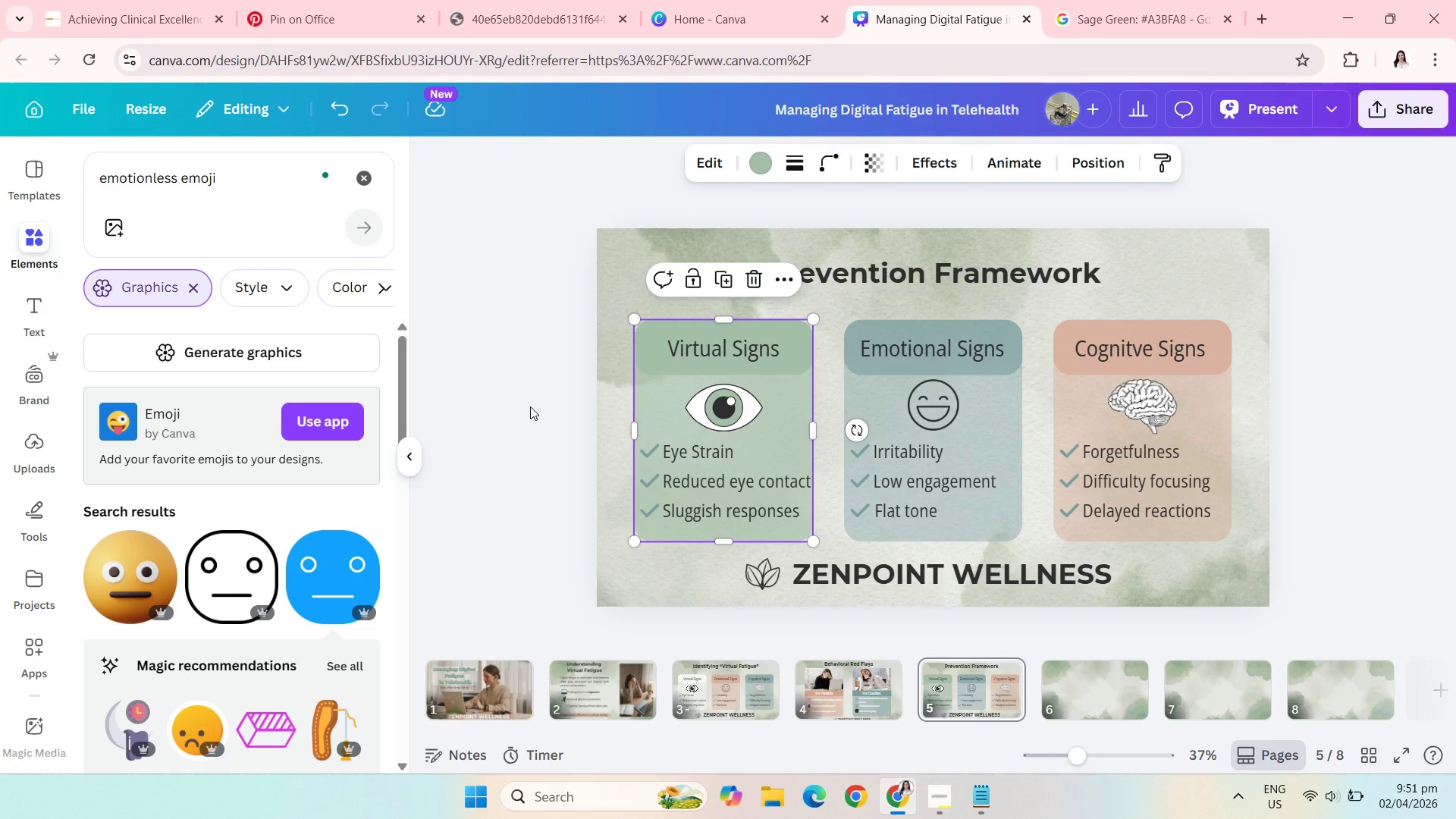 
left_click([530, 406])
 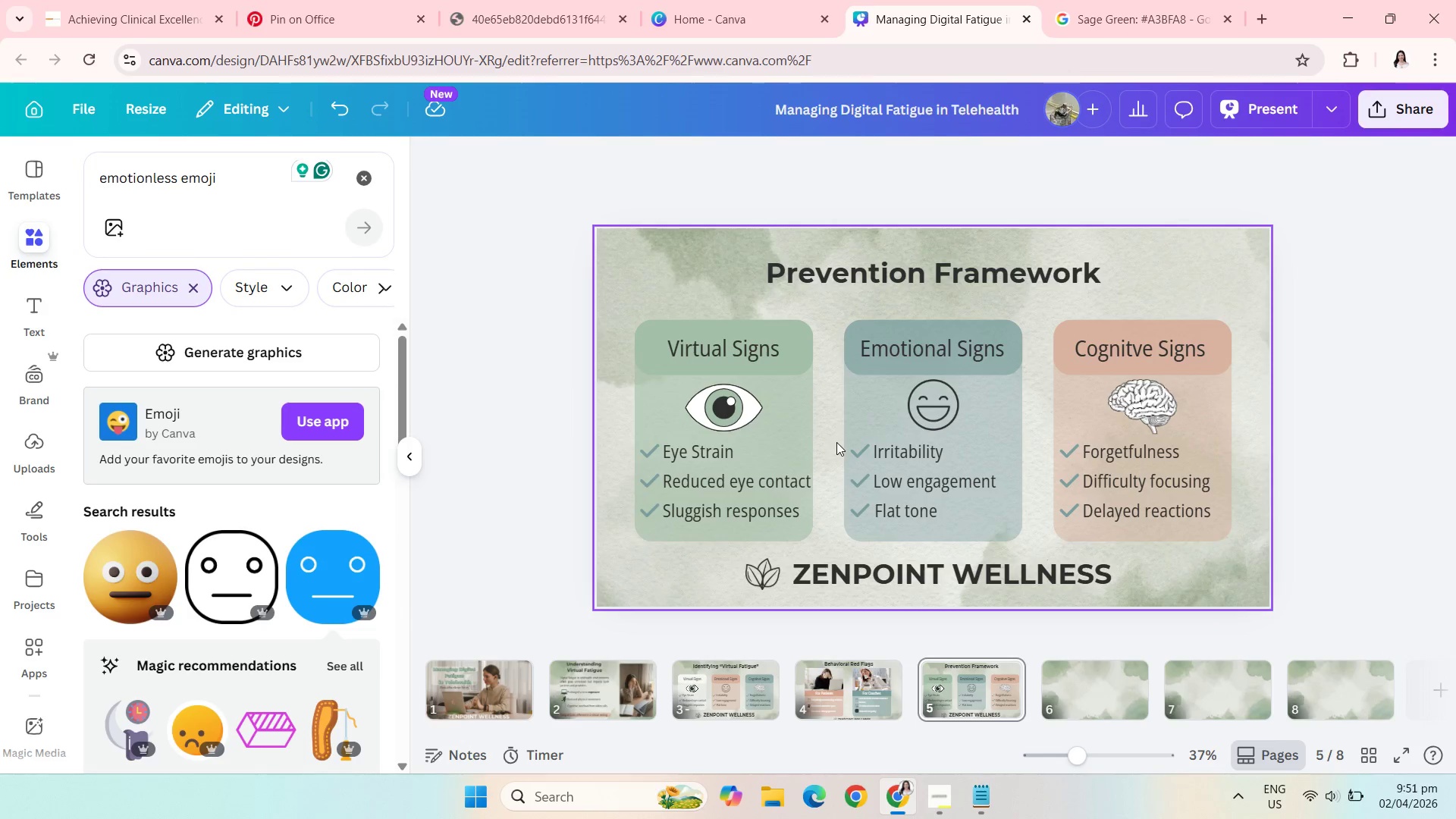 
left_click([796, 429])
 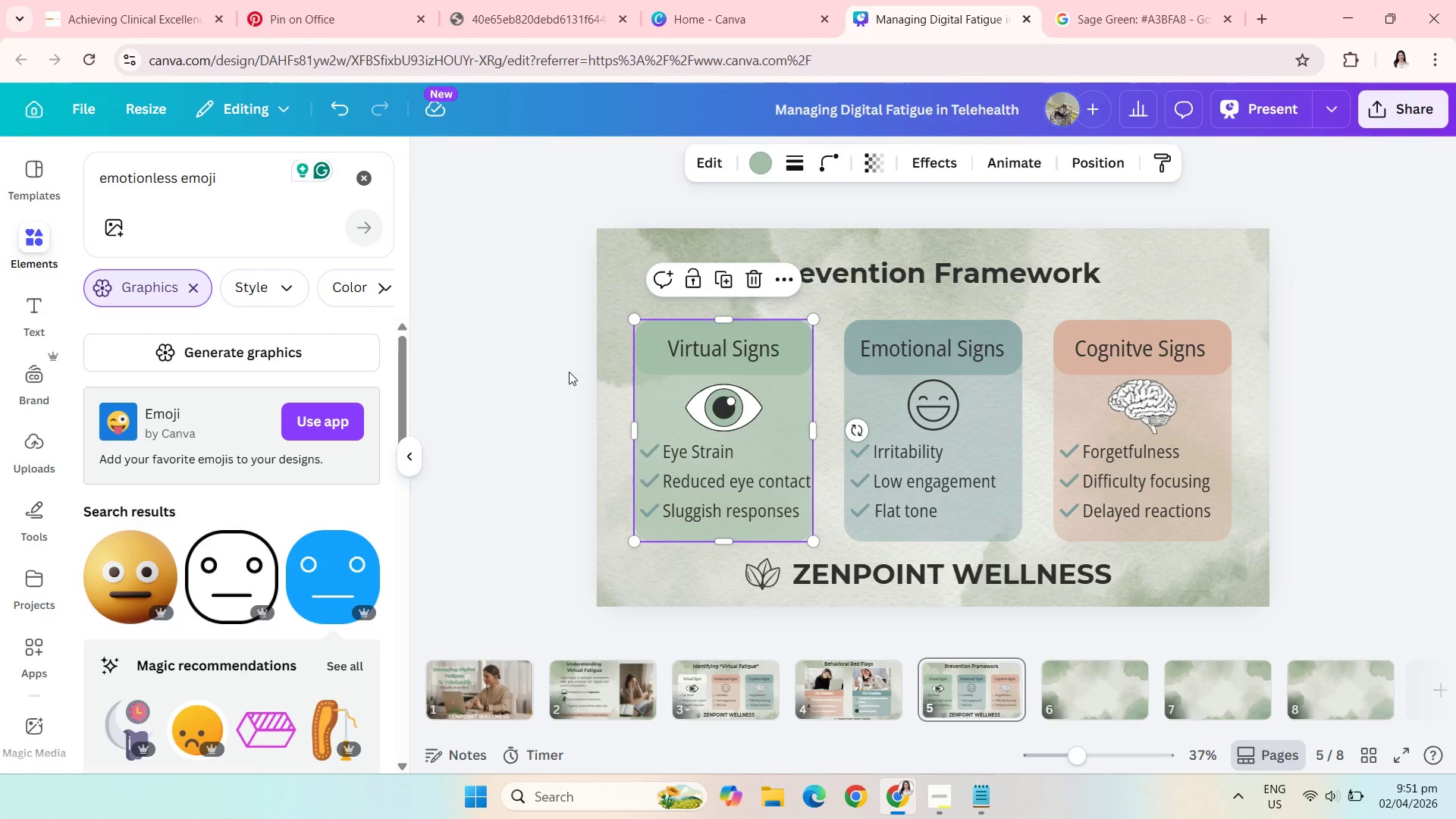 
left_click([568, 370])
 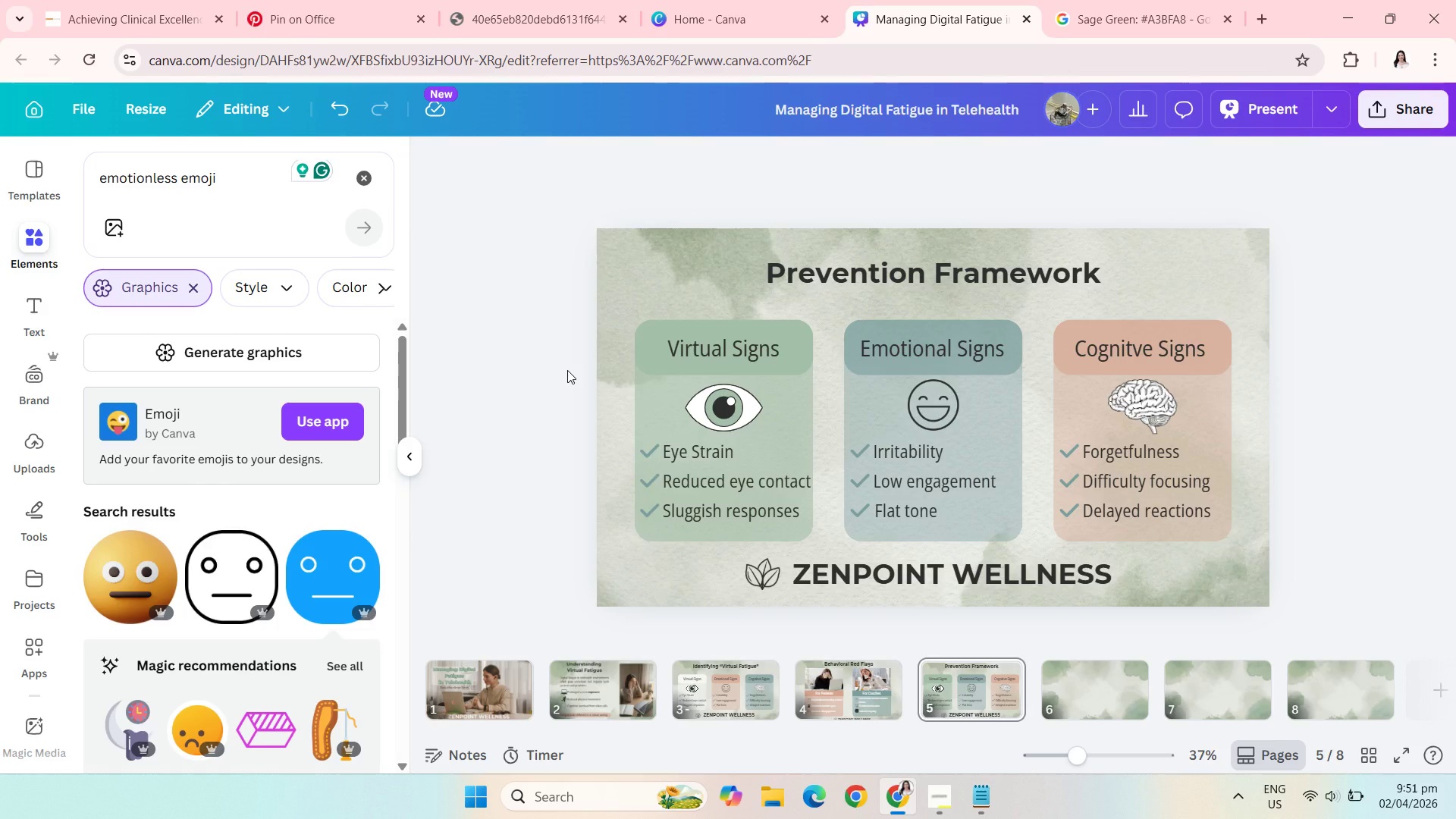 
wait(10.44)
 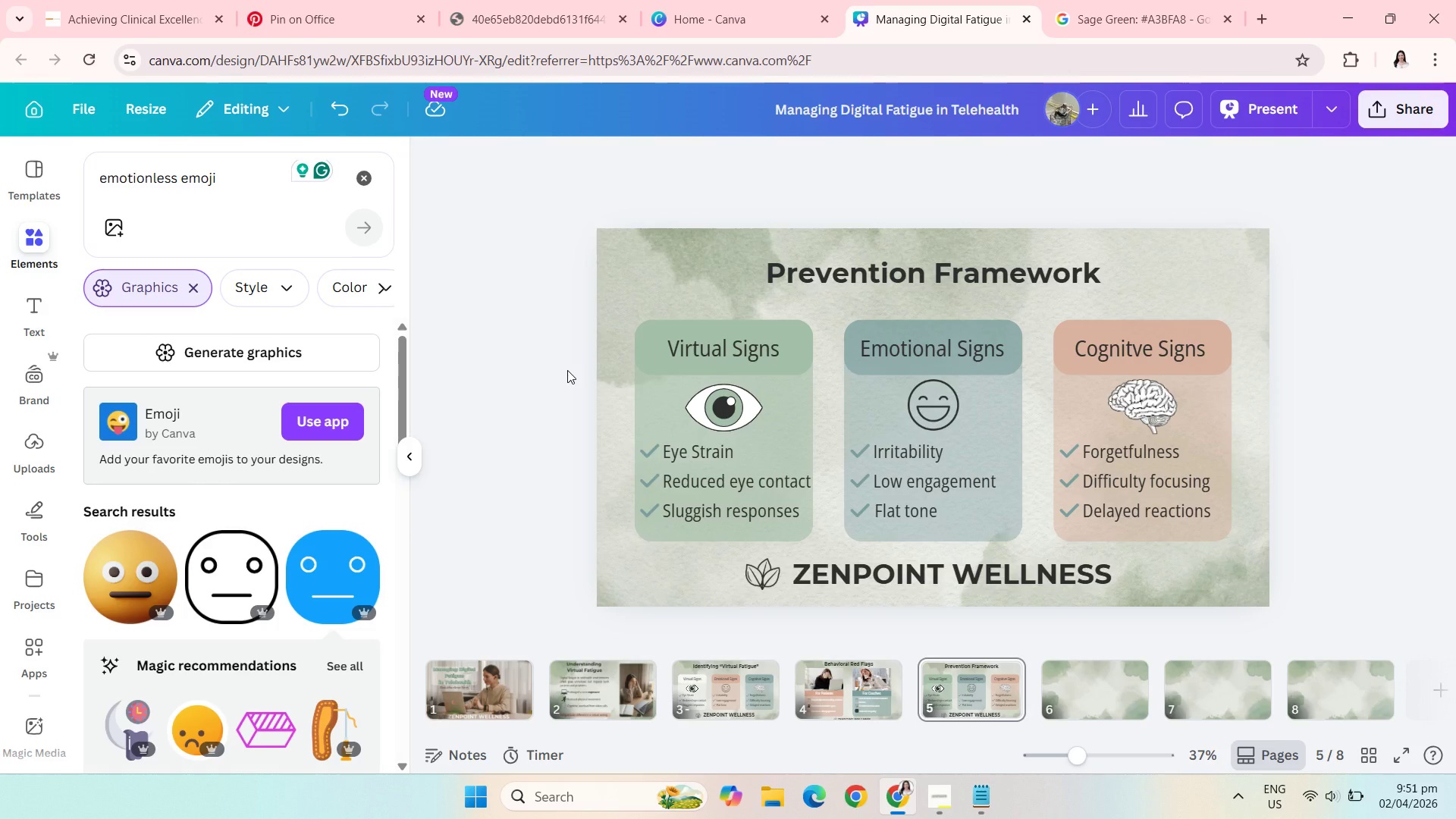 
left_click([662, 357])
 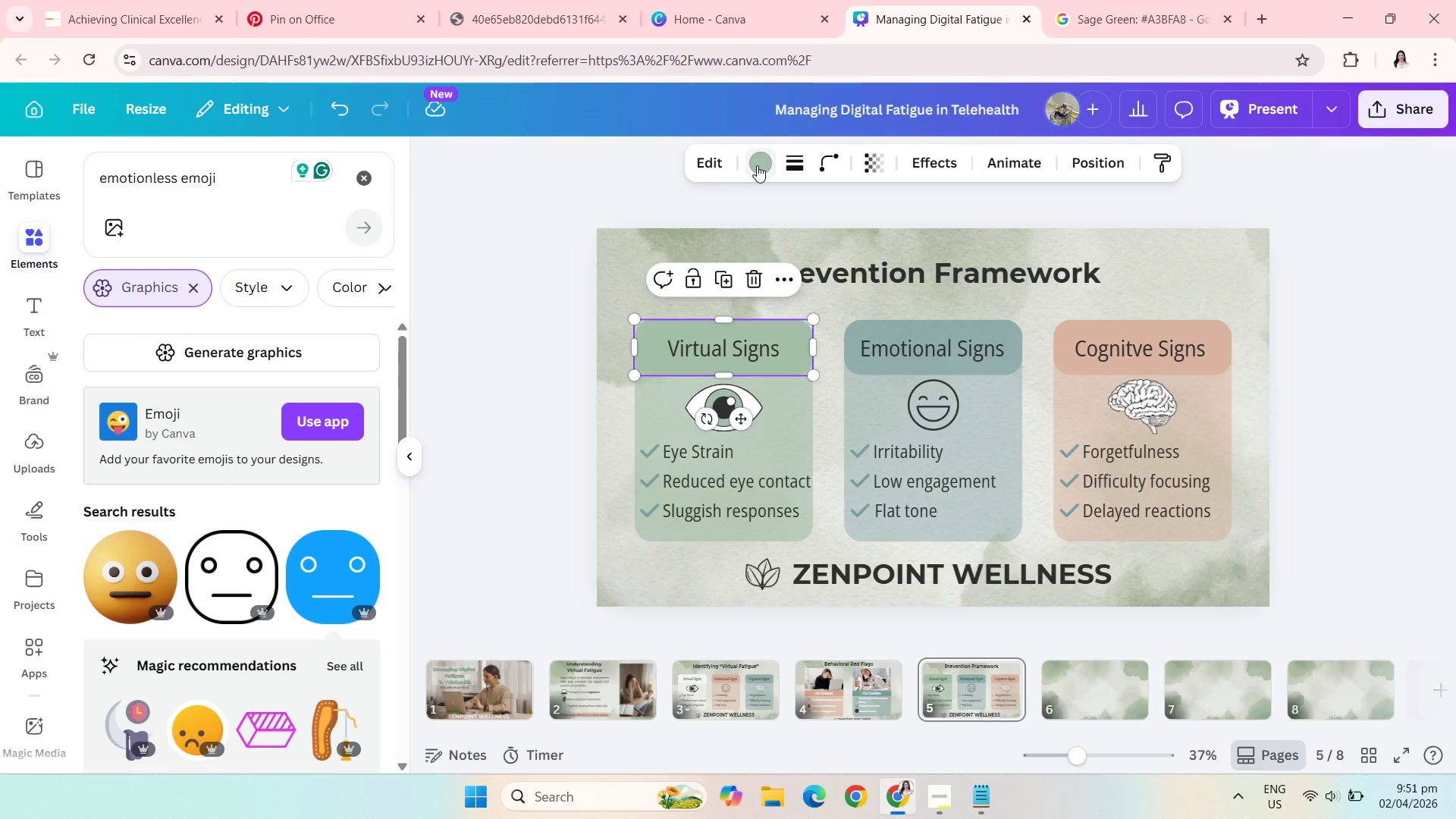 
left_click([757, 165])
 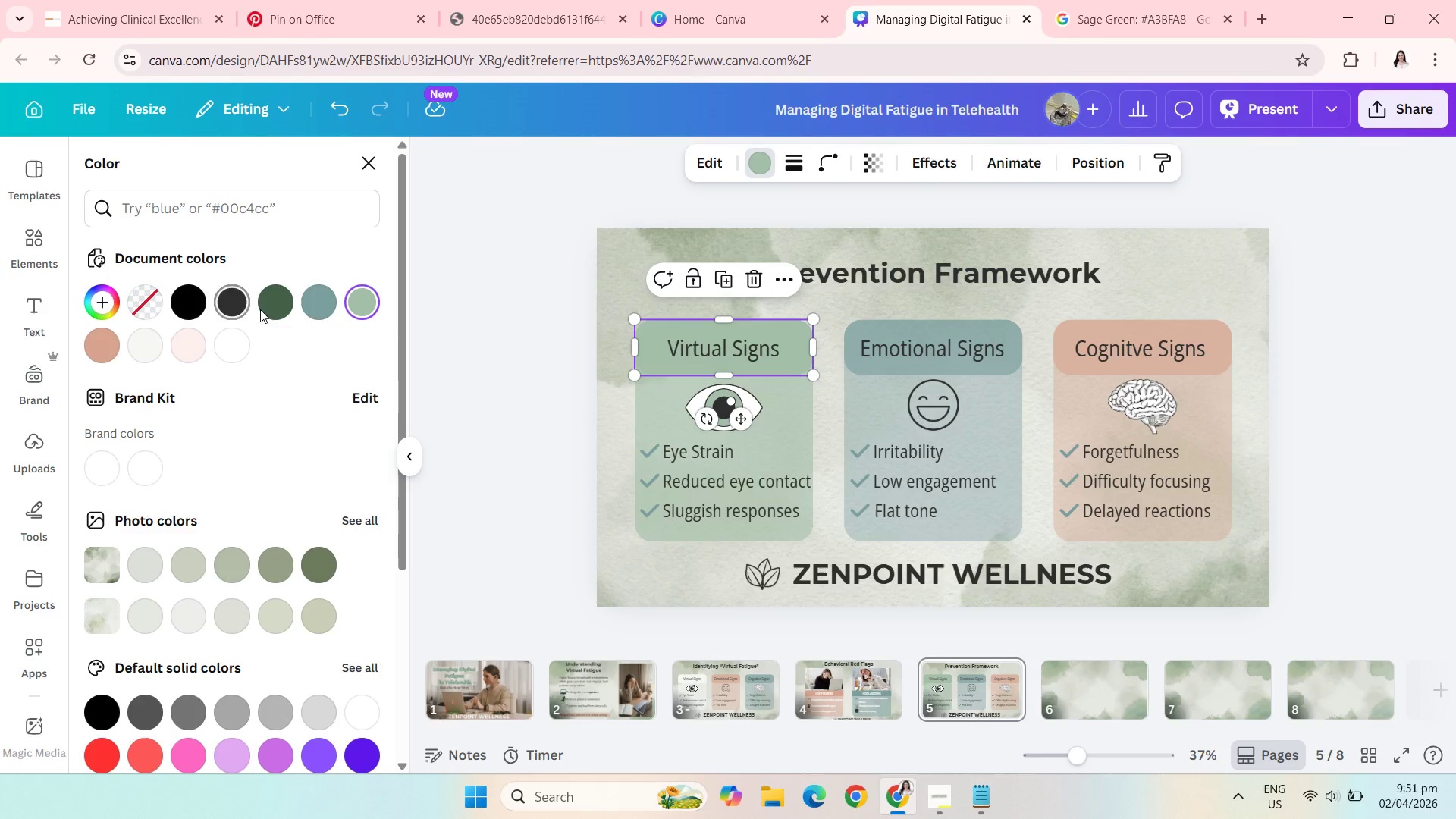 
left_click([331, 303])
 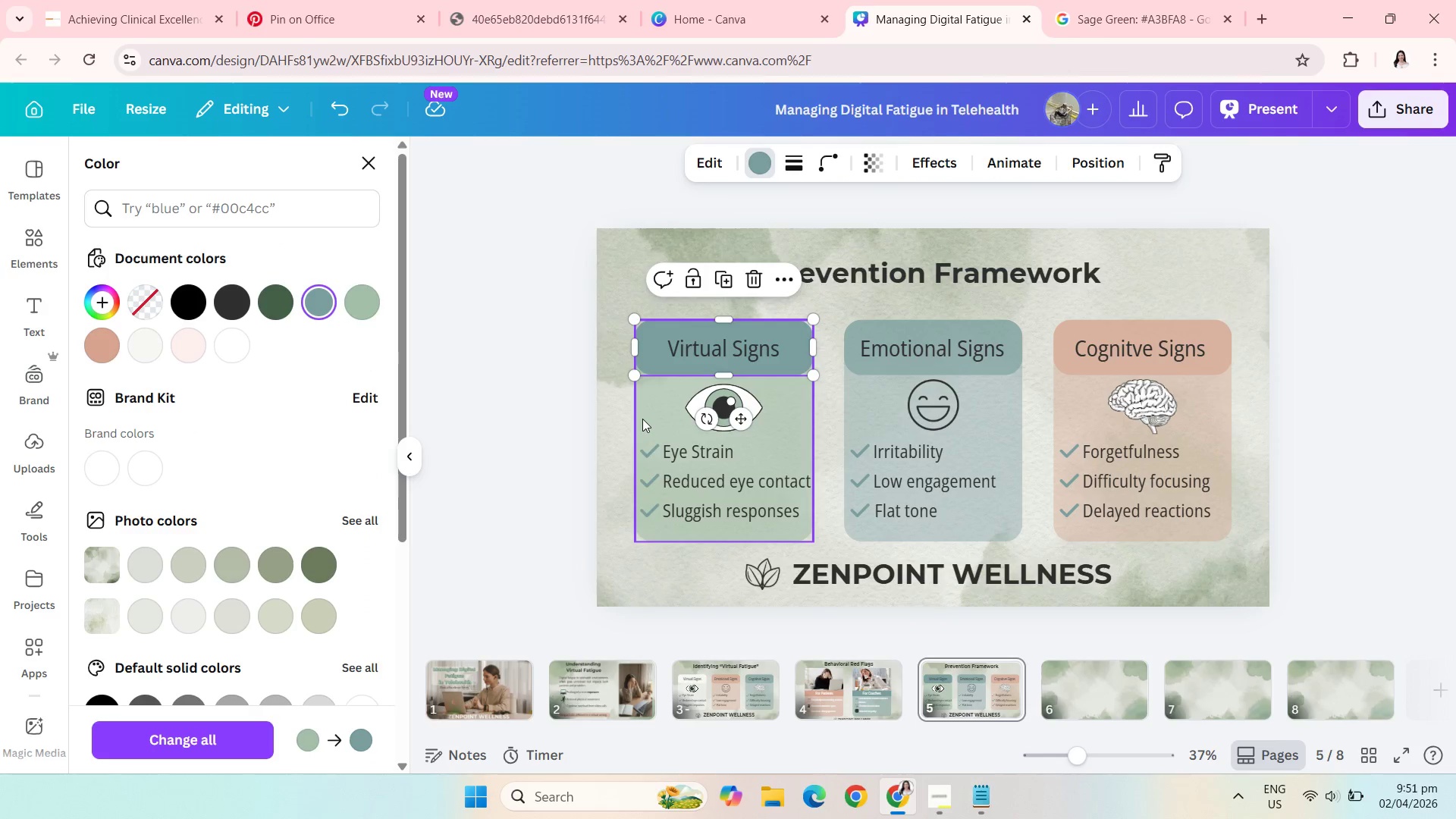 
left_click([642, 419])
 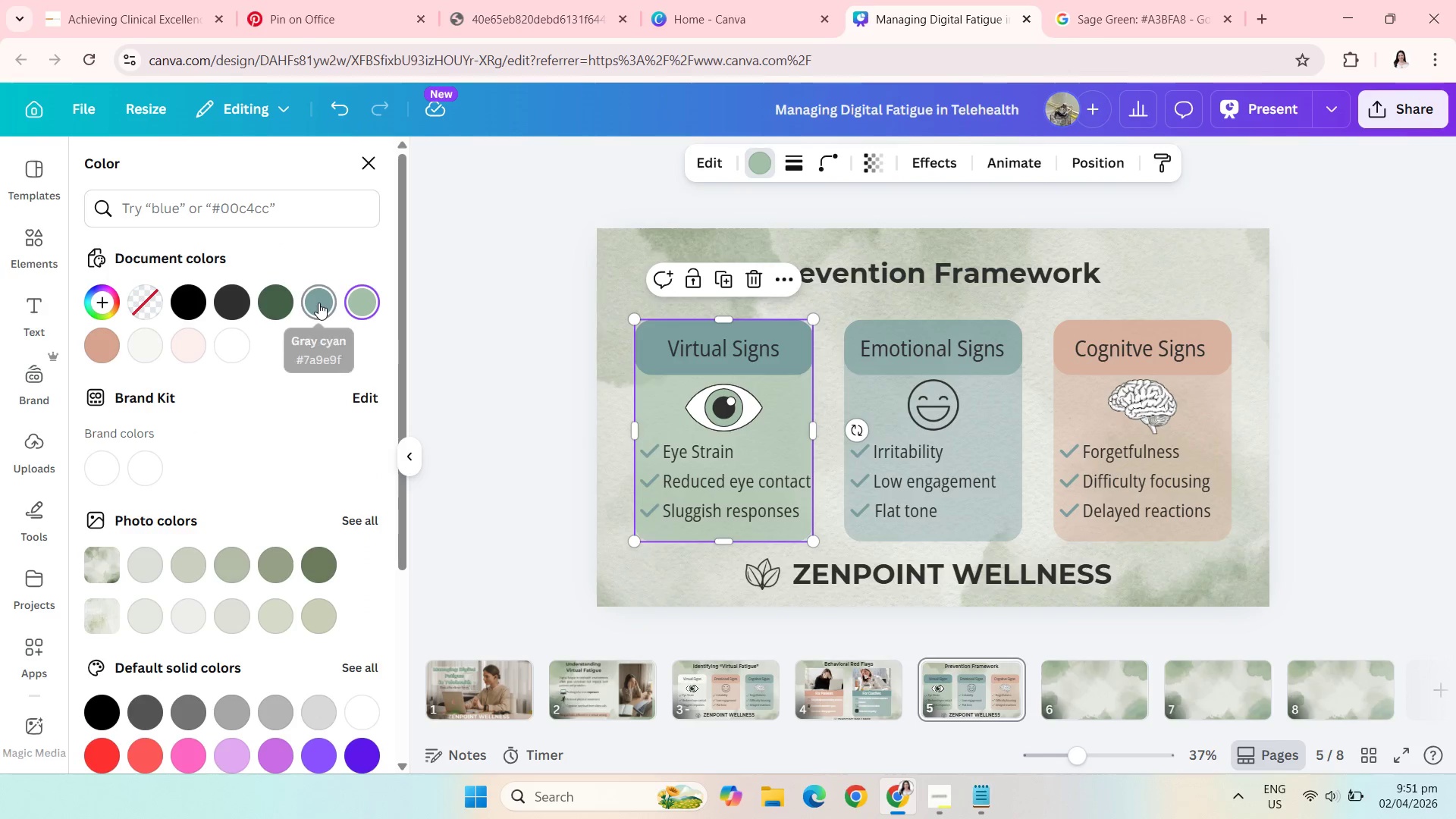 
left_click([318, 303])
 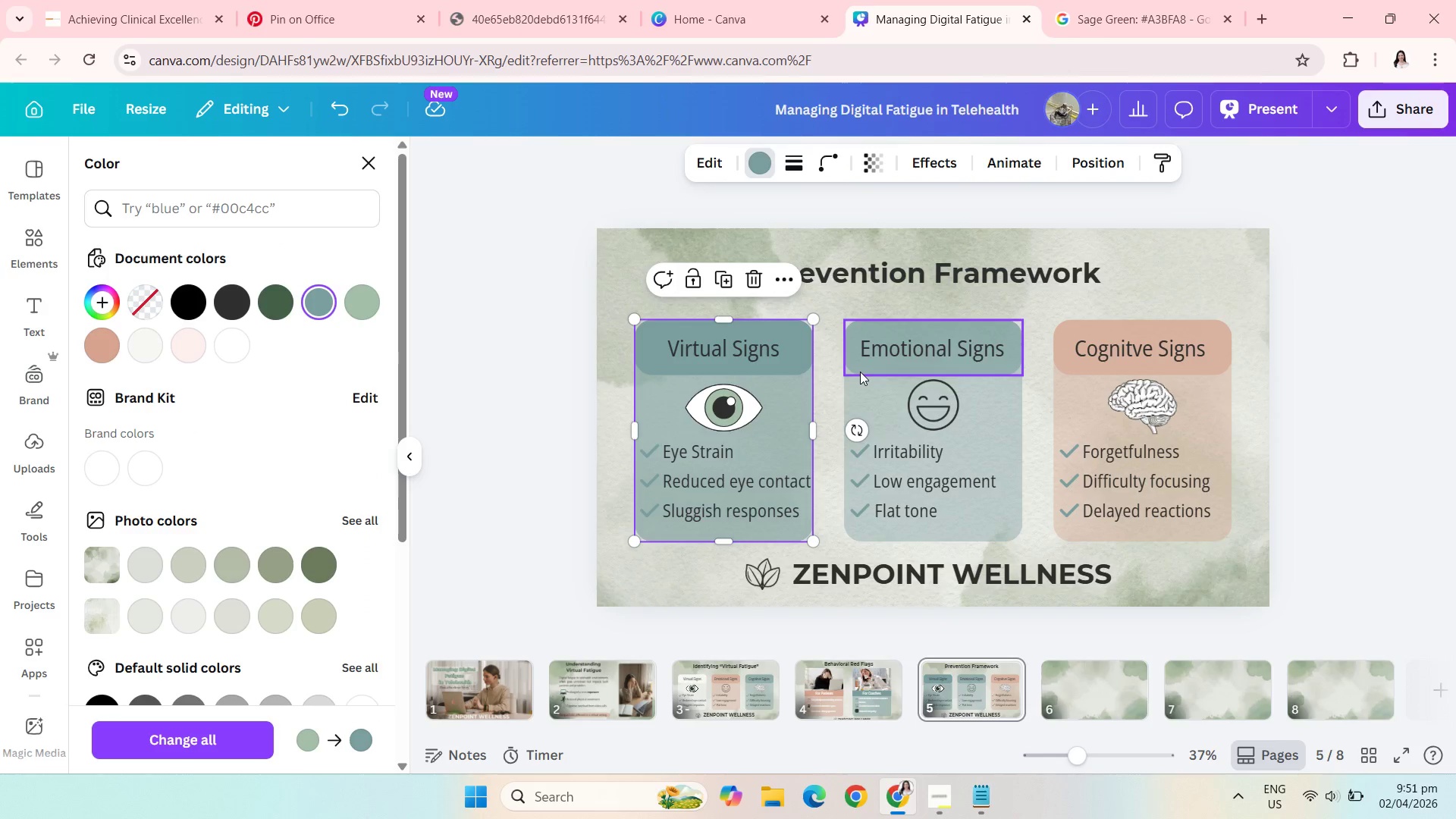 
left_click([861, 371])
 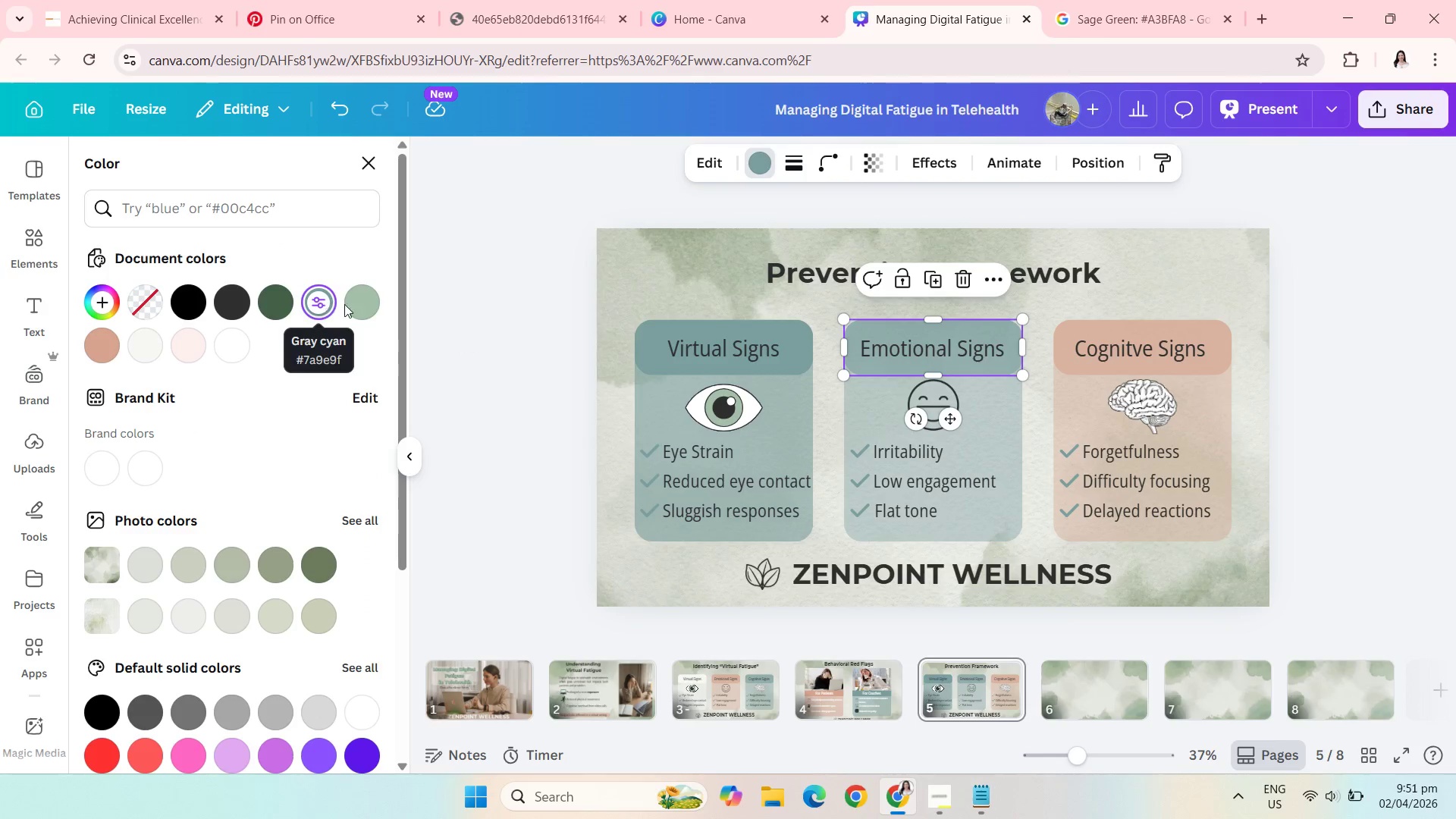 
left_click([375, 310])
 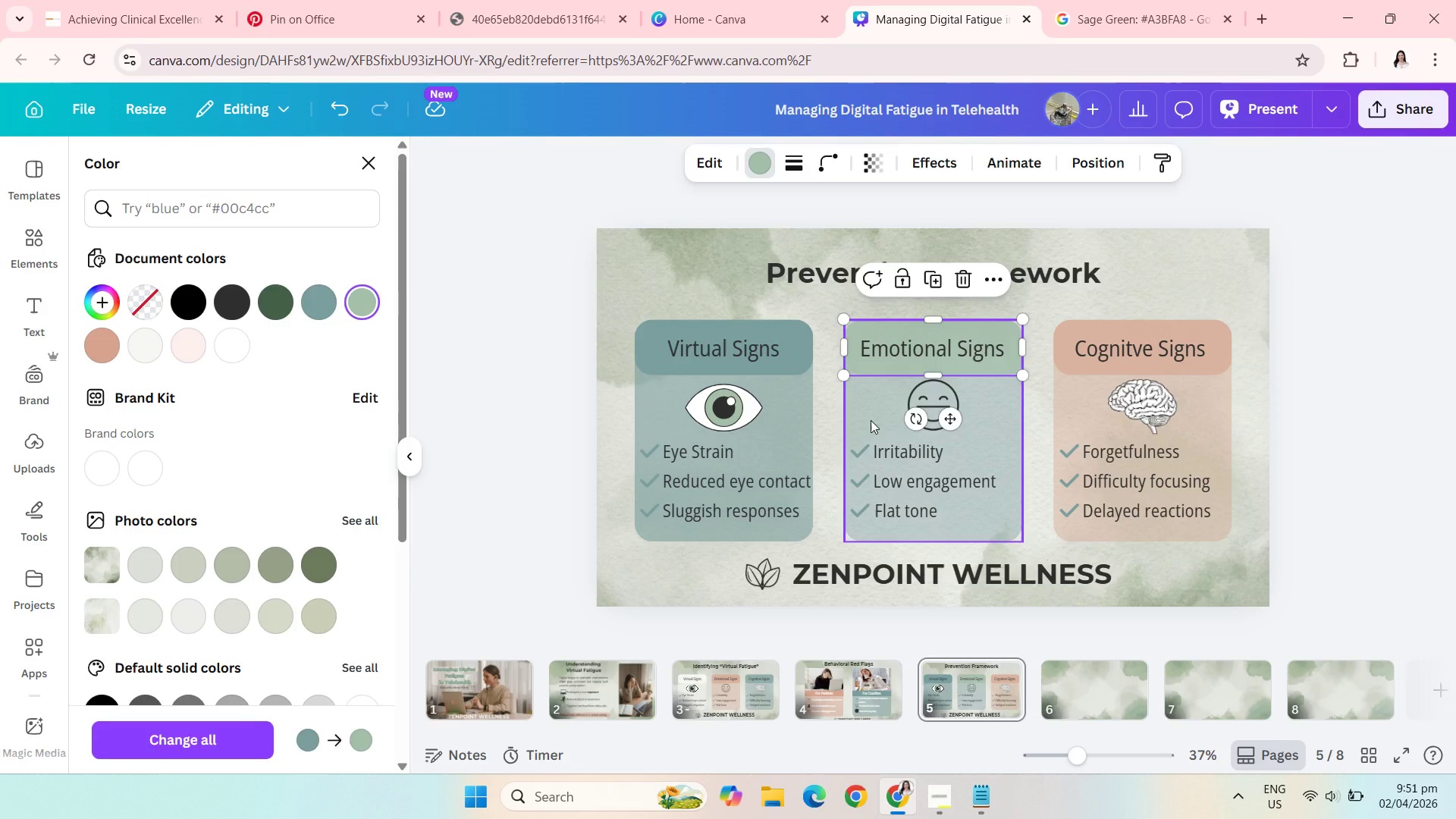 
left_click([871, 420])
 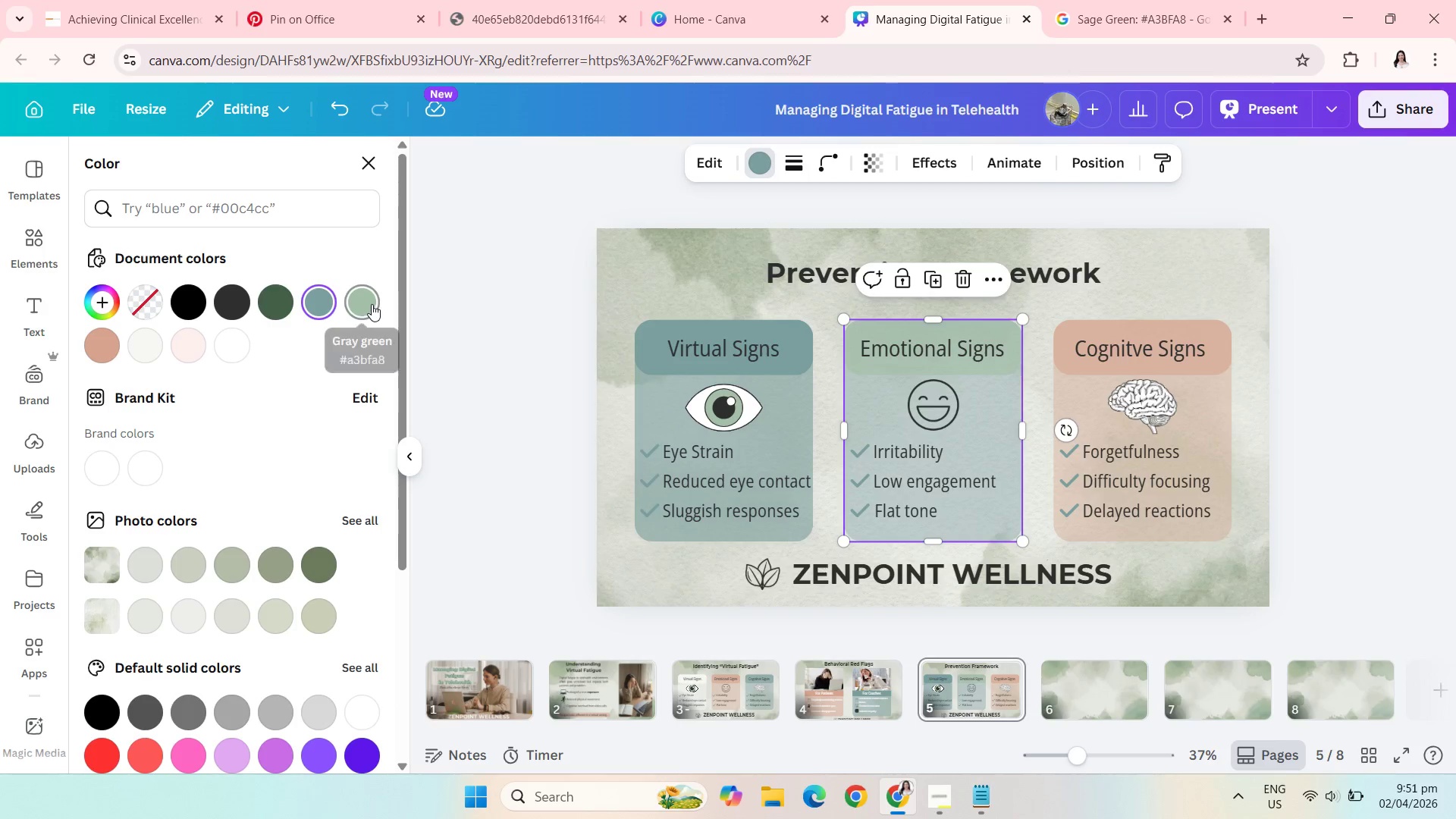 
left_click([372, 304])
 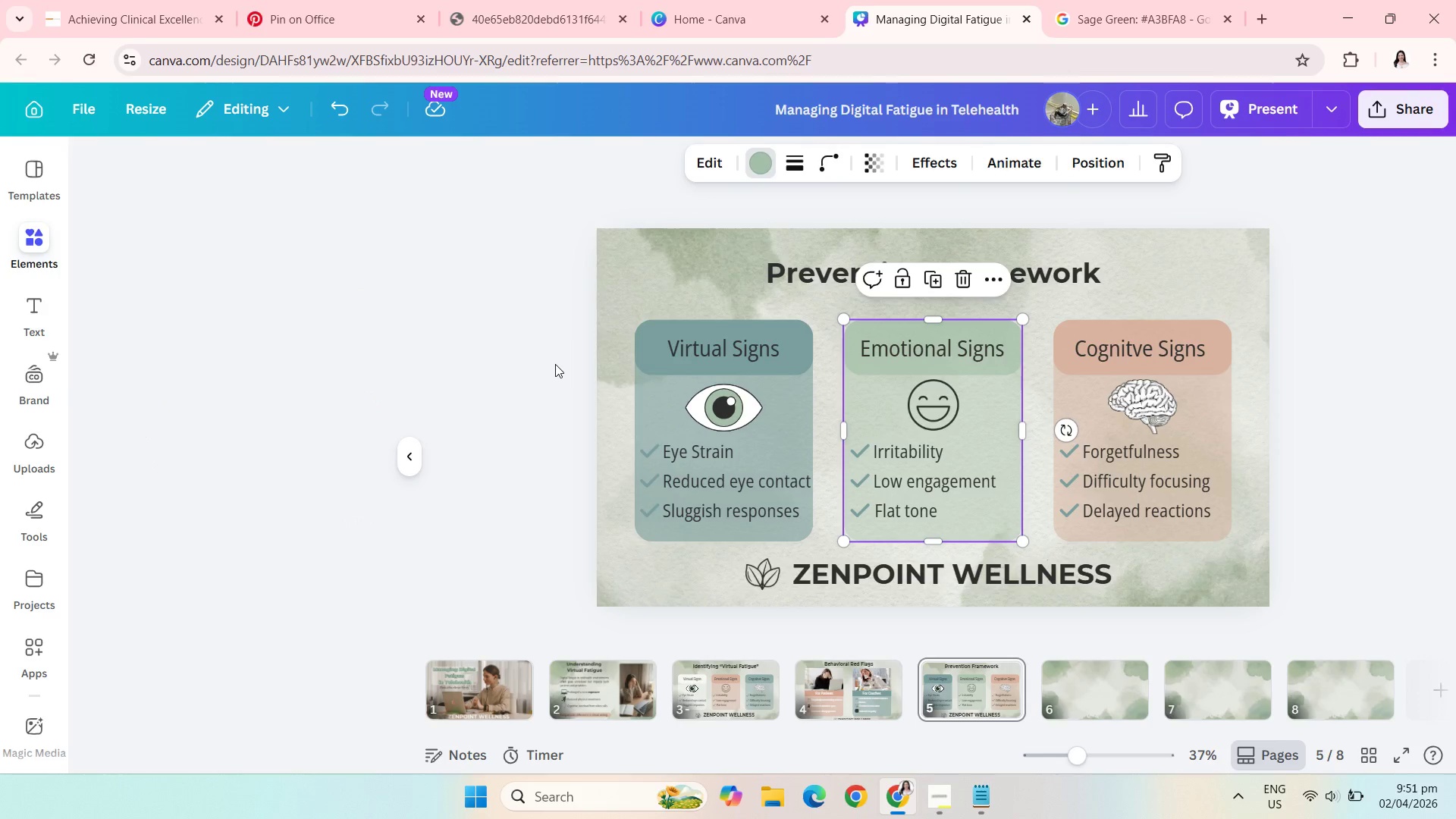 
double_click([555, 364])
 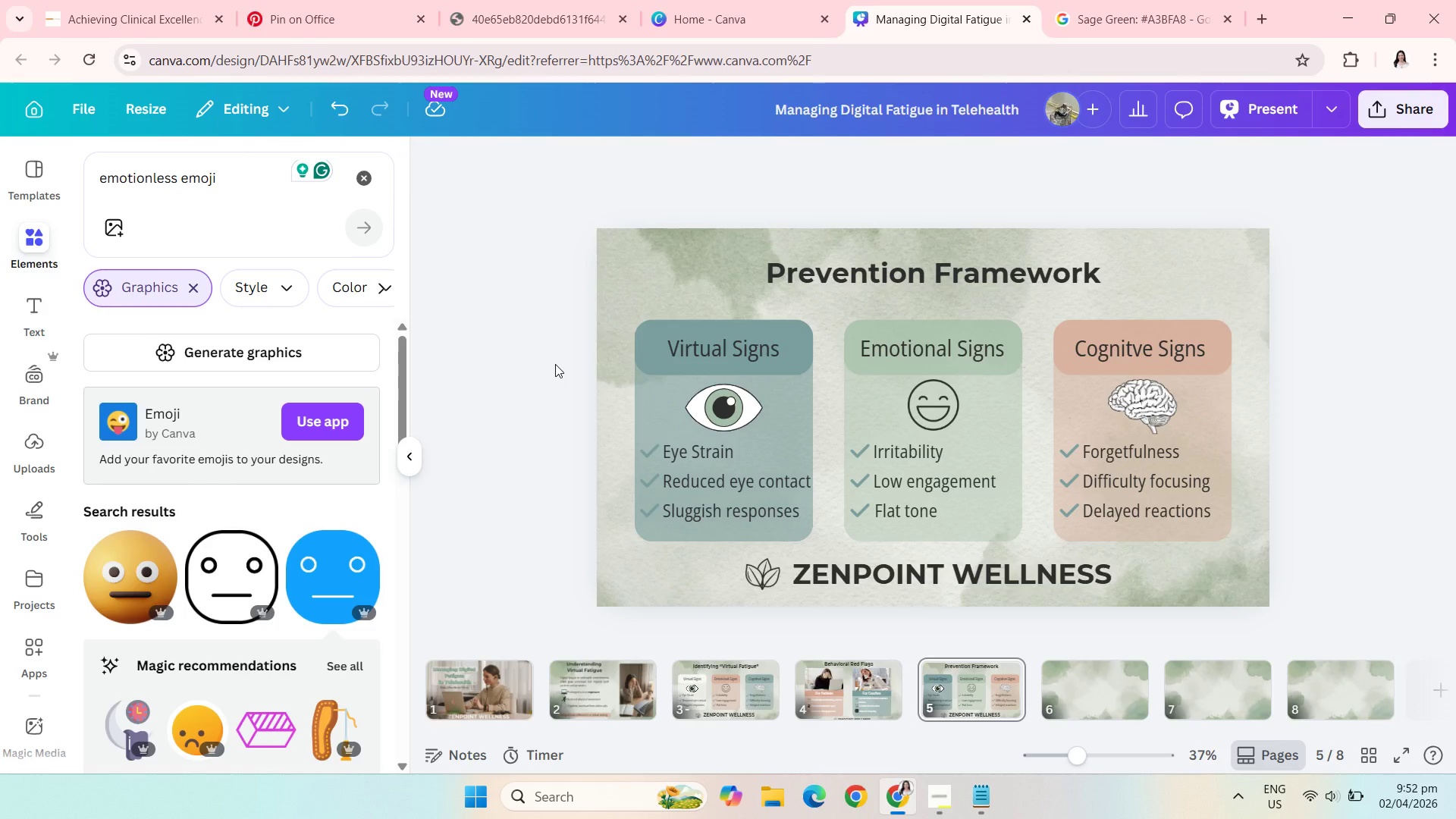 
wait(51.42)
 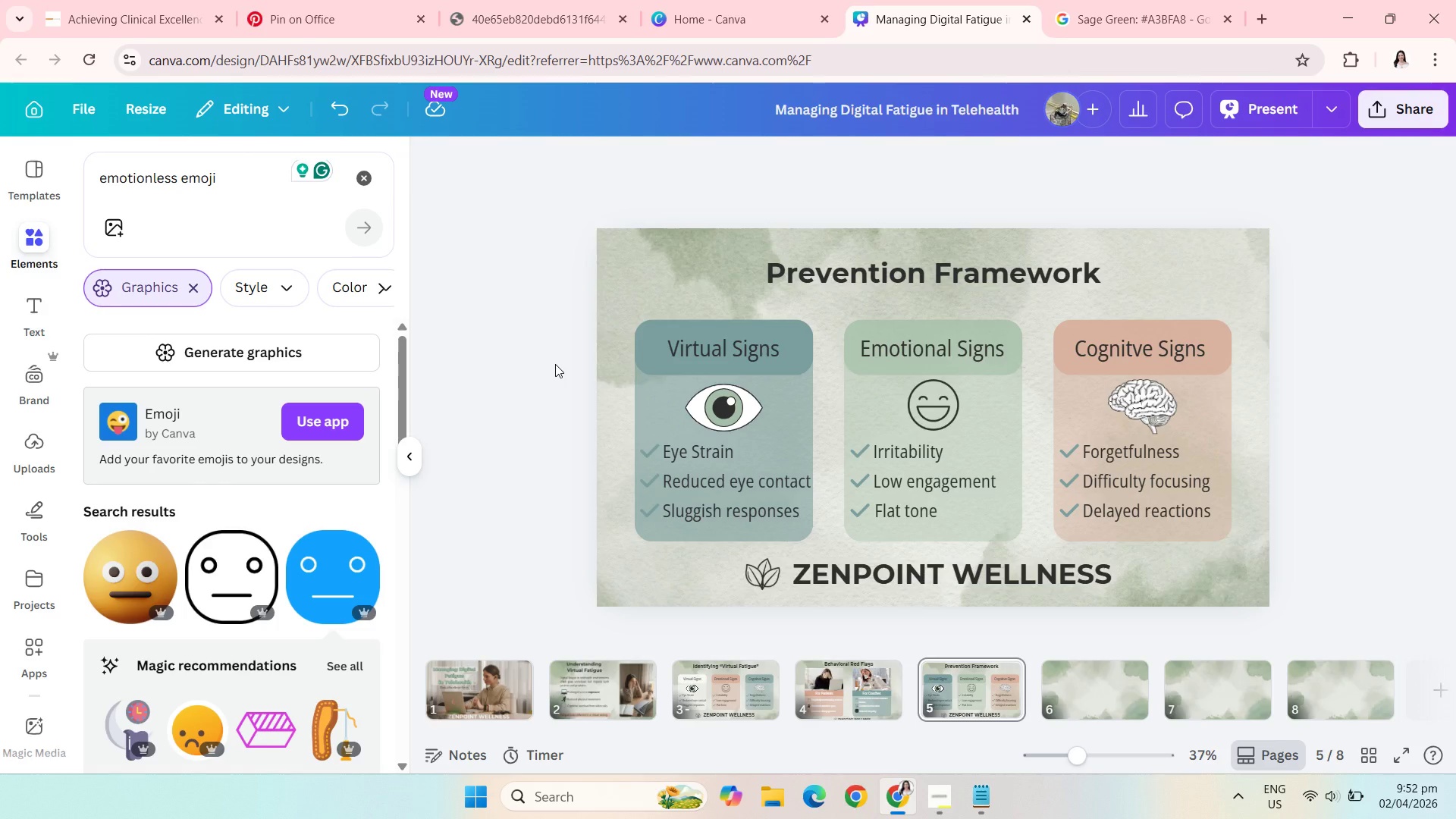 
left_click([362, 172])
 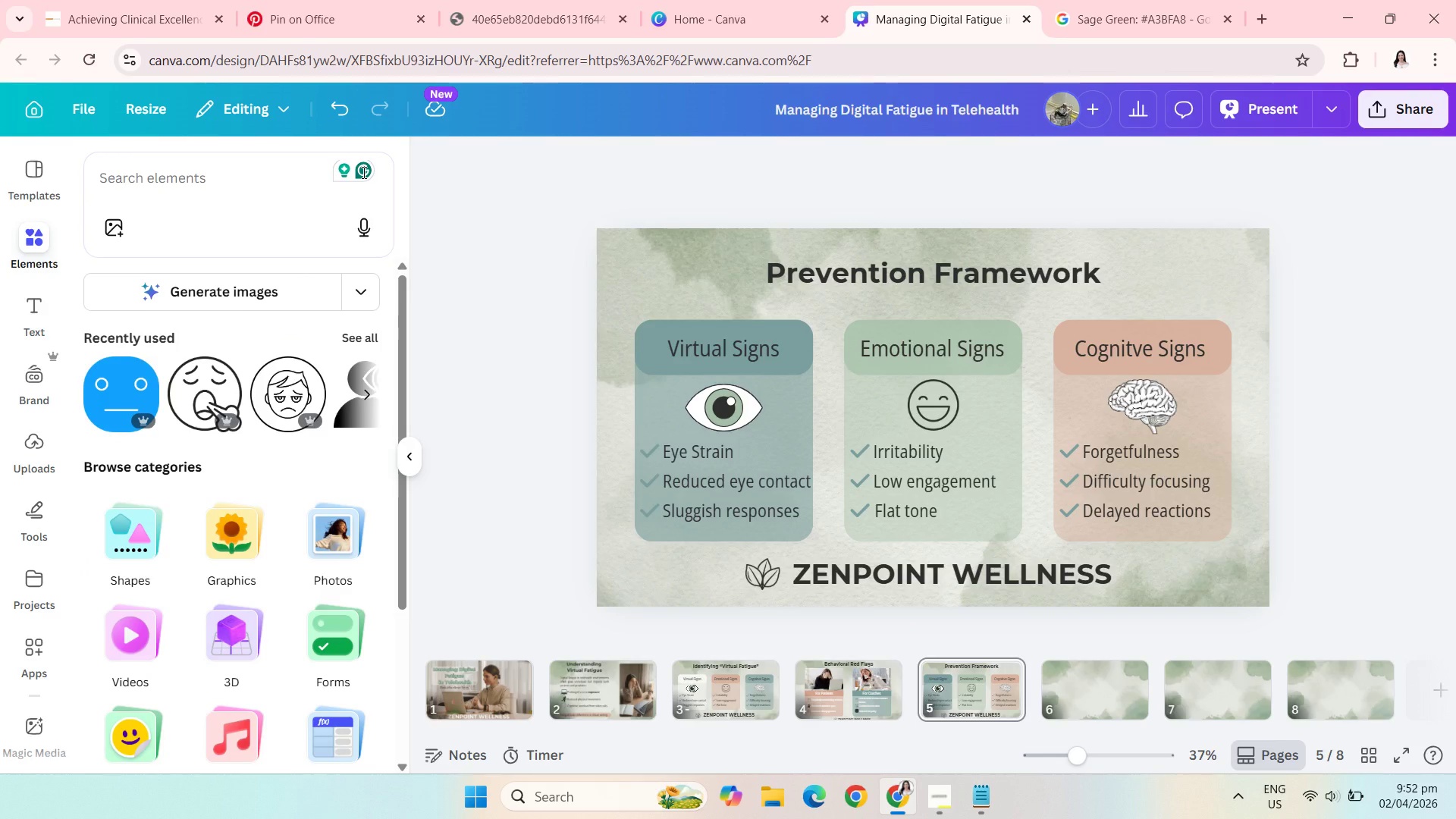 
type(clock)
 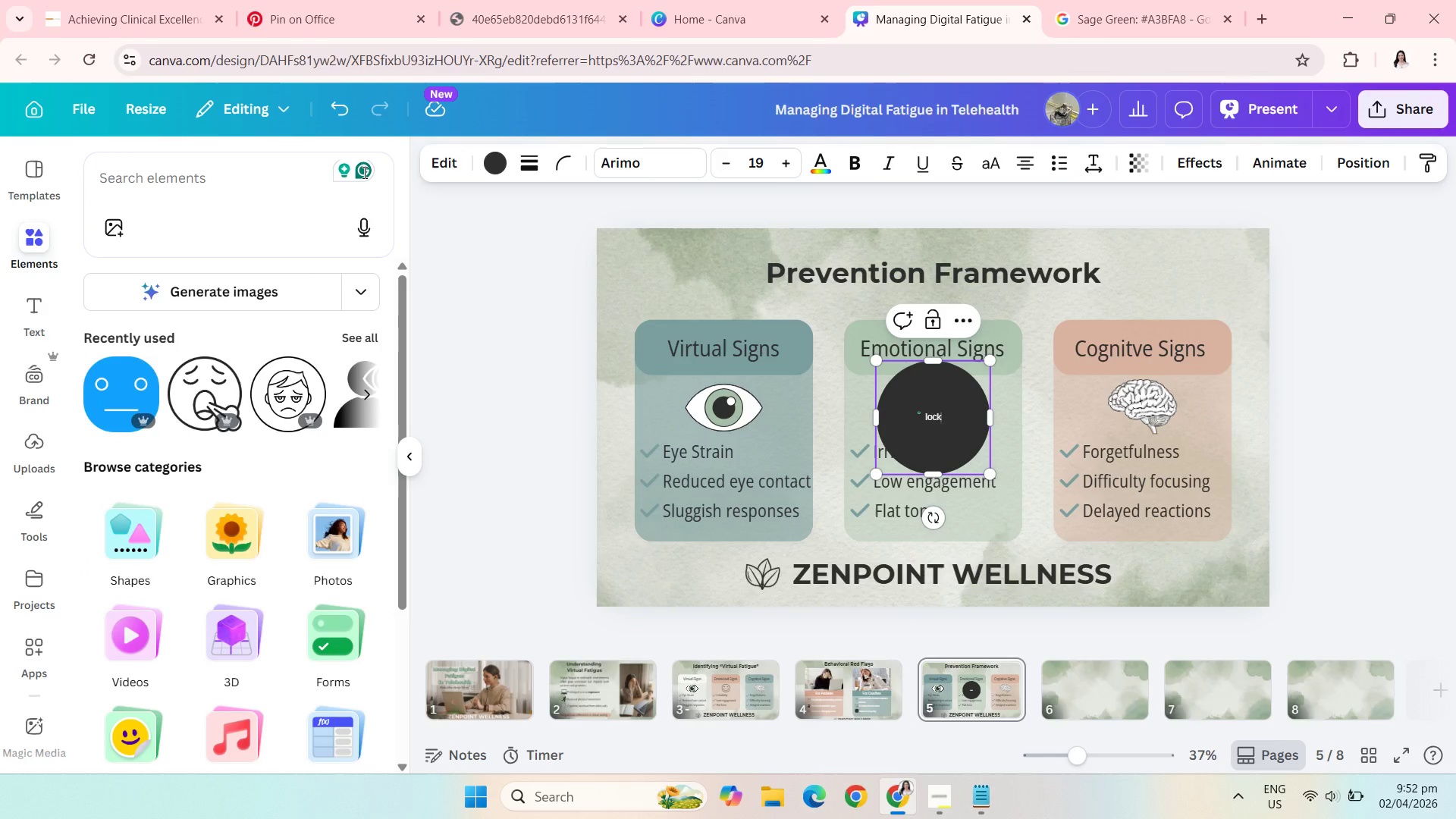 
key(Control+Z)
 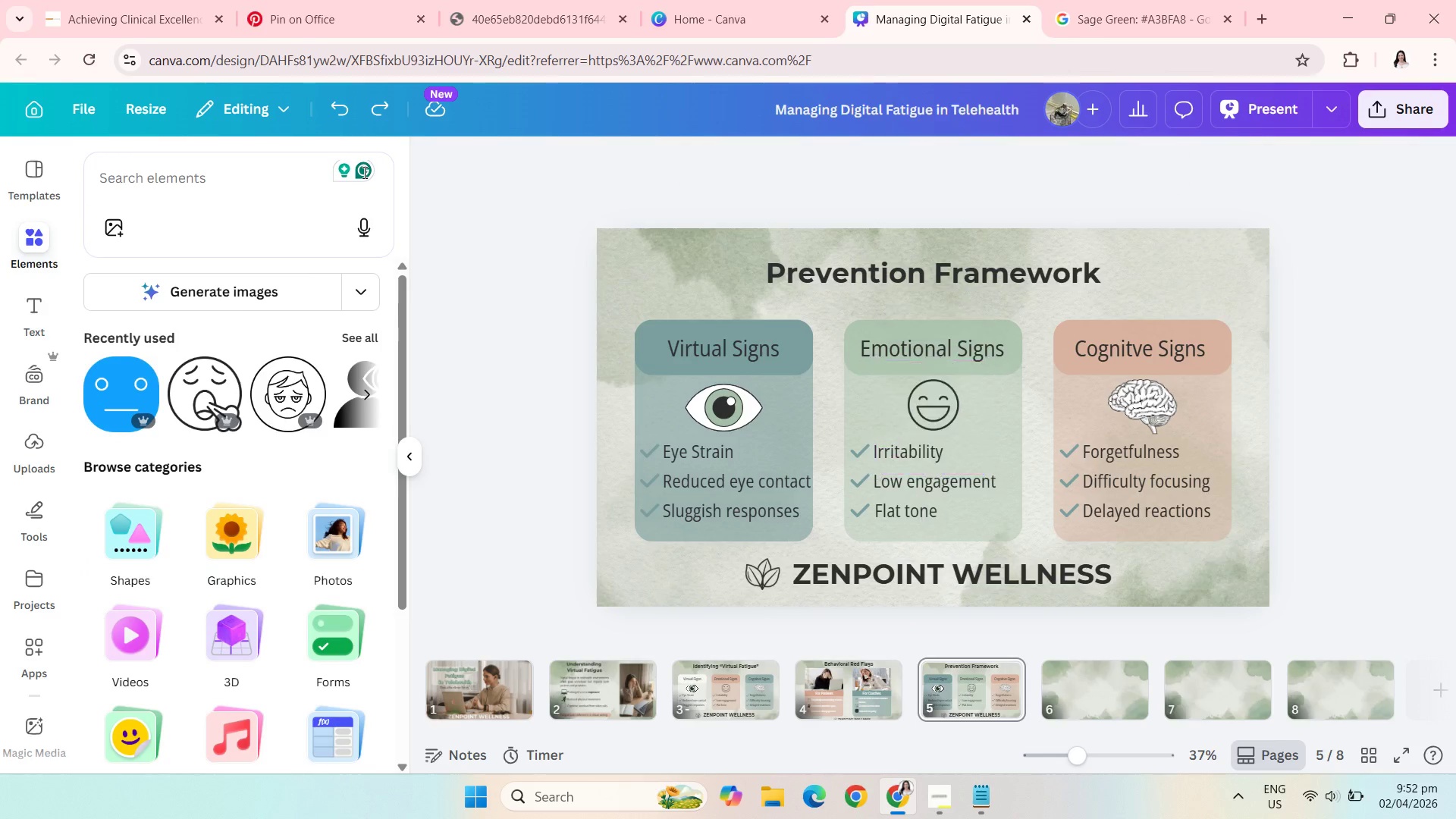 
key(Control+Z)
 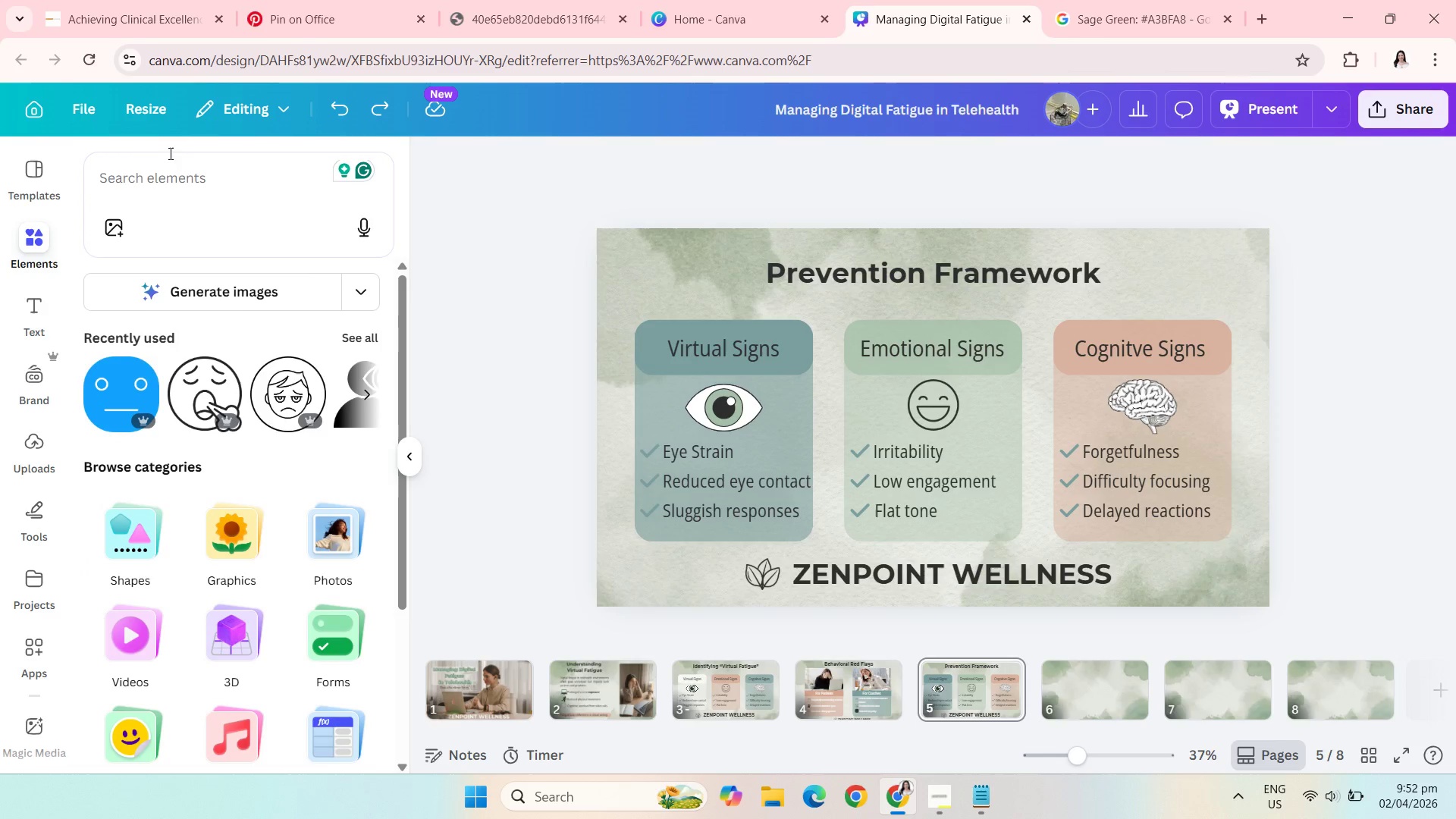 
left_click([174, 165])
 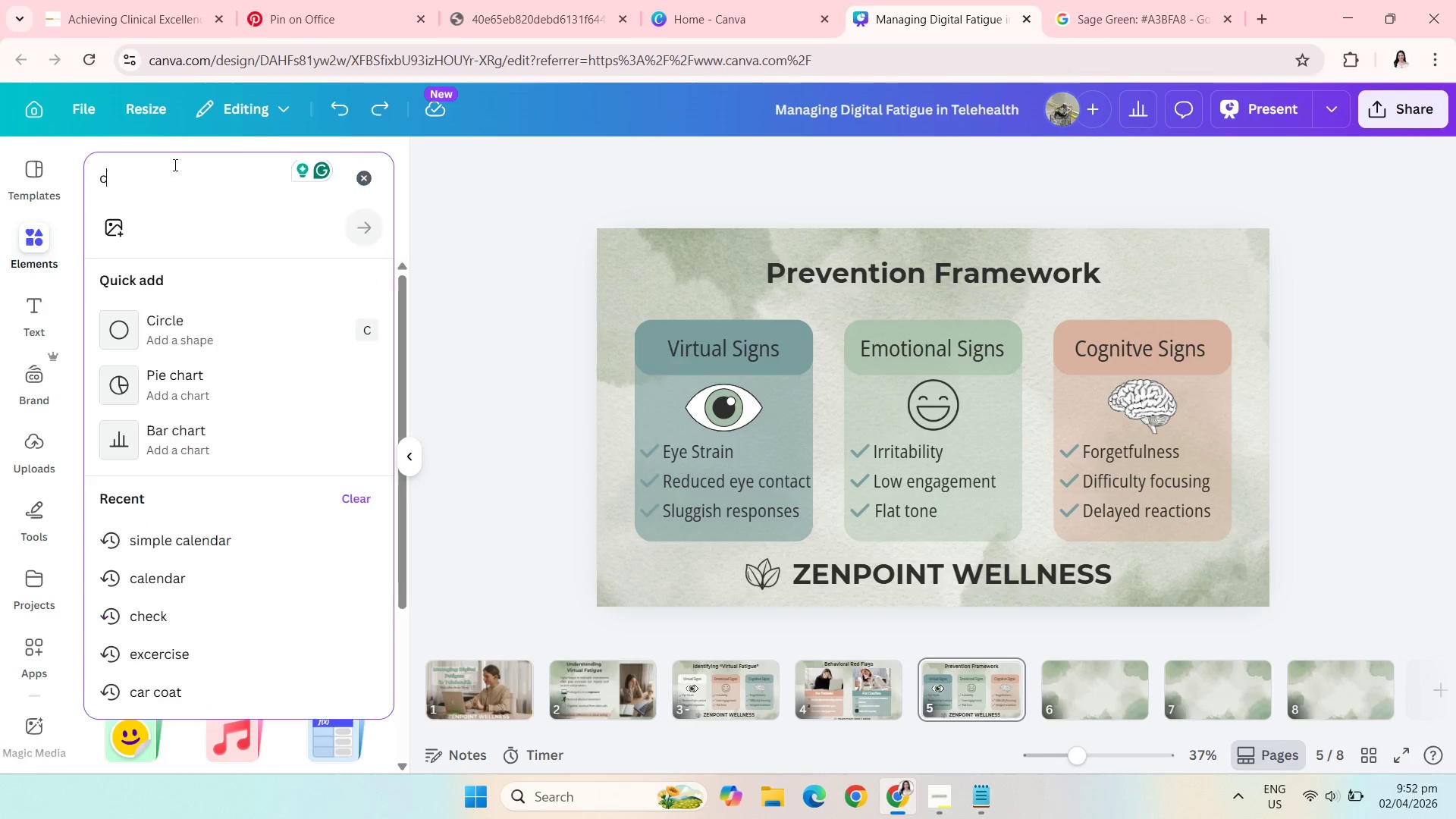 
type(clock)
 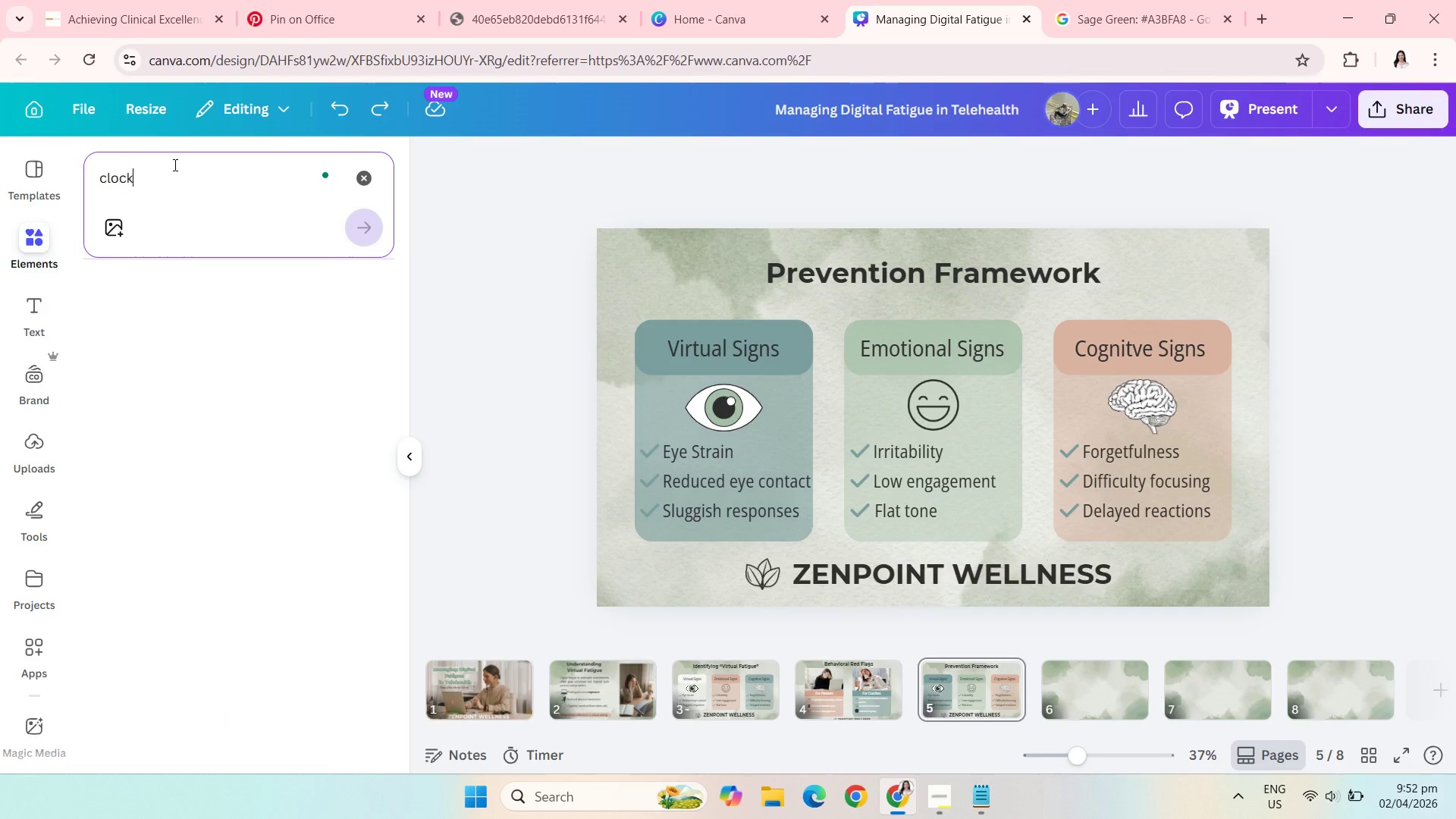 
key(Enter)
 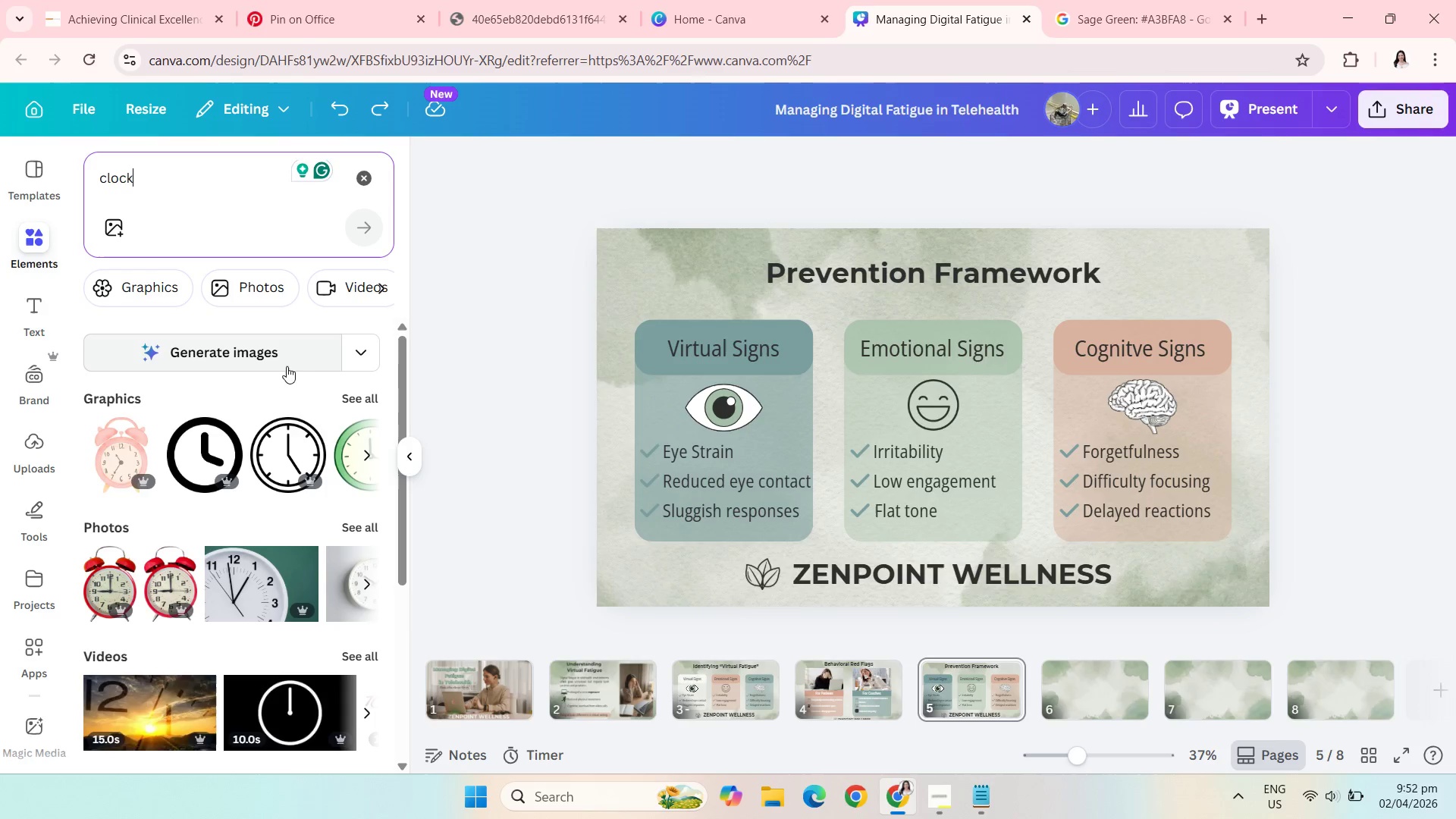 
left_click([353, 405])
 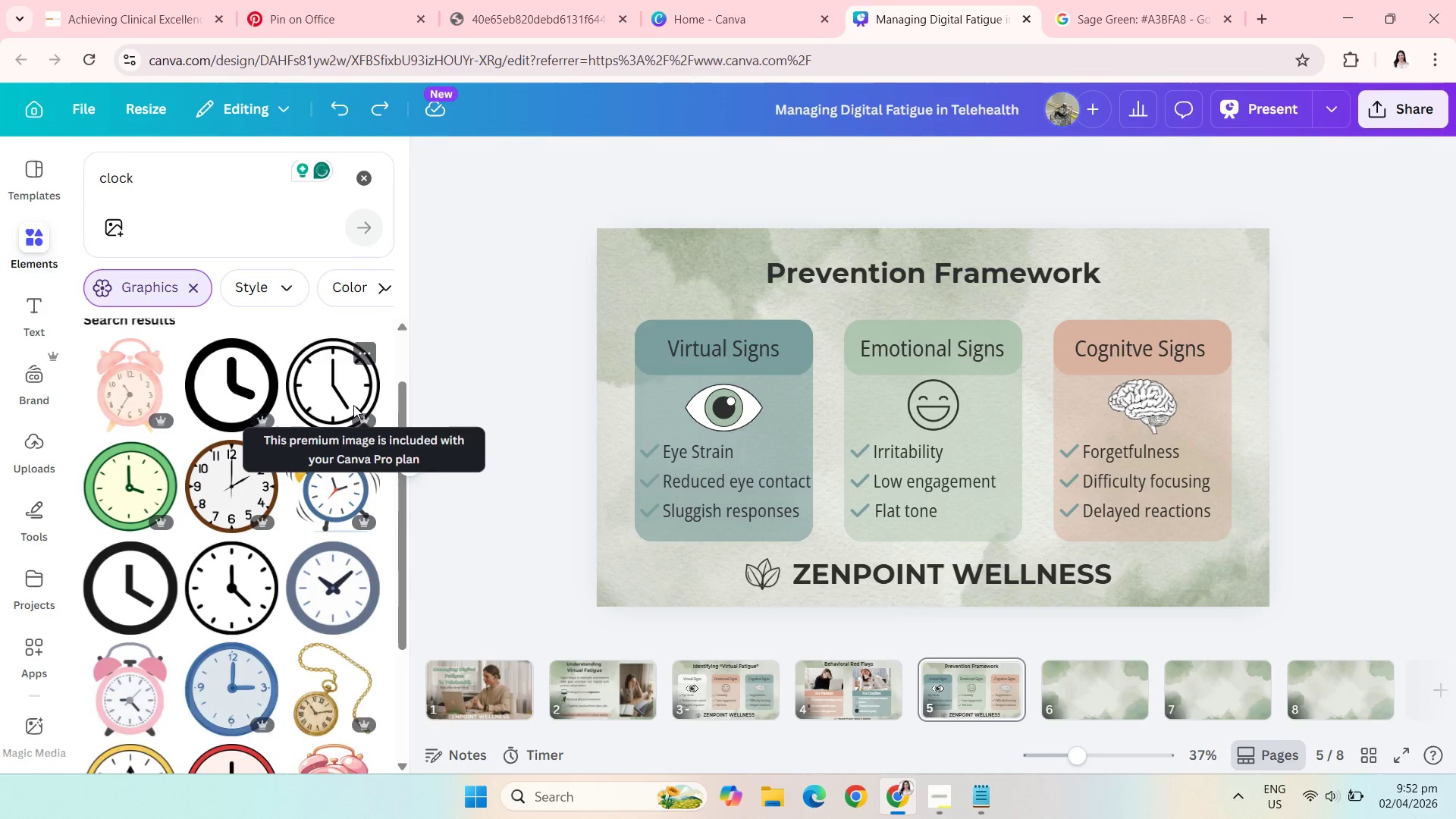 
wait(5.23)
 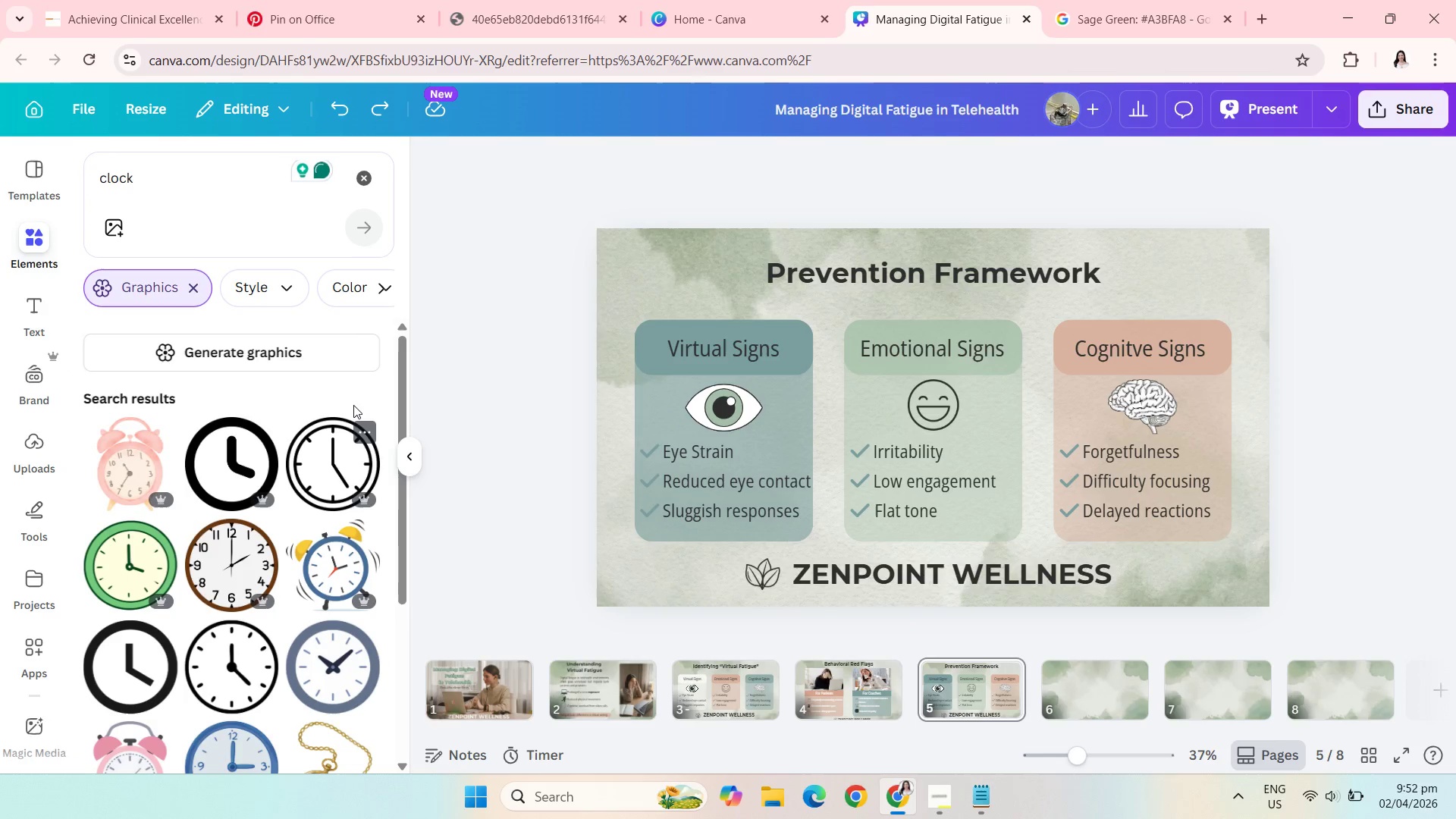 
left_click([314, 456])
 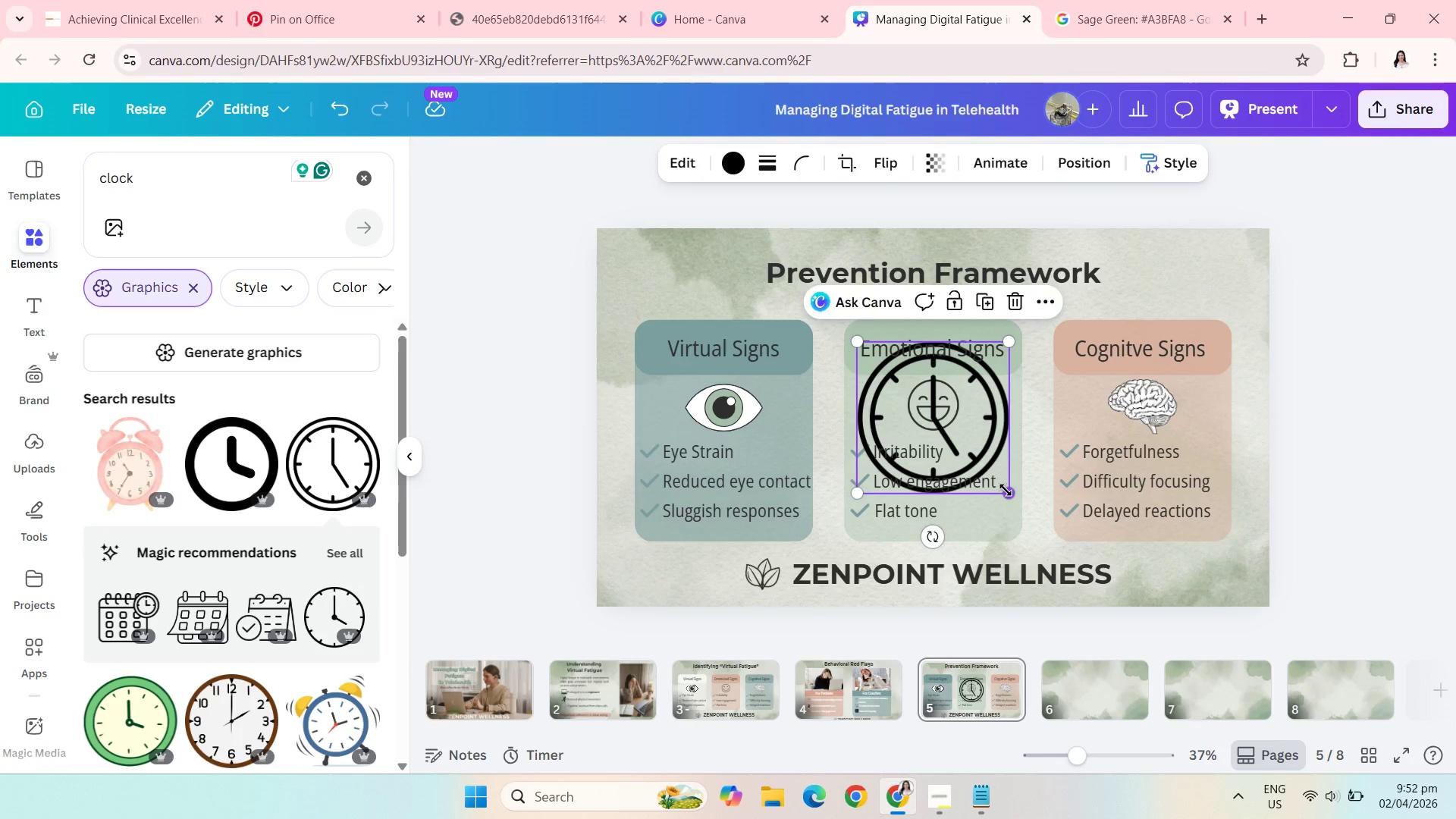 
left_click_drag(start_coordinate=[1006, 491], to_coordinate=[921, 412])
 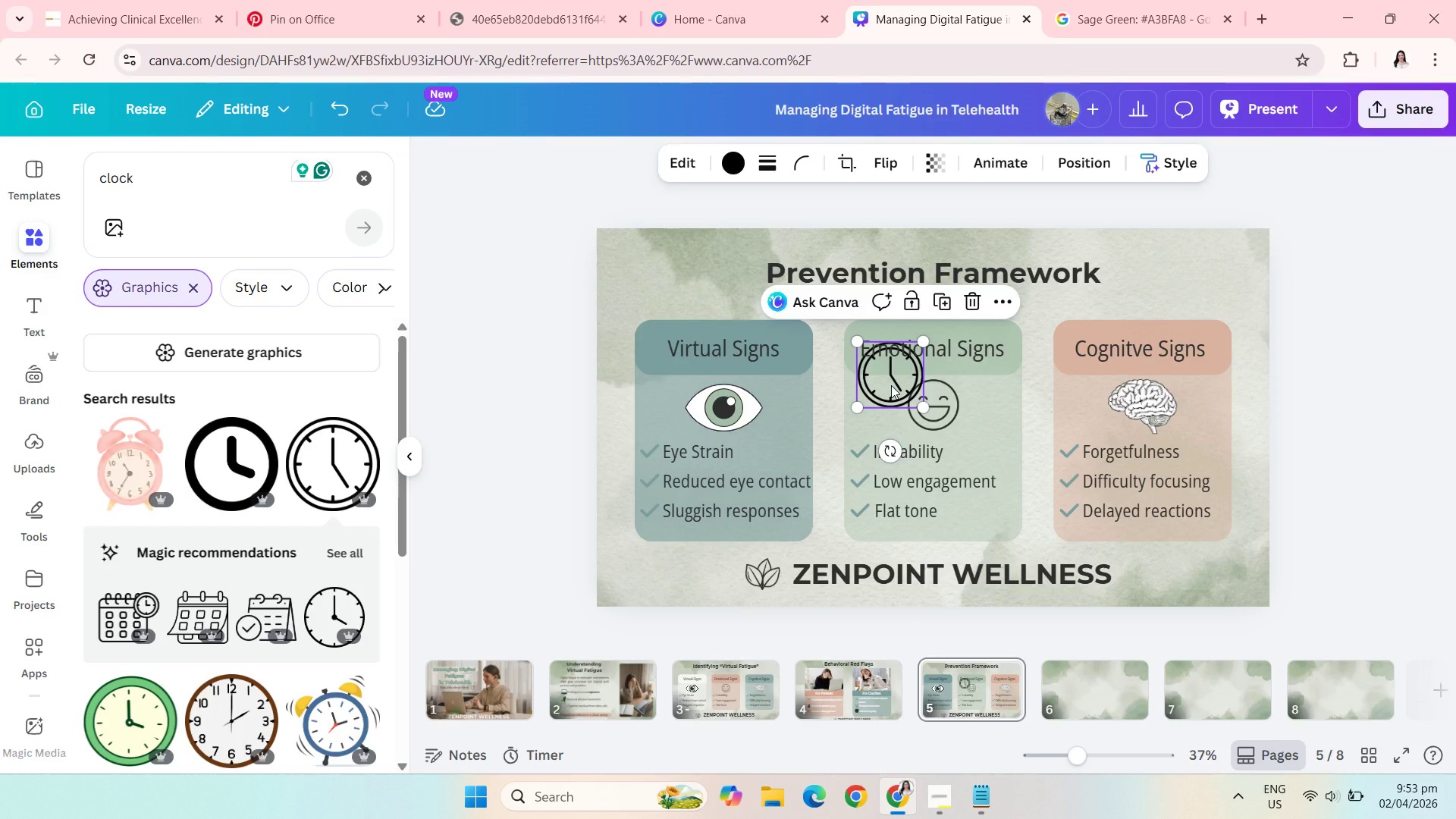 
left_click_drag(start_coordinate=[891, 385], to_coordinate=[1142, 356])
 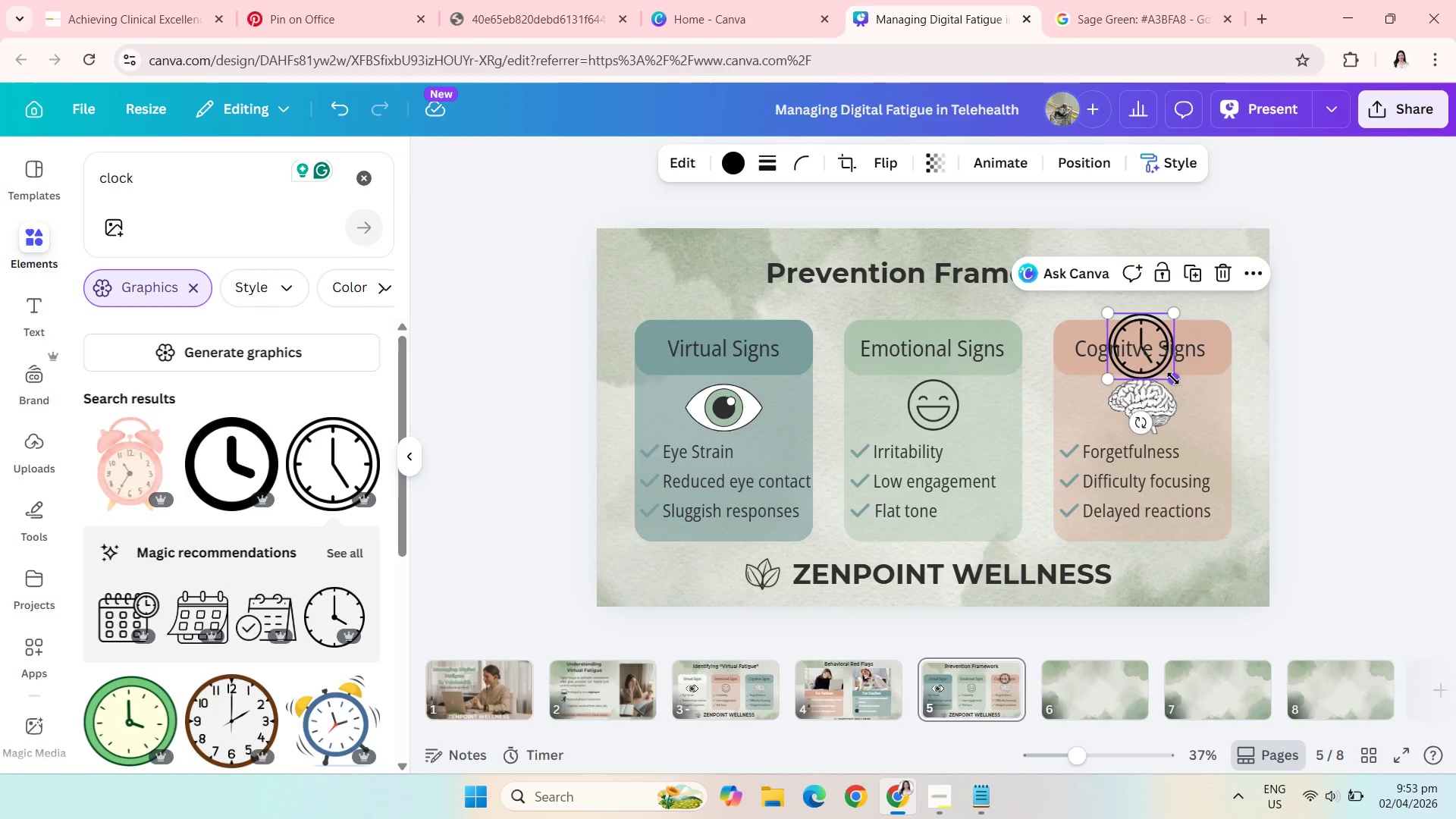 
left_click_drag(start_coordinate=[1173, 378], to_coordinate=[1147, 356])
 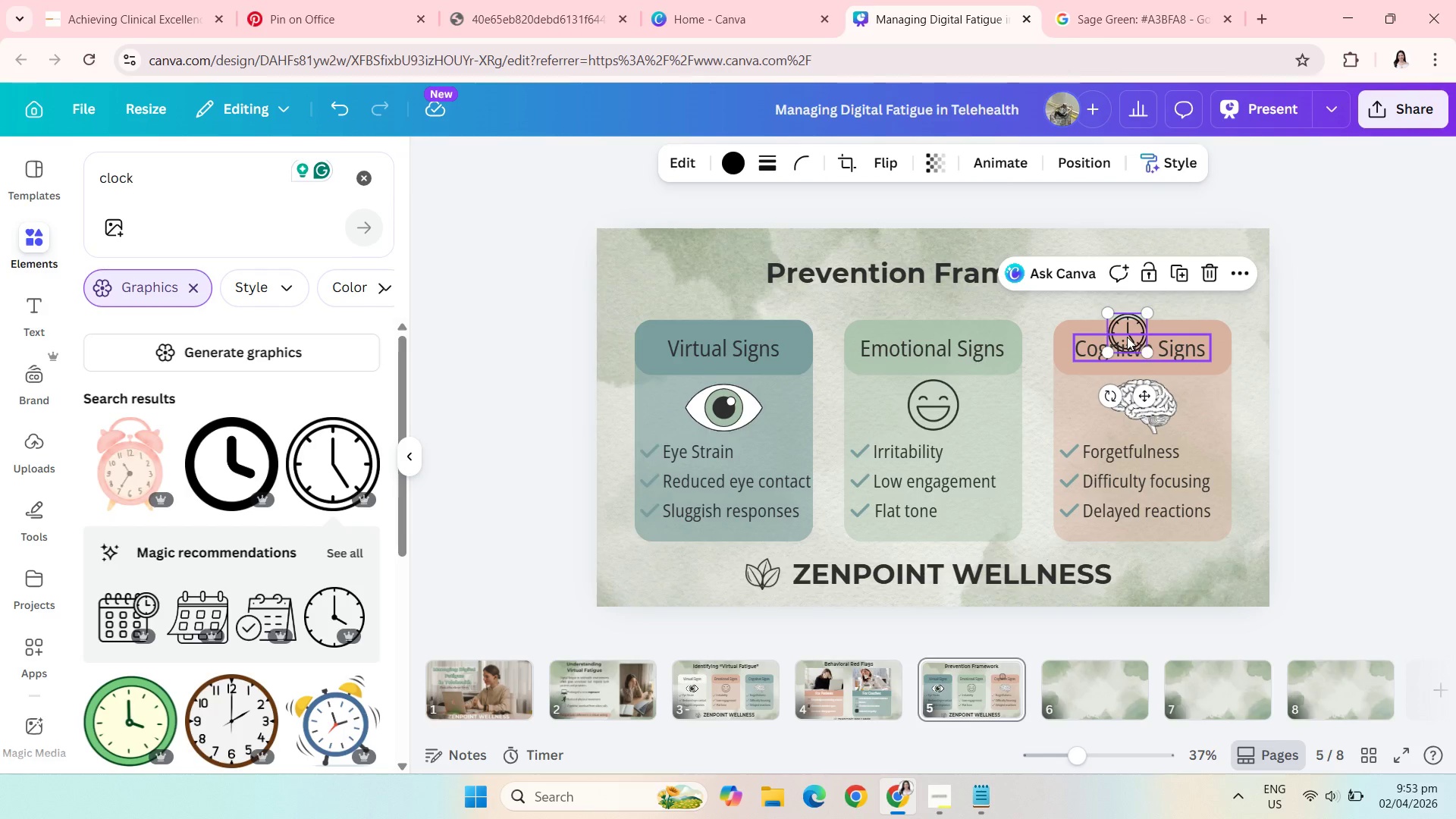 
left_click([1127, 337])
 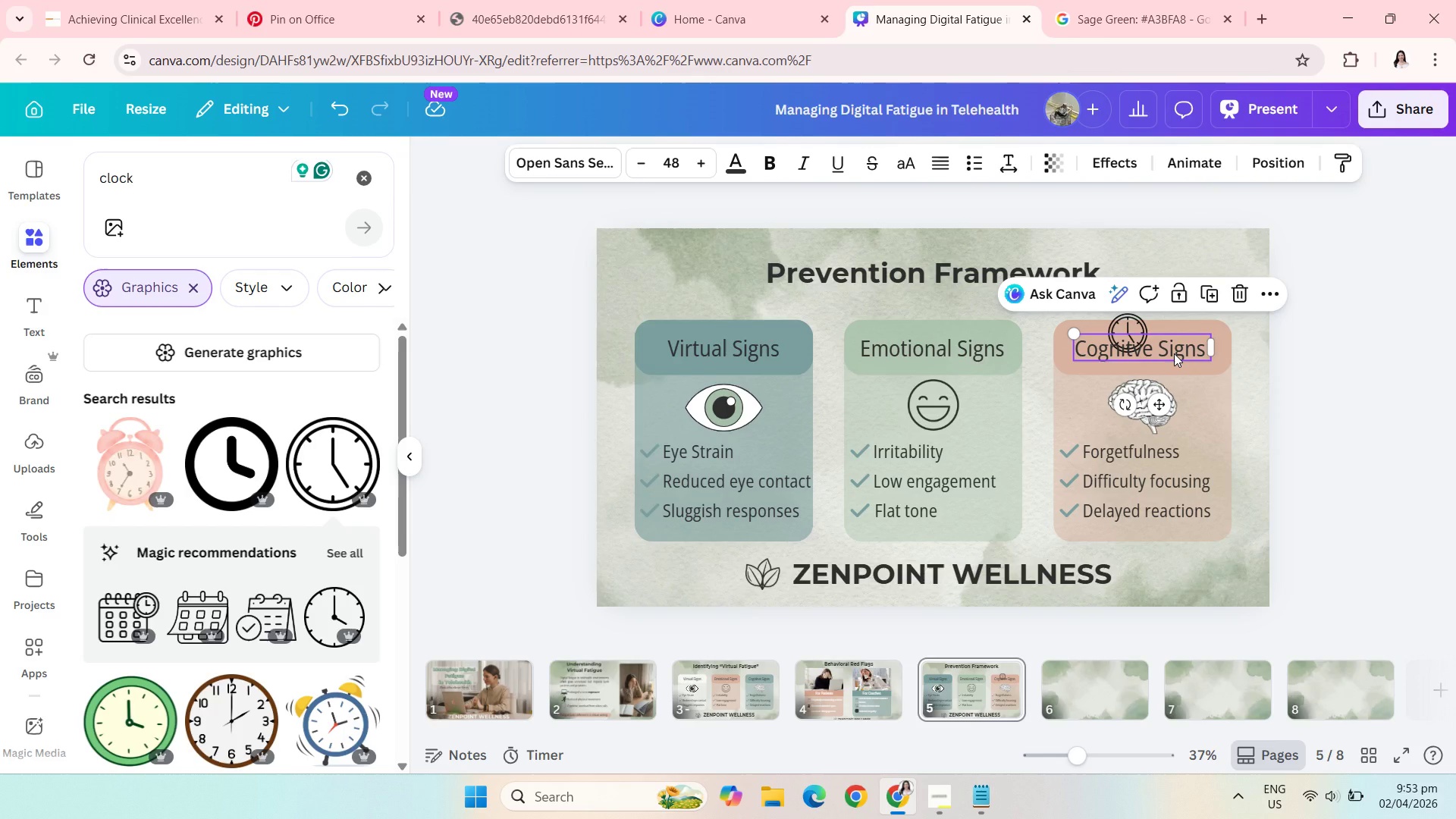 
left_click_drag(start_coordinate=[1174, 353], to_coordinate=[1173, 424])
 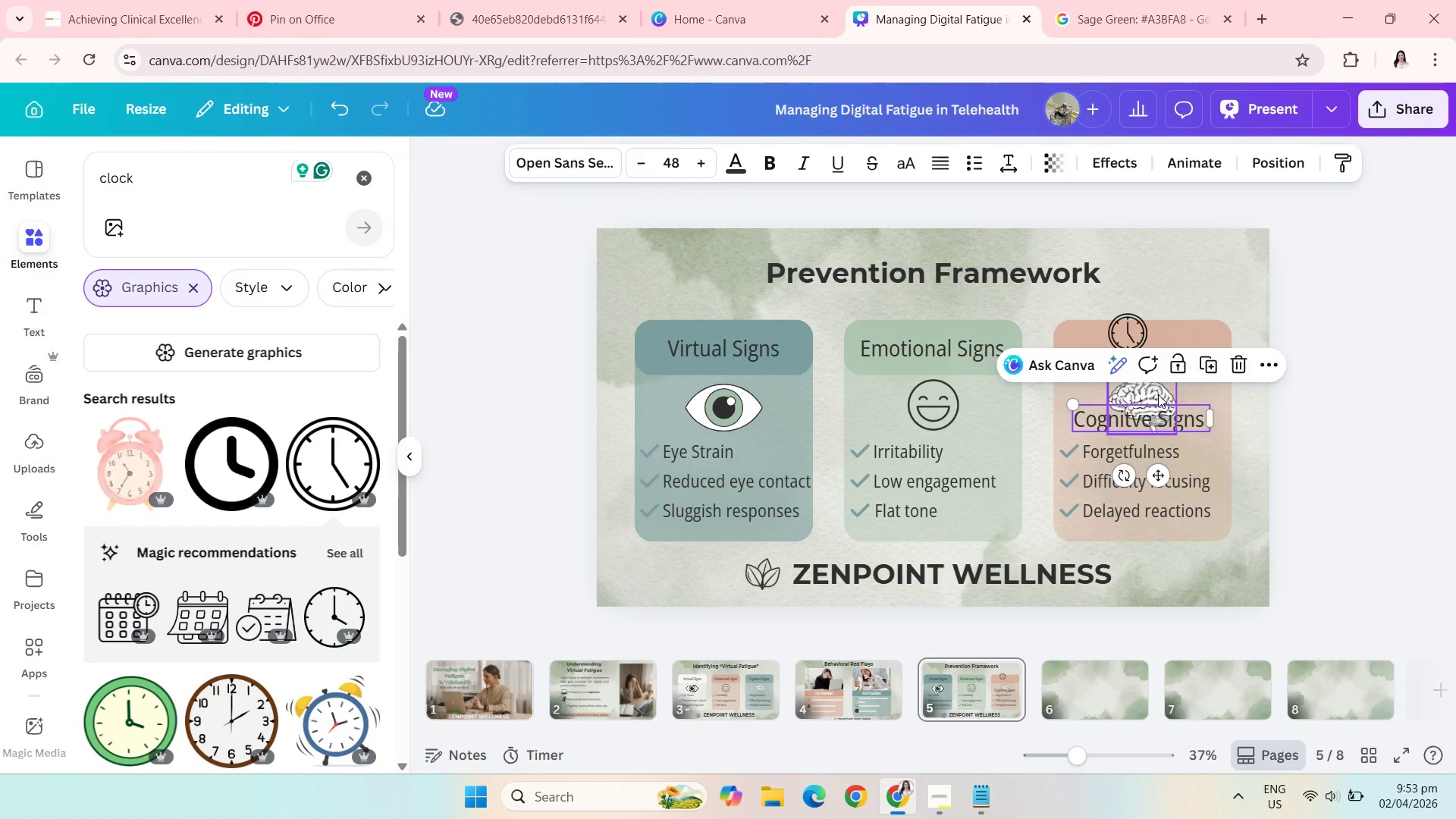 
left_click([1158, 394])
 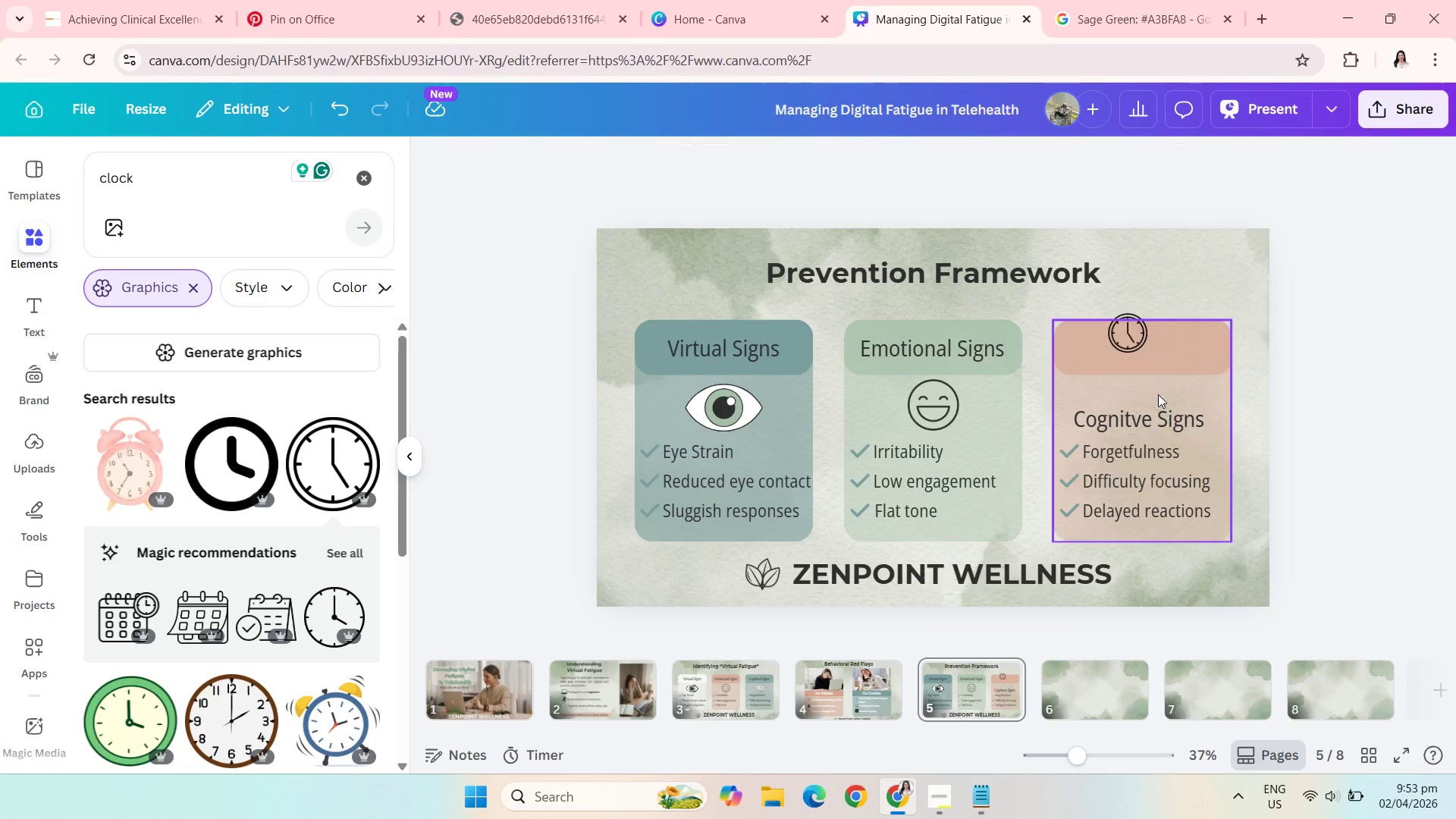 
key(Backspace)
 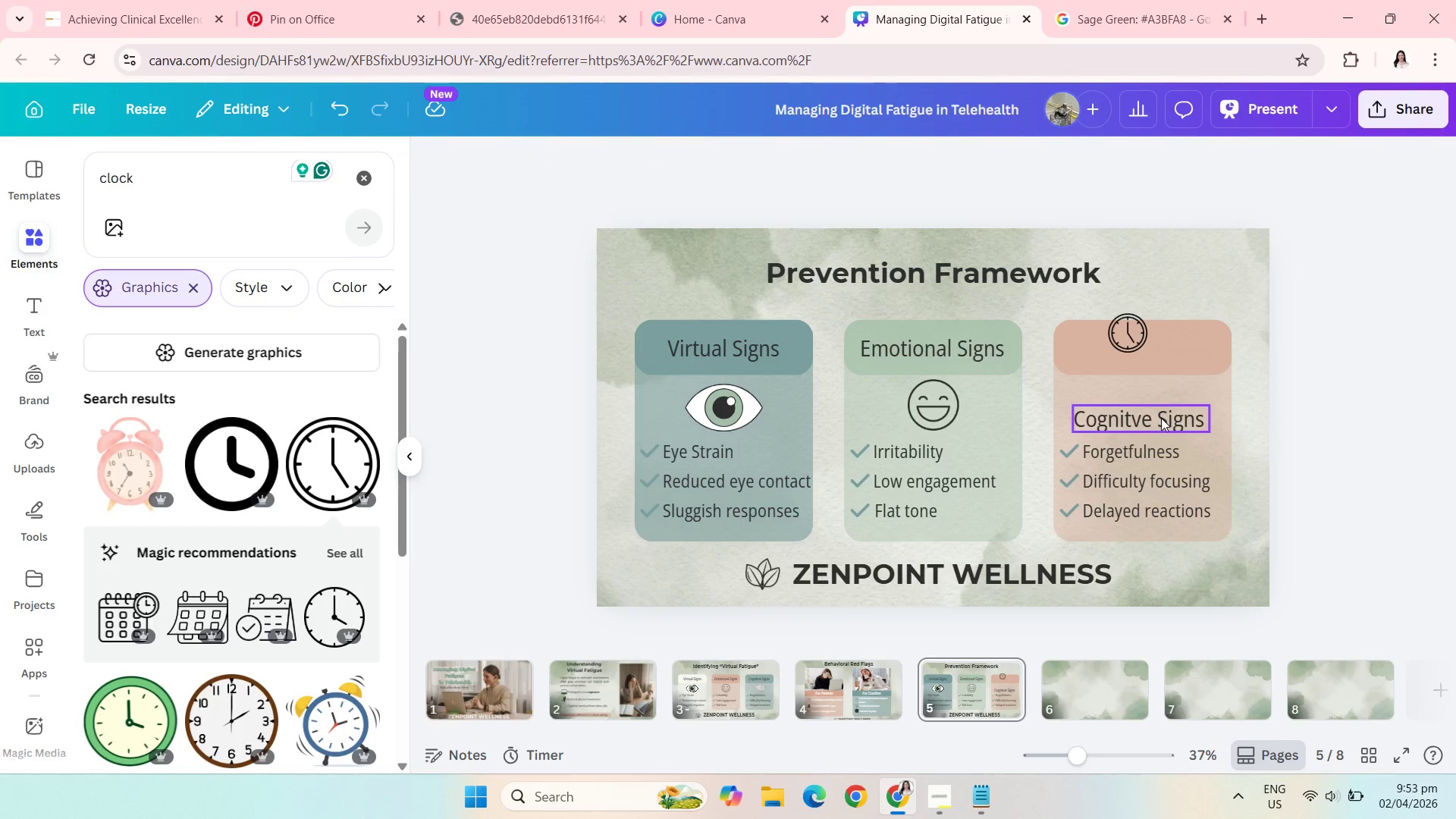 
left_click_drag(start_coordinate=[1161, 418], to_coordinate=[1159, 397])
 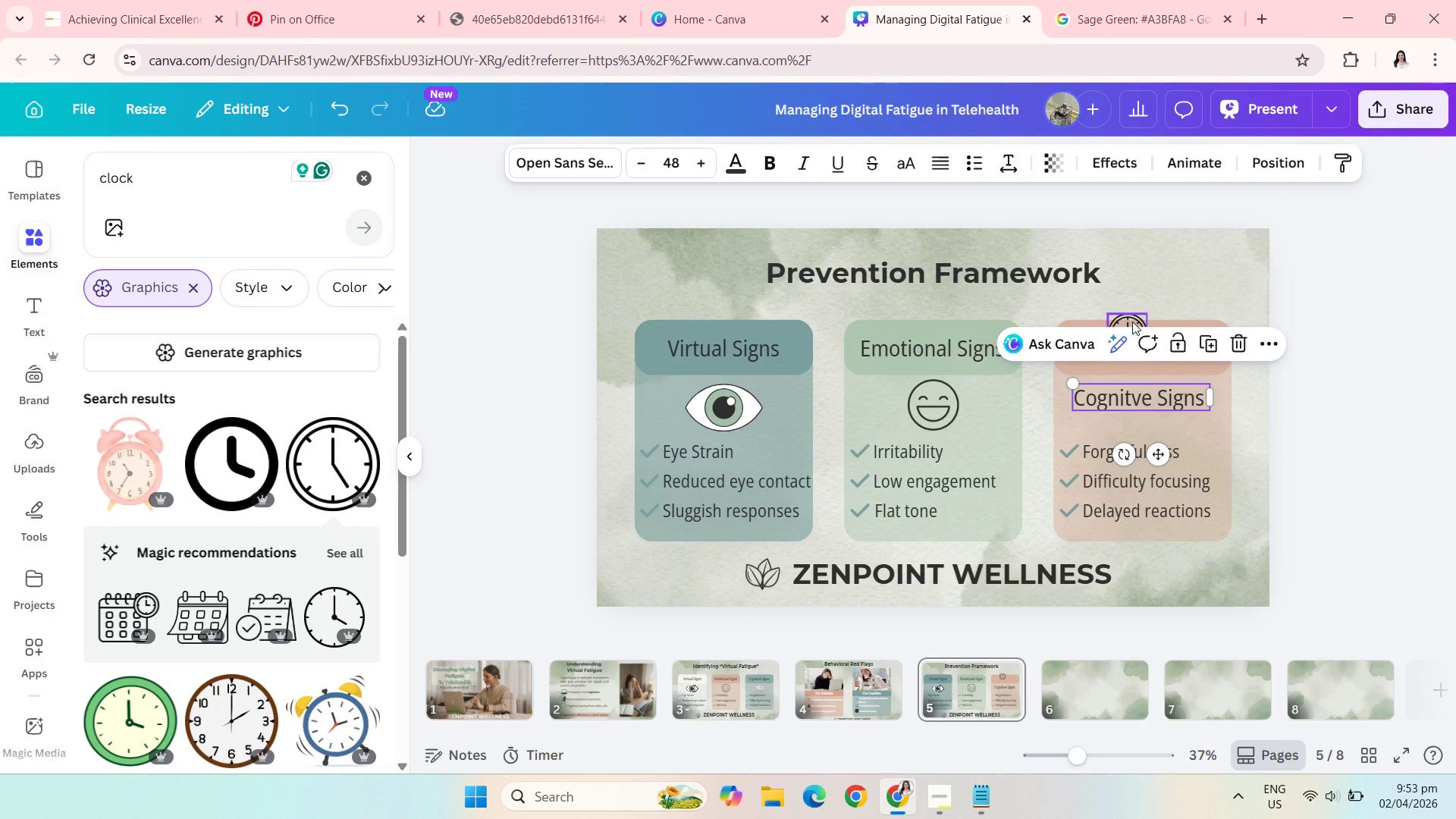 
left_click_drag(start_coordinate=[1132, 322], to_coordinate=[1145, 337])
 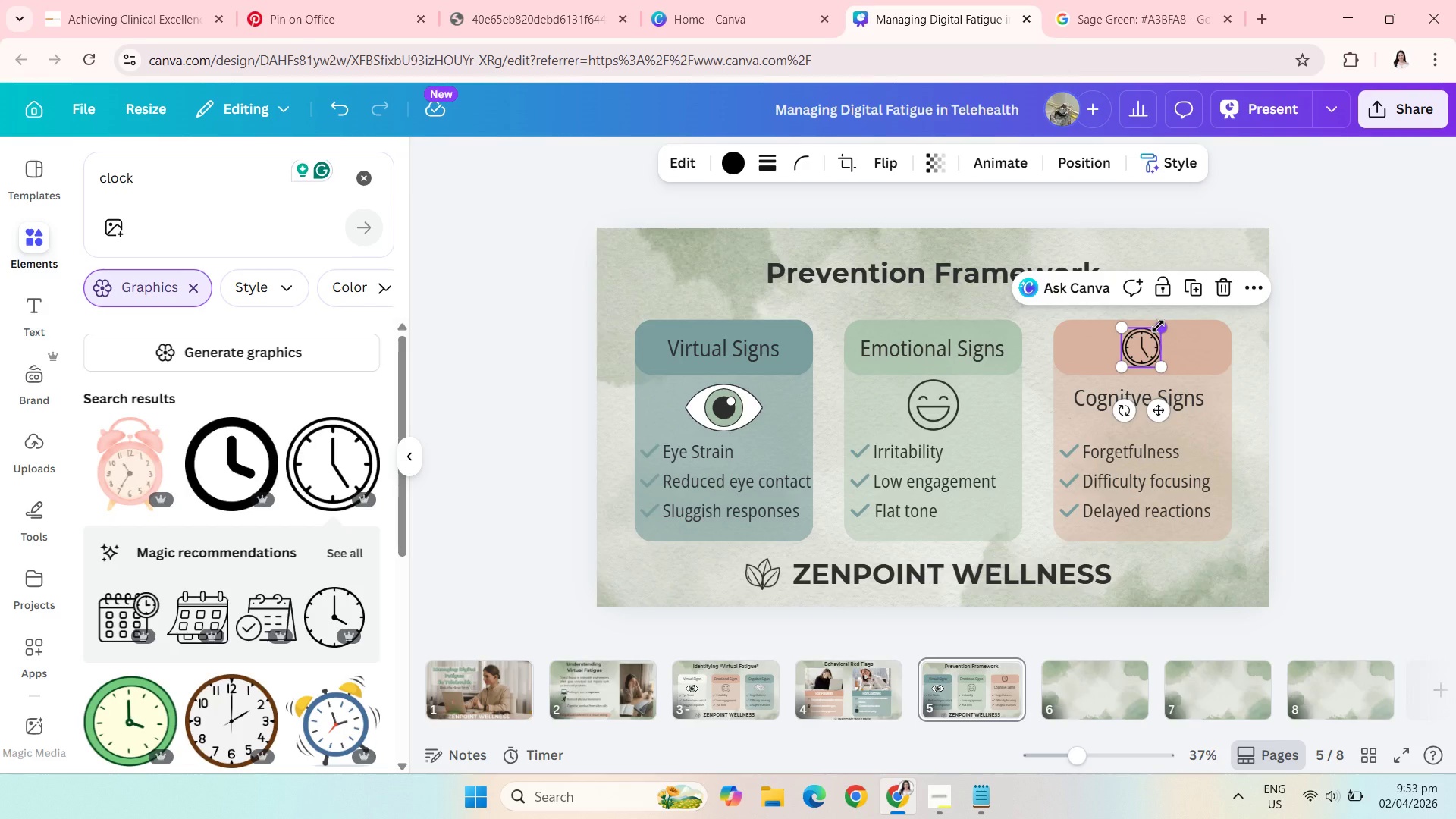 
left_click_drag(start_coordinate=[1158, 326], to_coordinate=[1168, 326])
 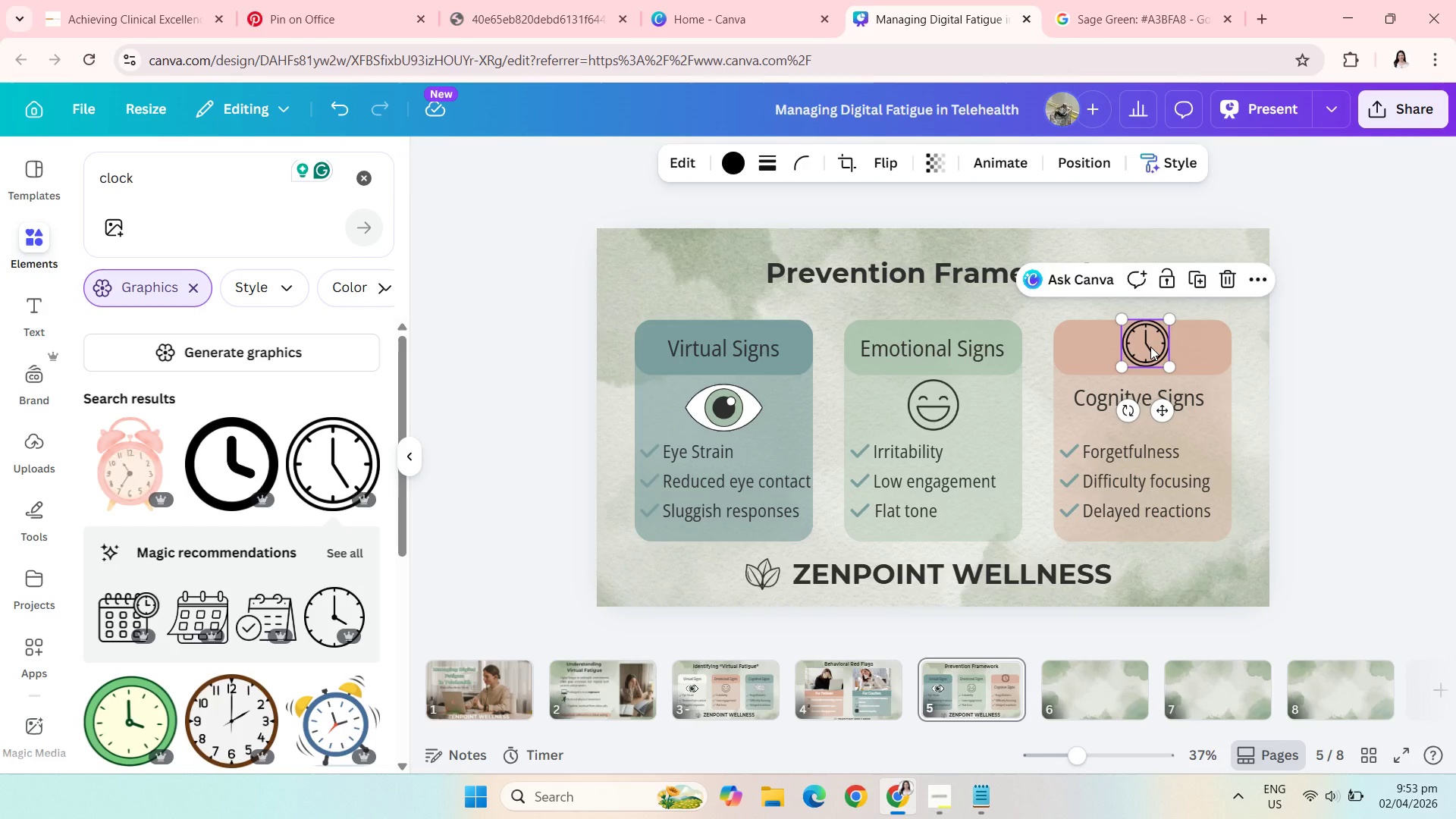 
left_click_drag(start_coordinate=[1150, 347], to_coordinate=[1147, 350])
 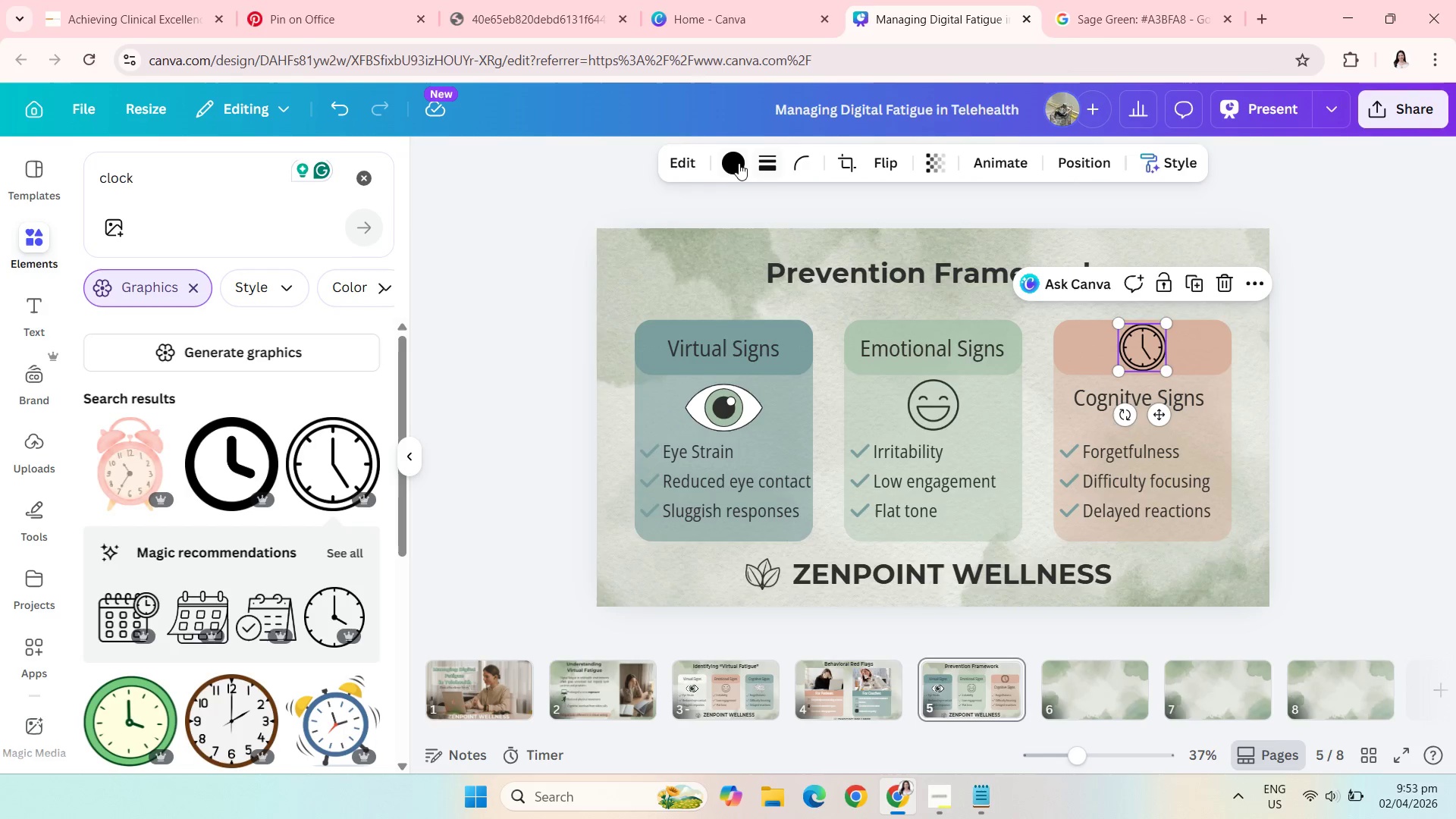 
left_click([733, 162])
 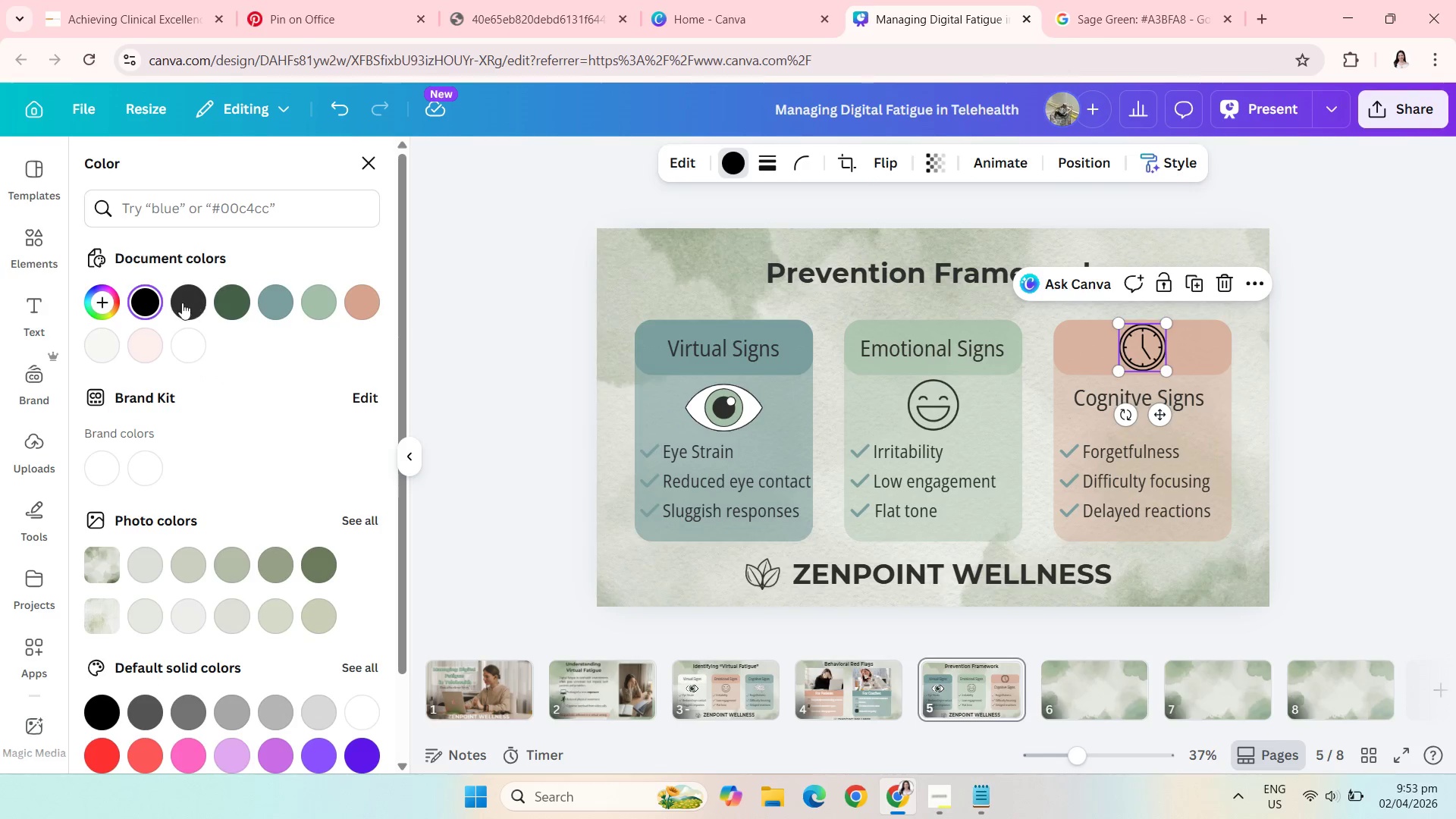 
left_click([181, 303])
 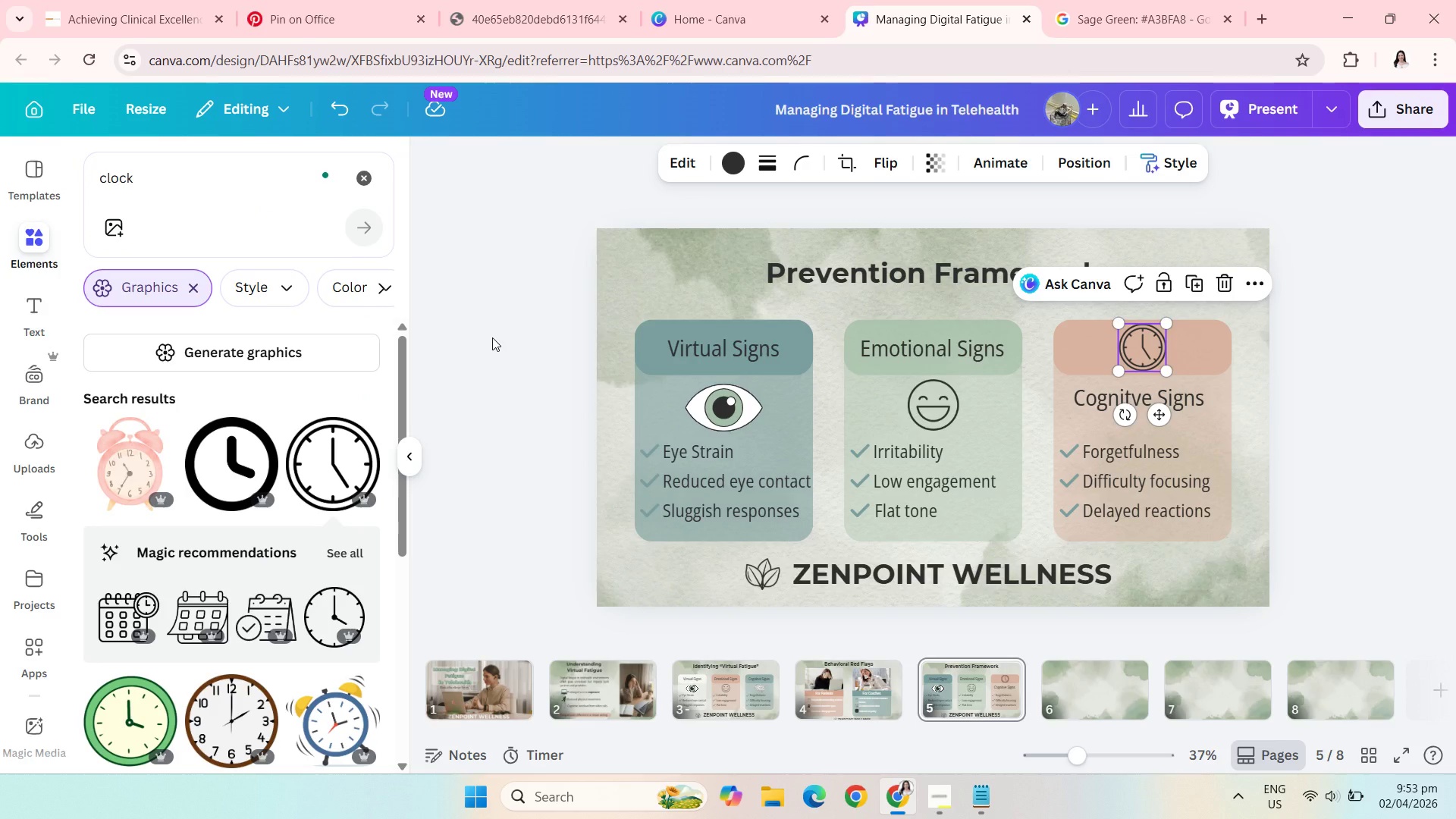 
left_click([492, 337])
 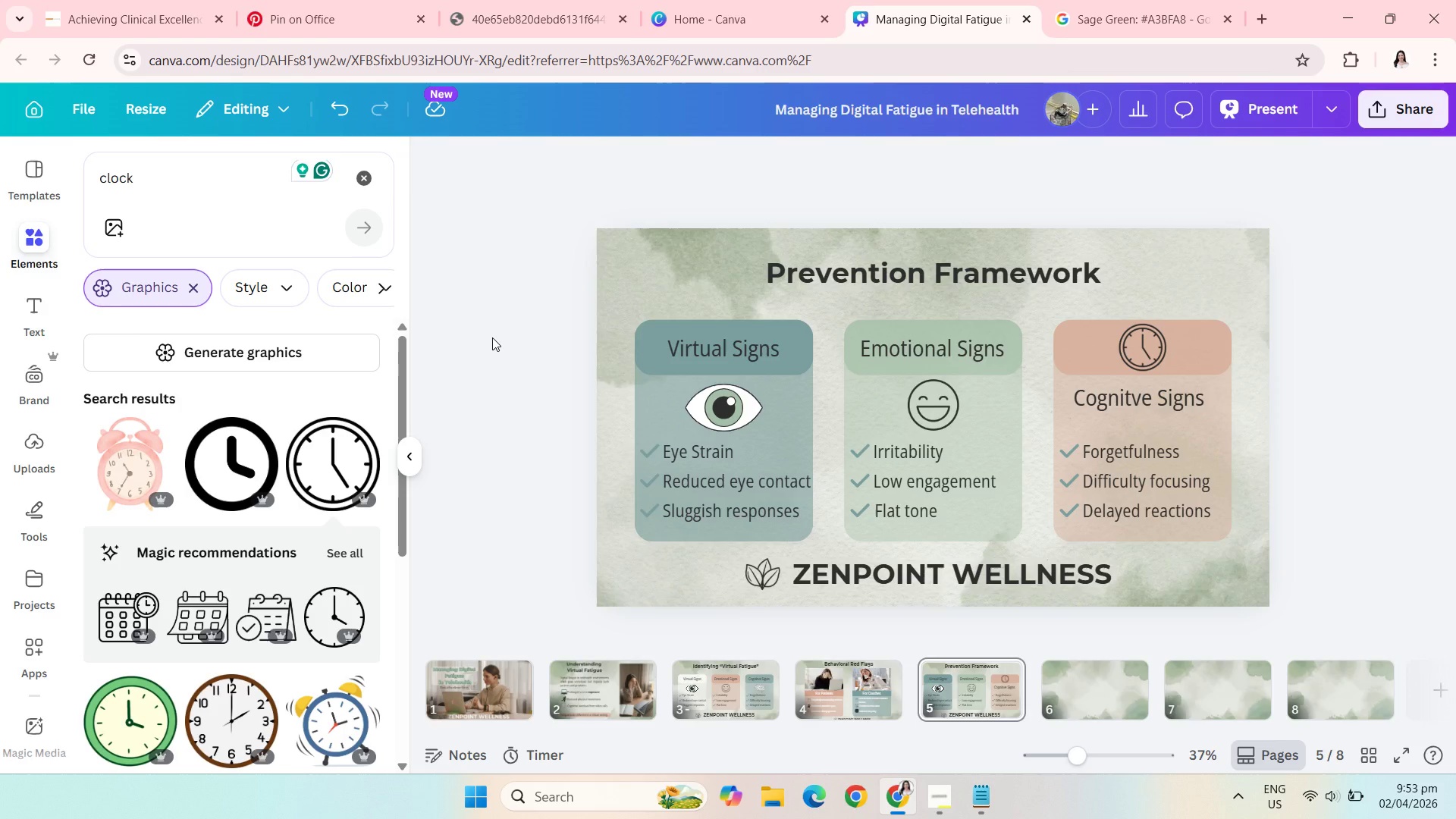 
wait(11.97)
 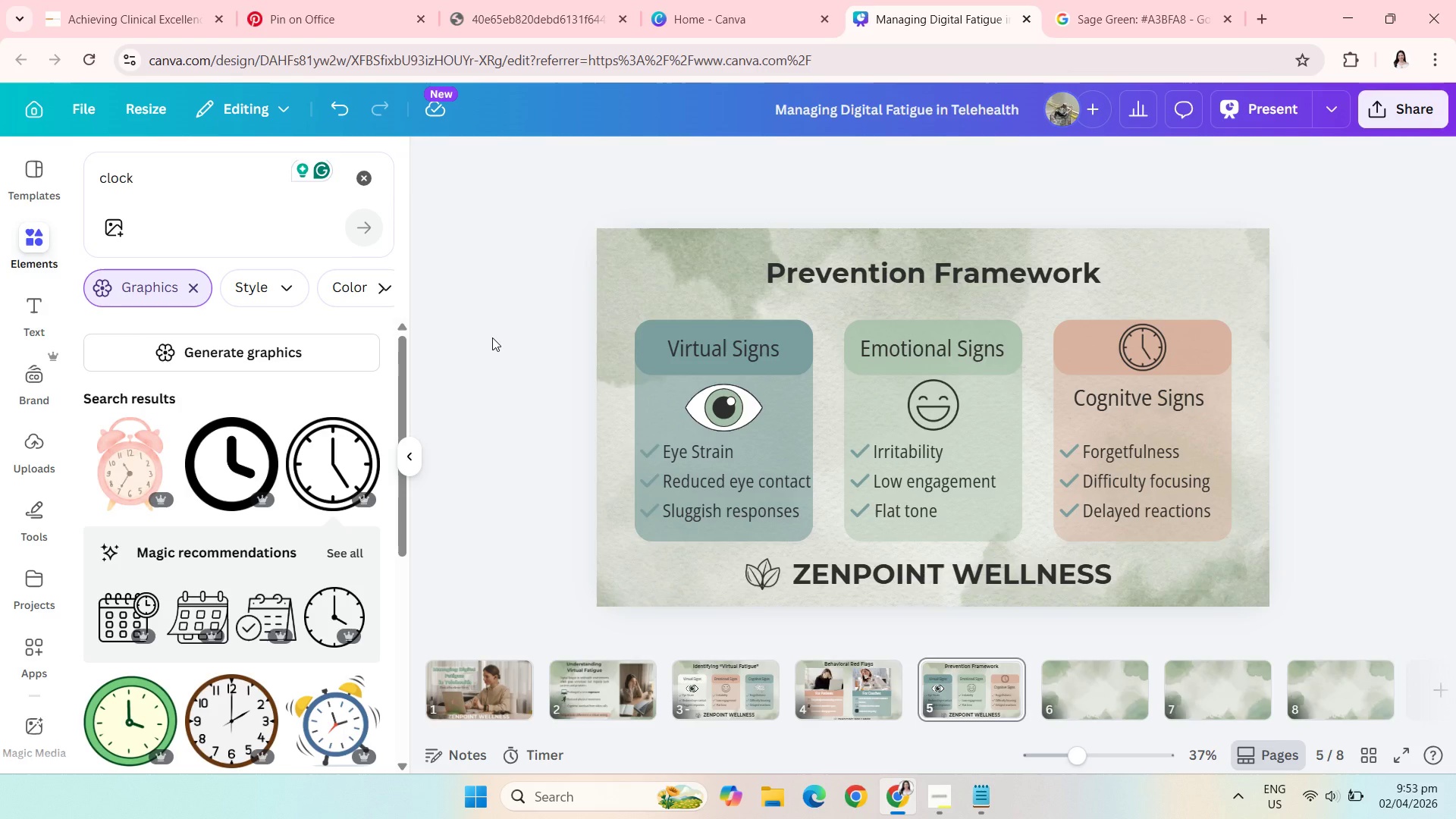 
left_click([364, 179])
 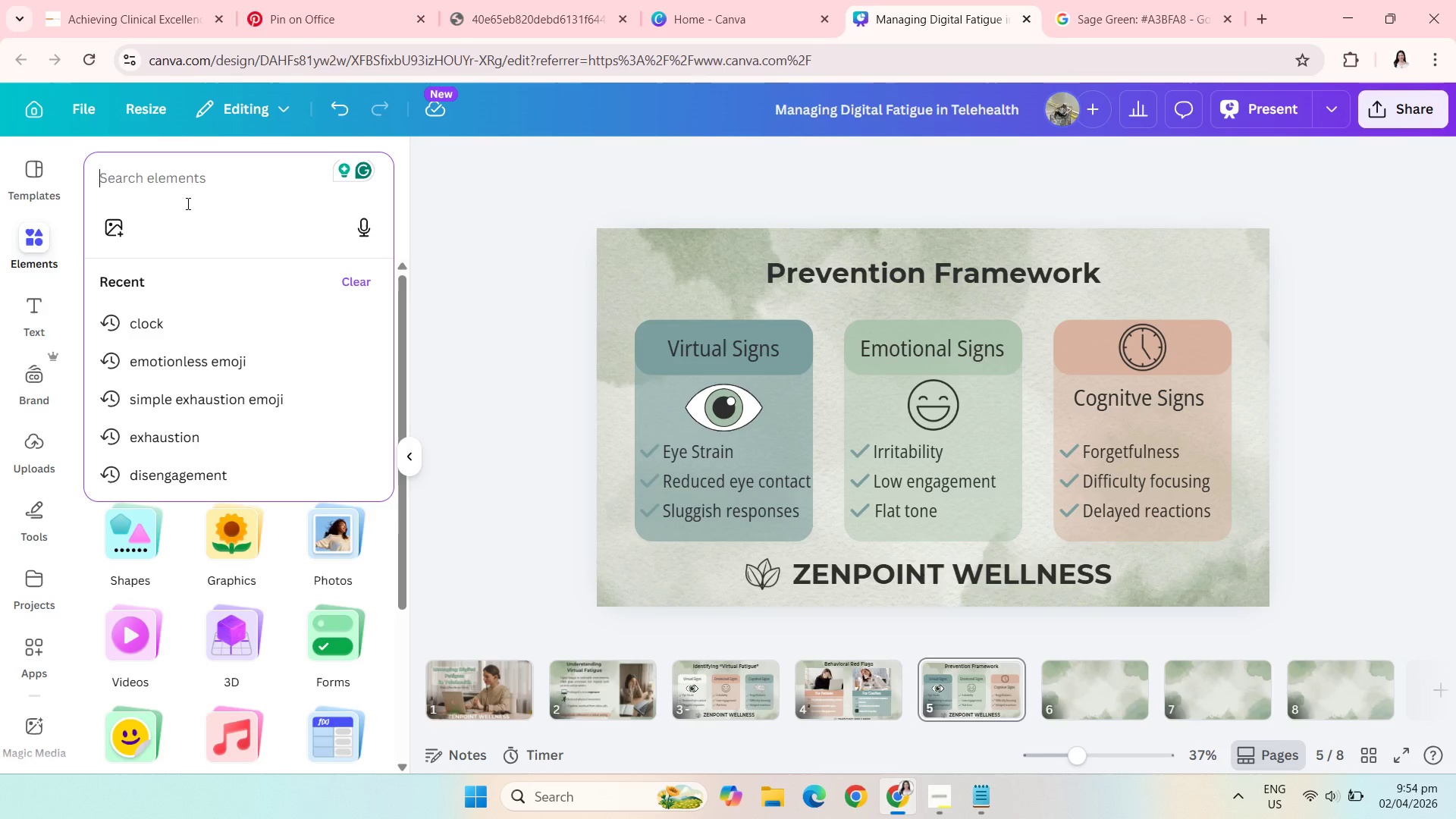 
wait(30.41)
 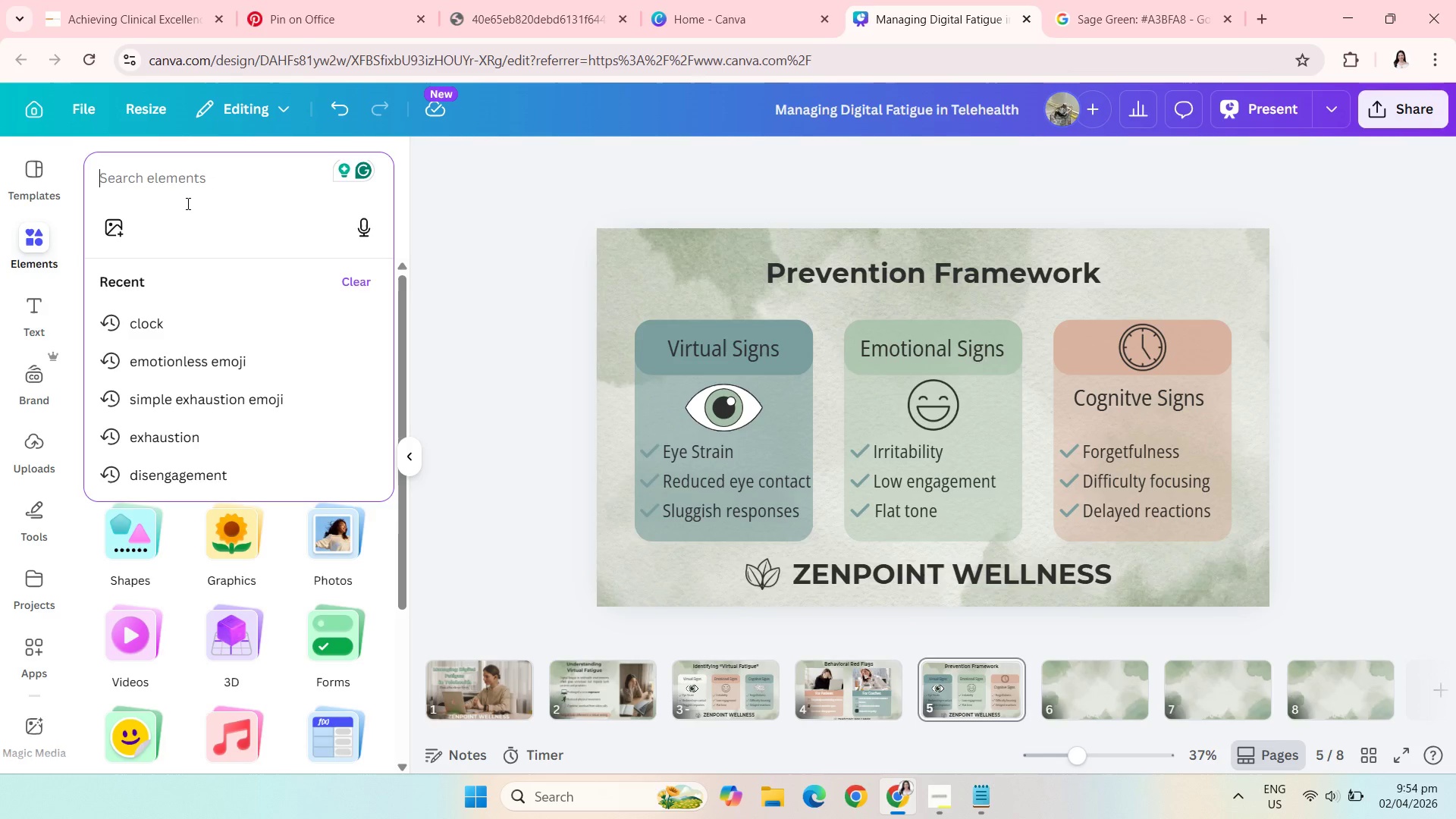 
type(sensory)
 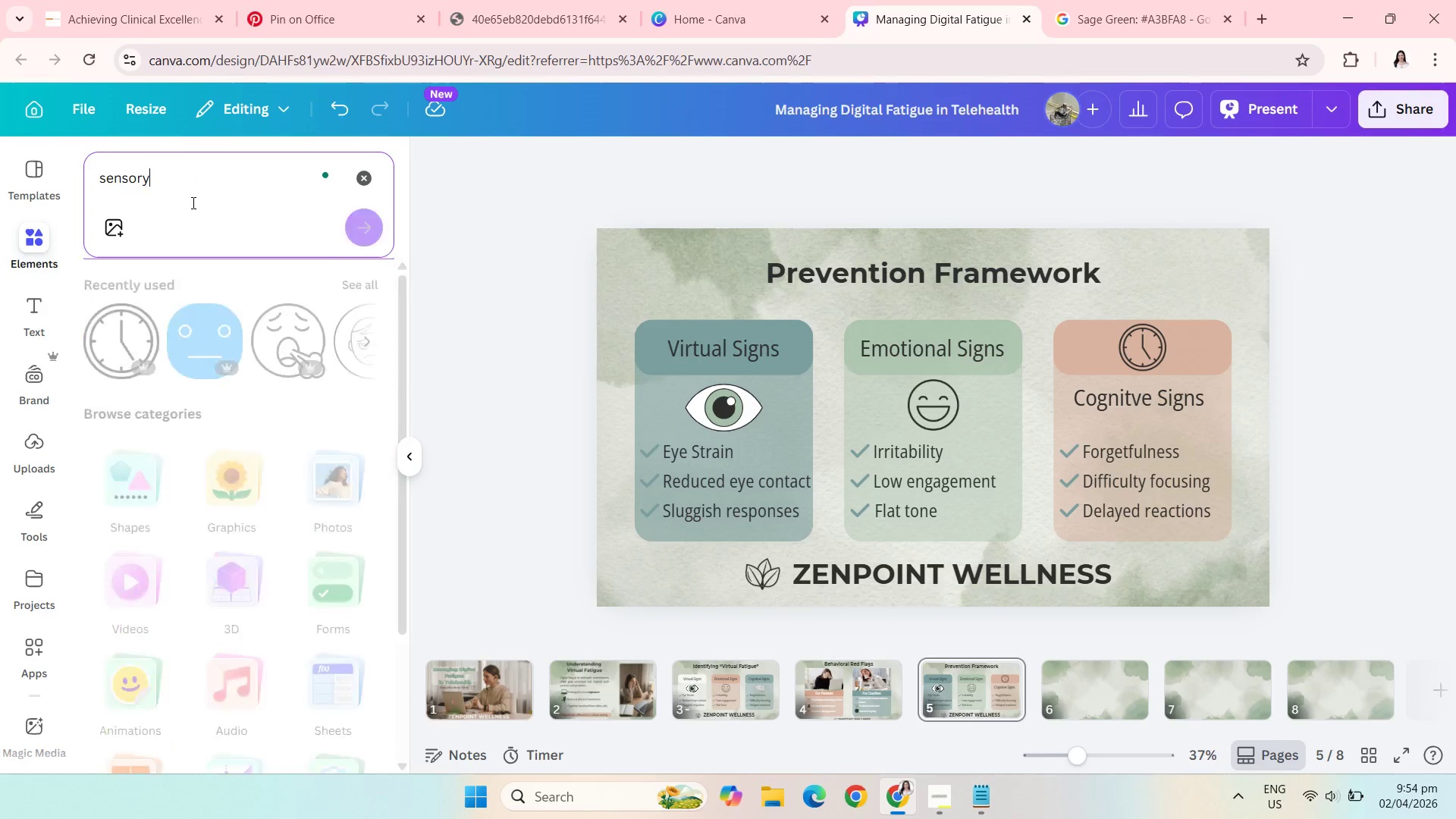 
key(Enter)
 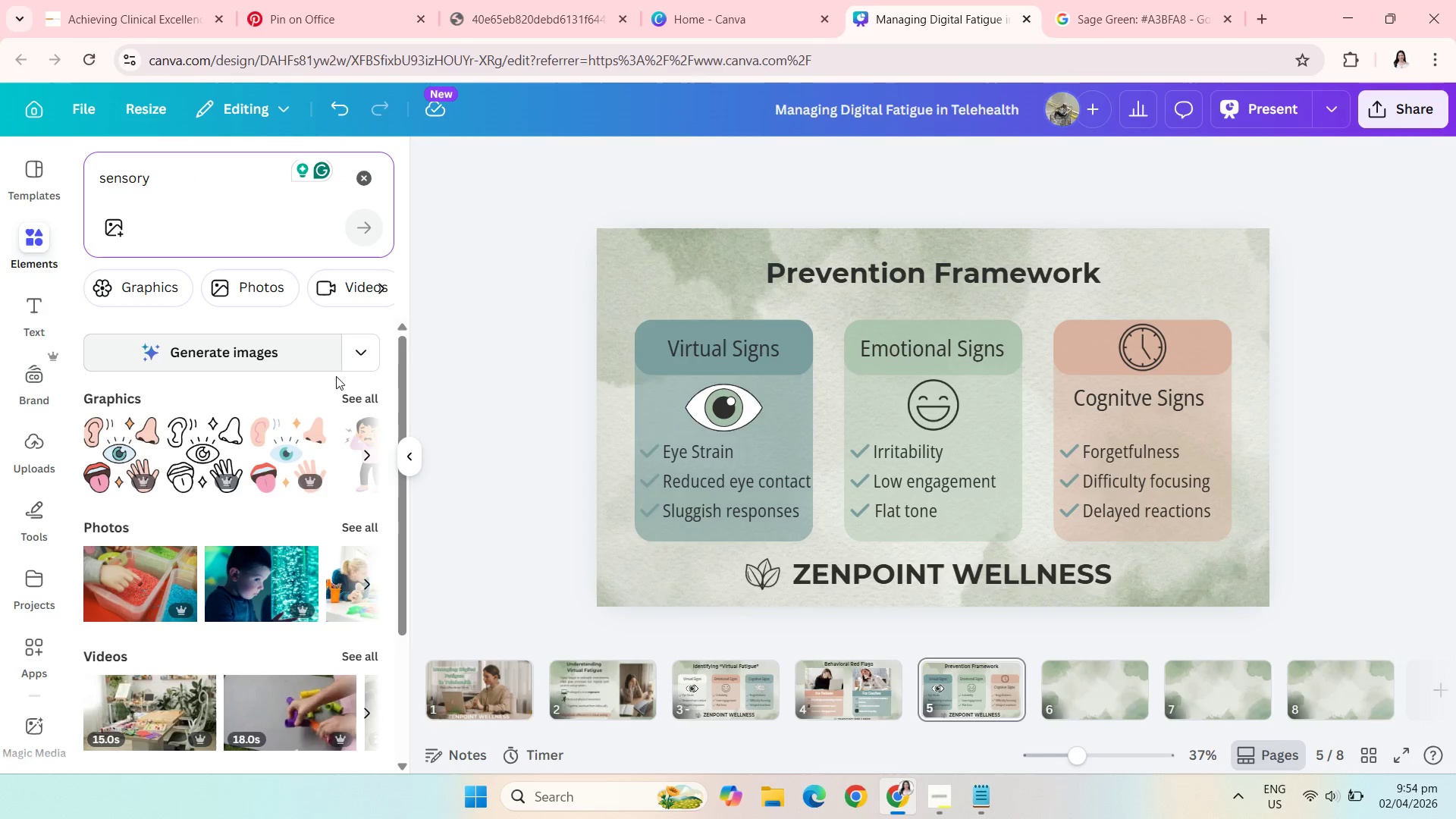 
left_click([353, 400])
 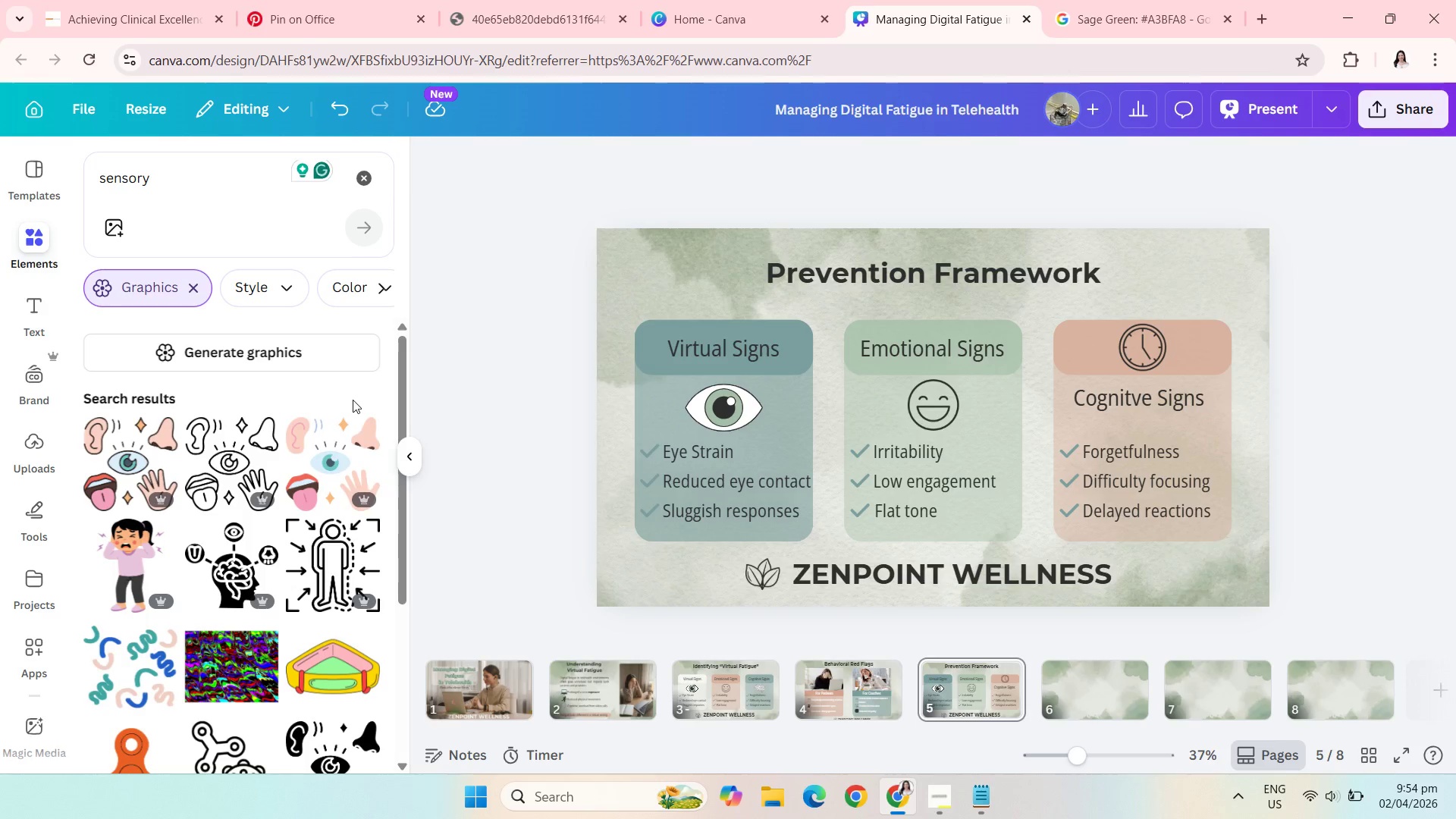 
wait(5.98)
 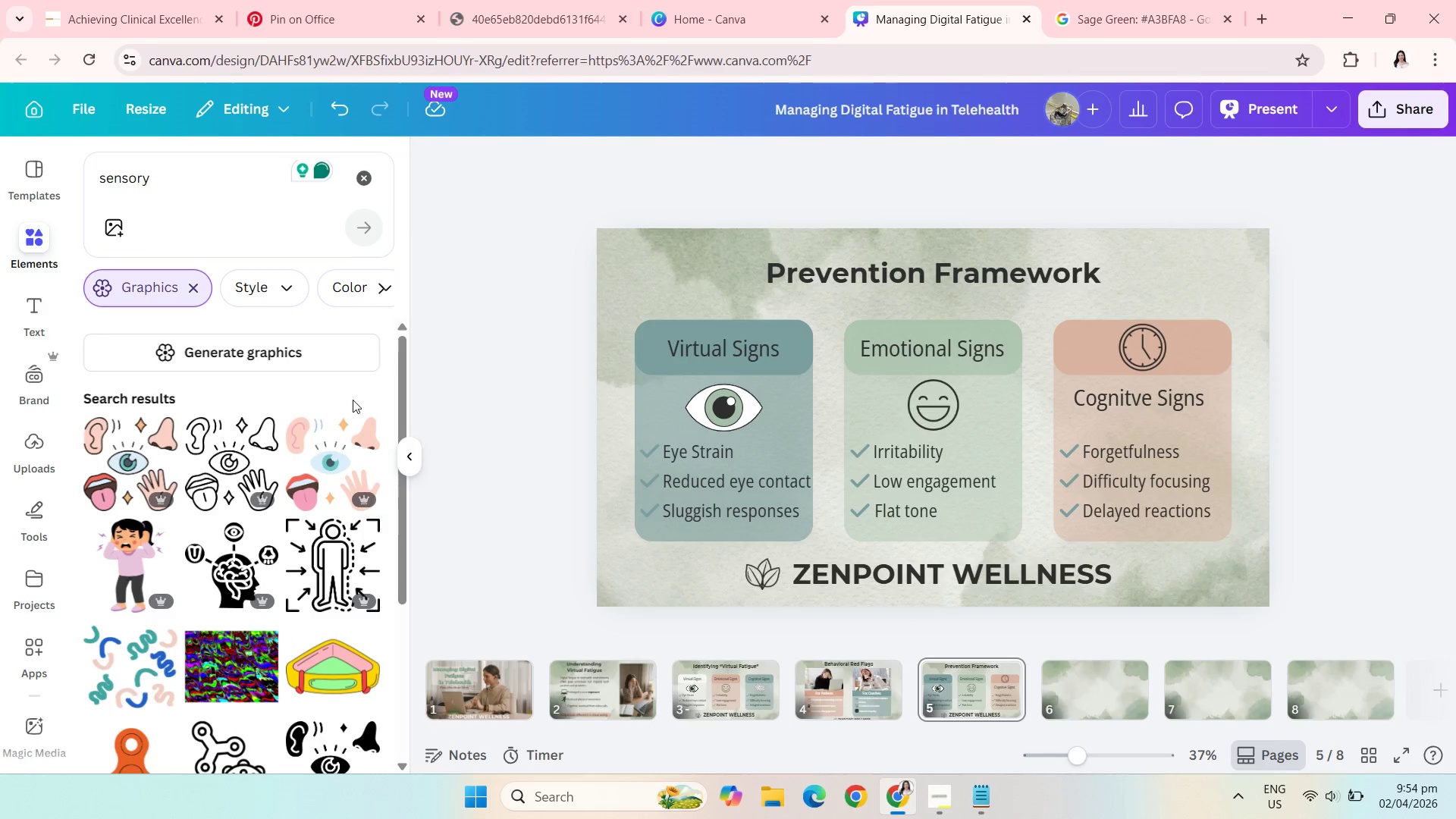 
left_click([235, 566])
 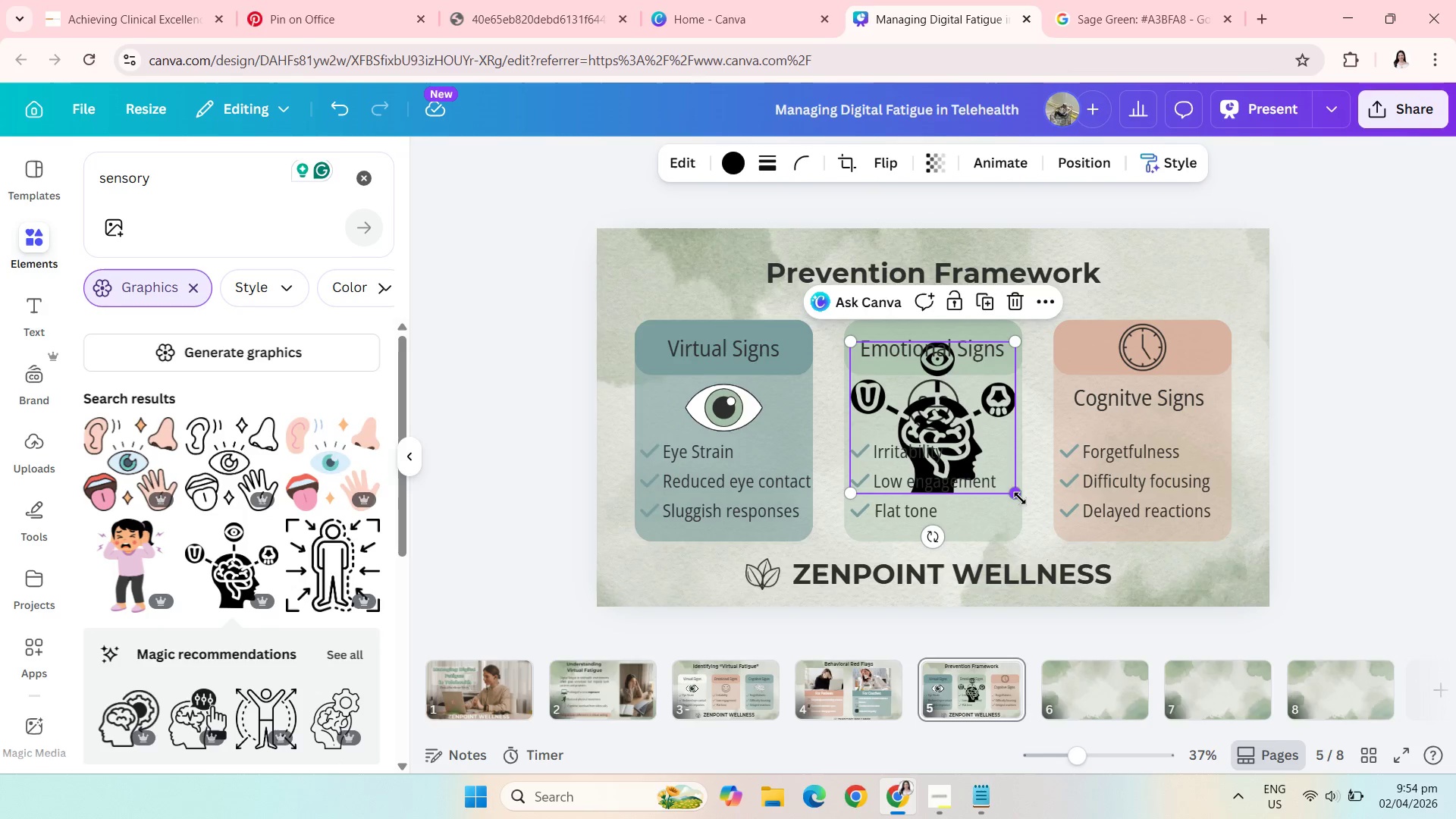 
left_click_drag(start_coordinate=[1018, 494], to_coordinate=[932, 412])
 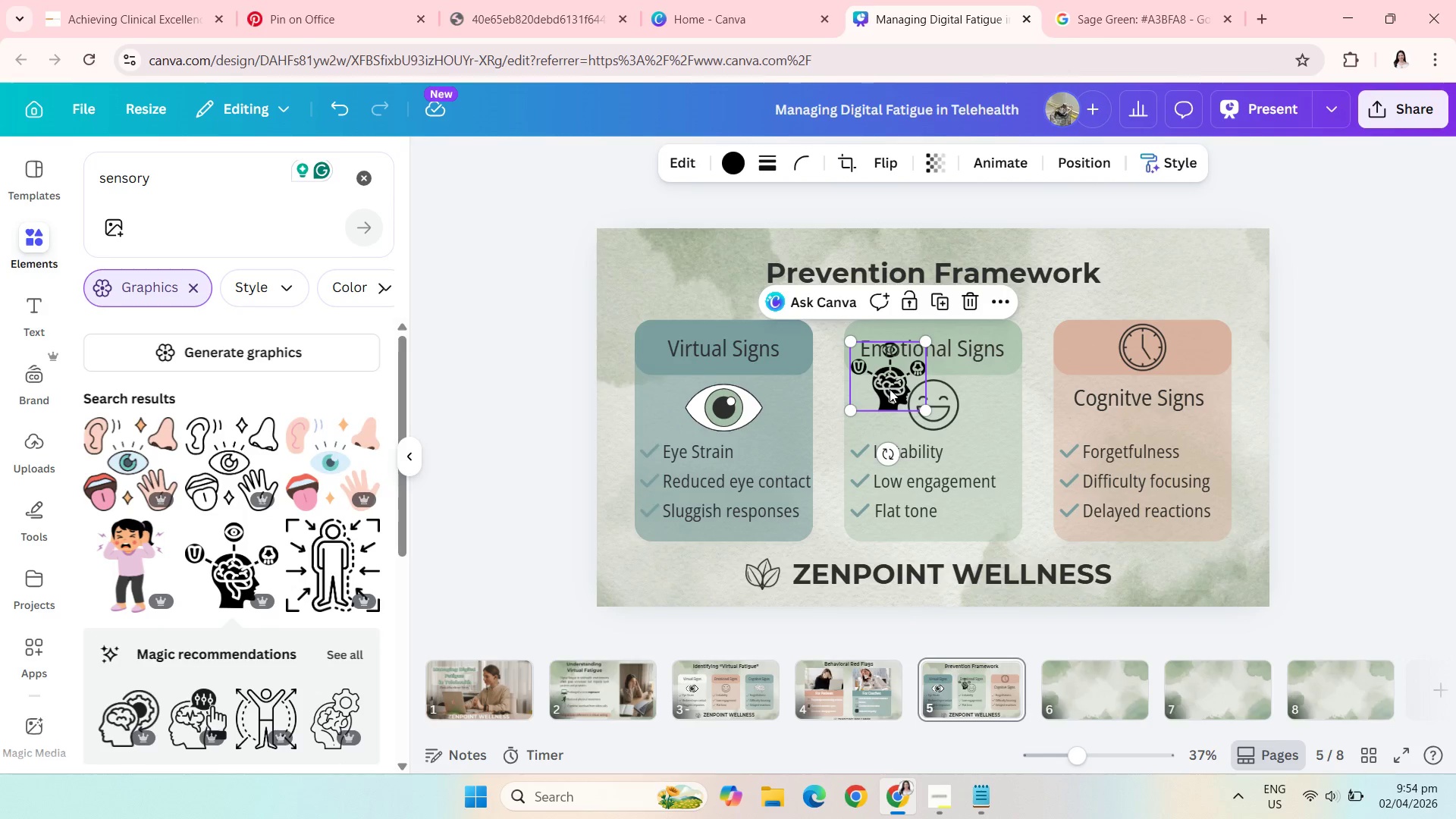 
left_click_drag(start_coordinate=[890, 389], to_coordinate=[929, 306])
 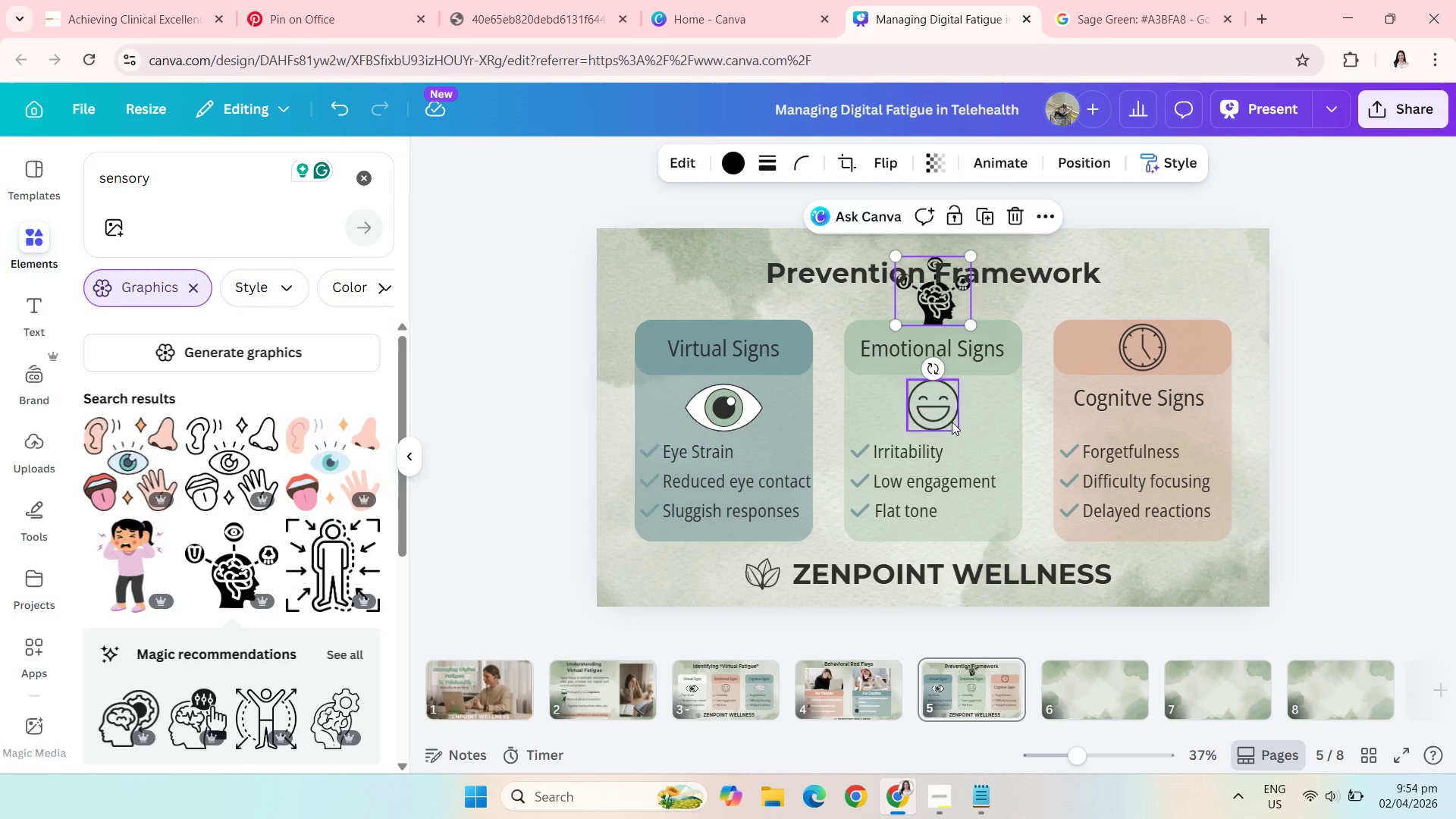 
left_click([952, 422])
 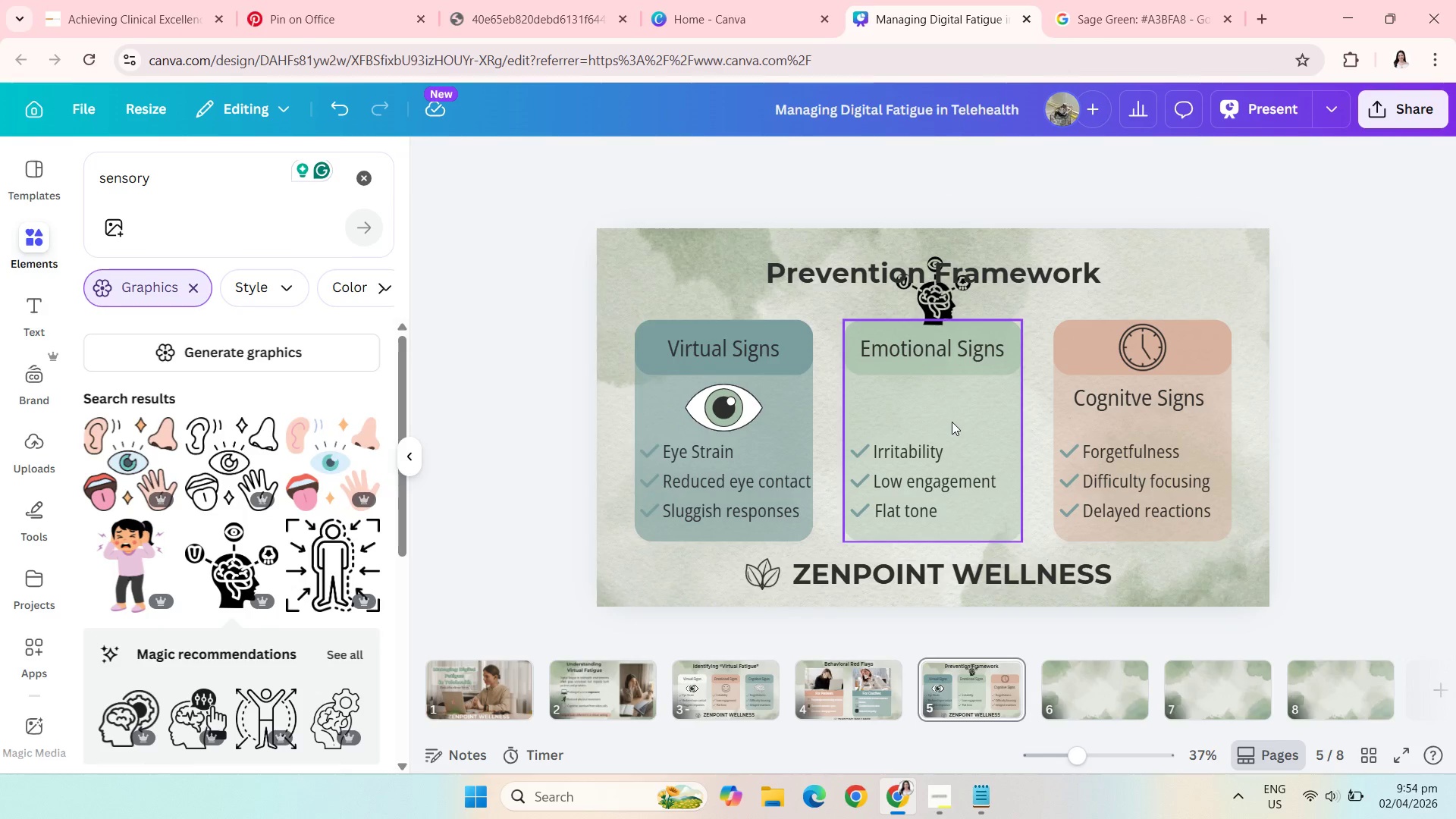 
key(Backspace)
 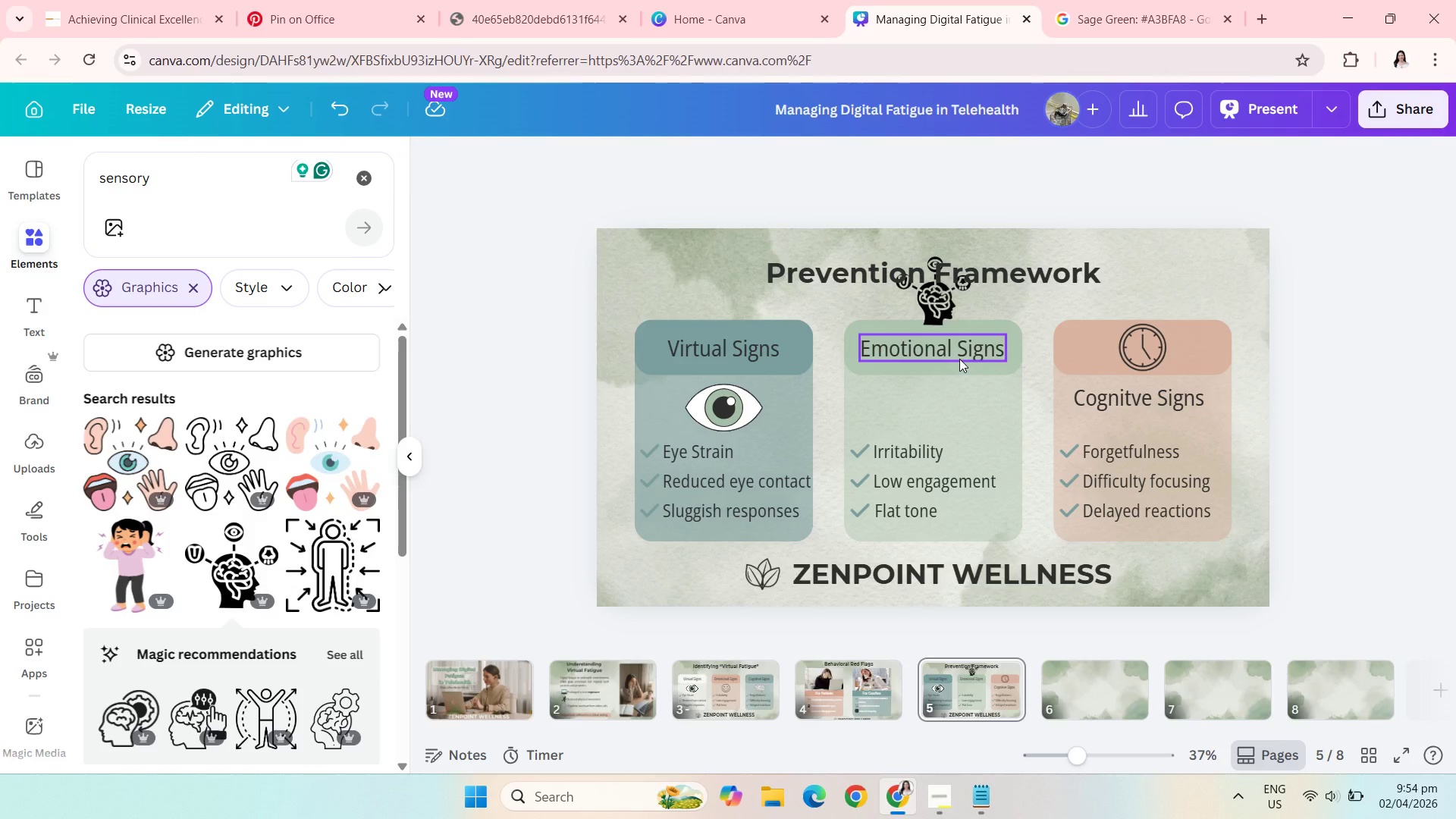 
left_click_drag(start_coordinate=[959, 359], to_coordinate=[959, 410])
 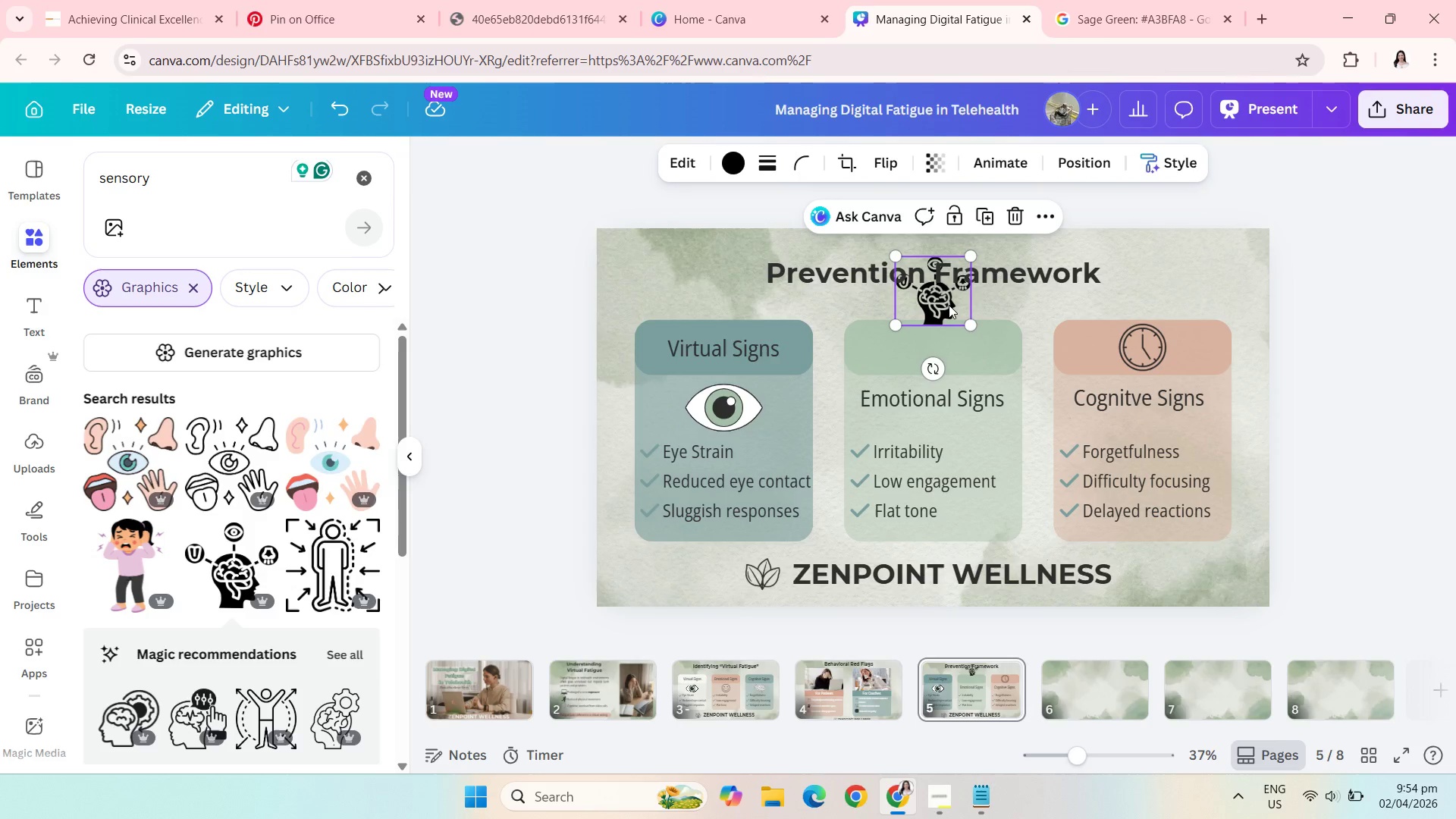 
left_click_drag(start_coordinate=[949, 305], to_coordinate=[949, 349])
 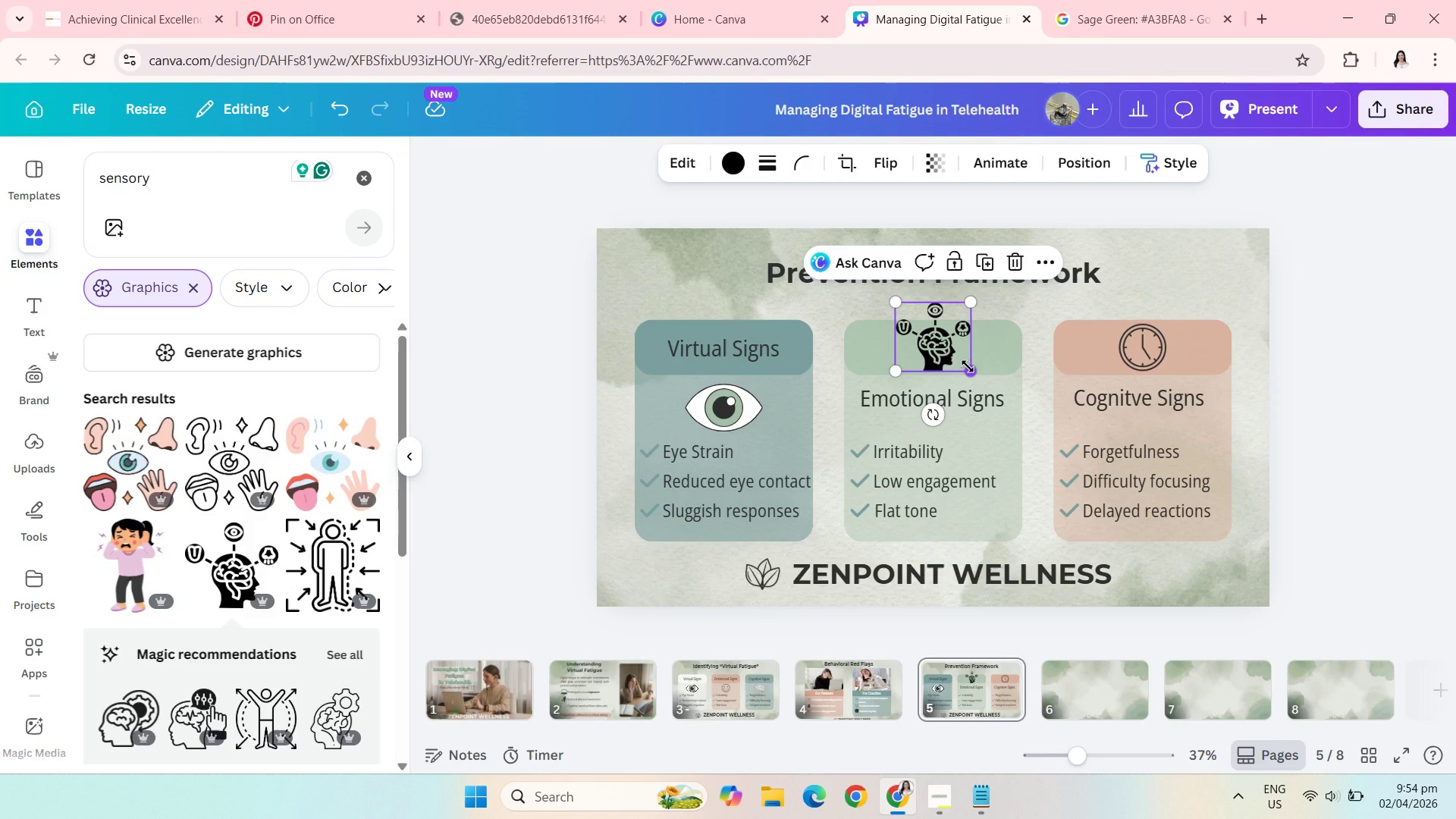 
left_click_drag(start_coordinate=[968, 366], to_coordinate=[952, 352])
 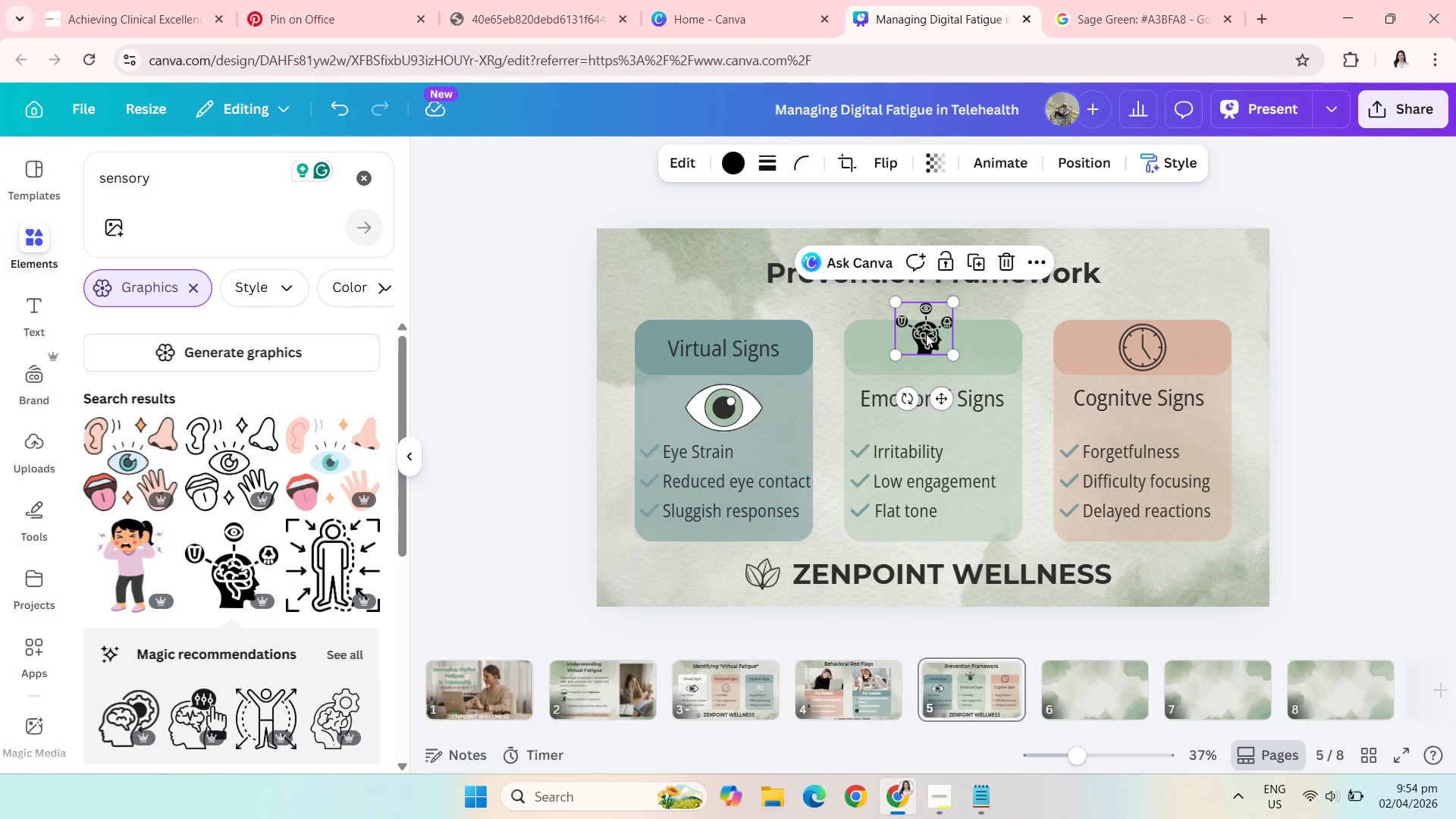 
left_click_drag(start_coordinate=[926, 334], to_coordinate=[936, 353])
 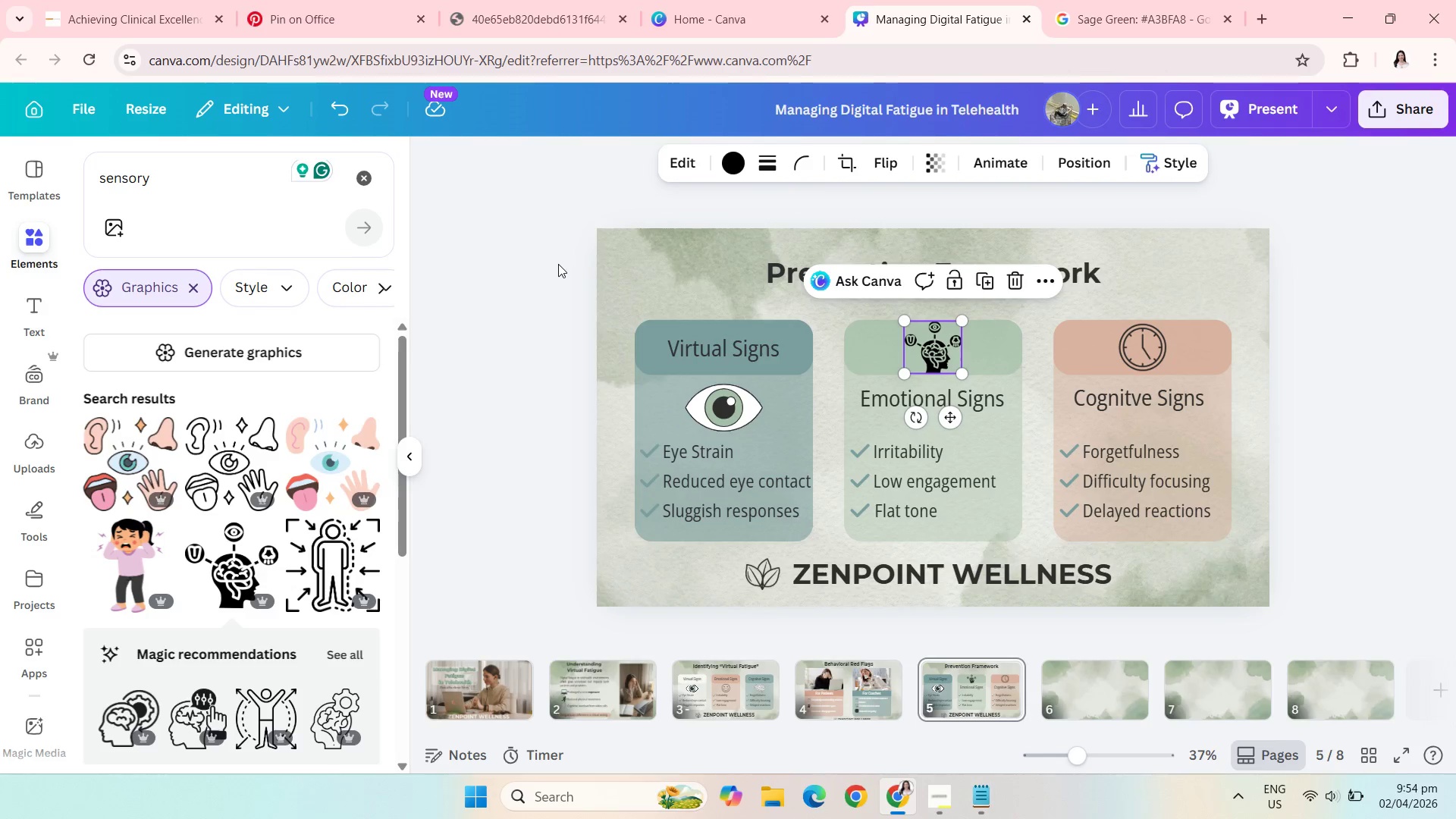 
left_click([558, 264])
 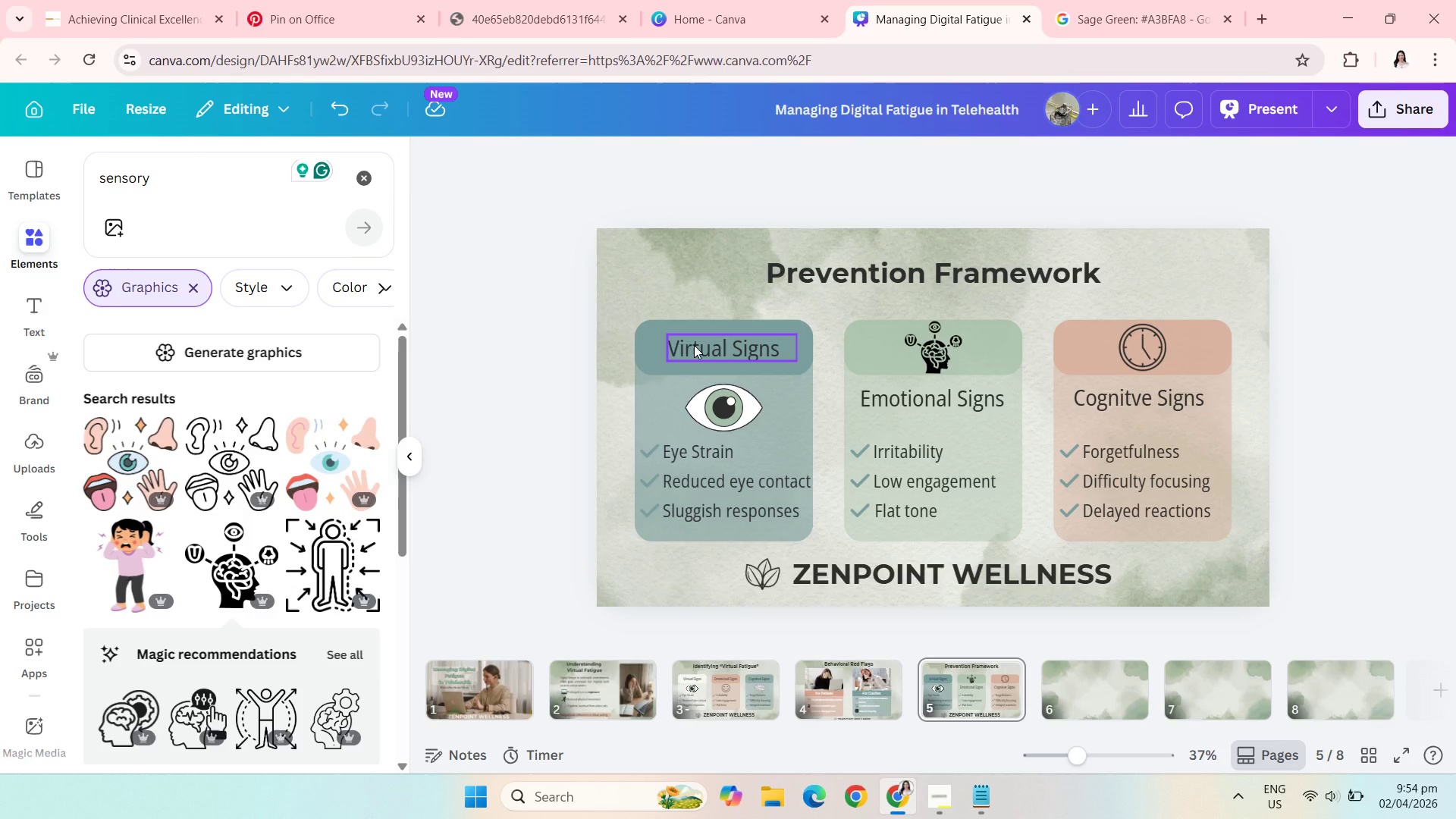 
left_click_drag(start_coordinate=[694, 345], to_coordinate=[690, 427])
 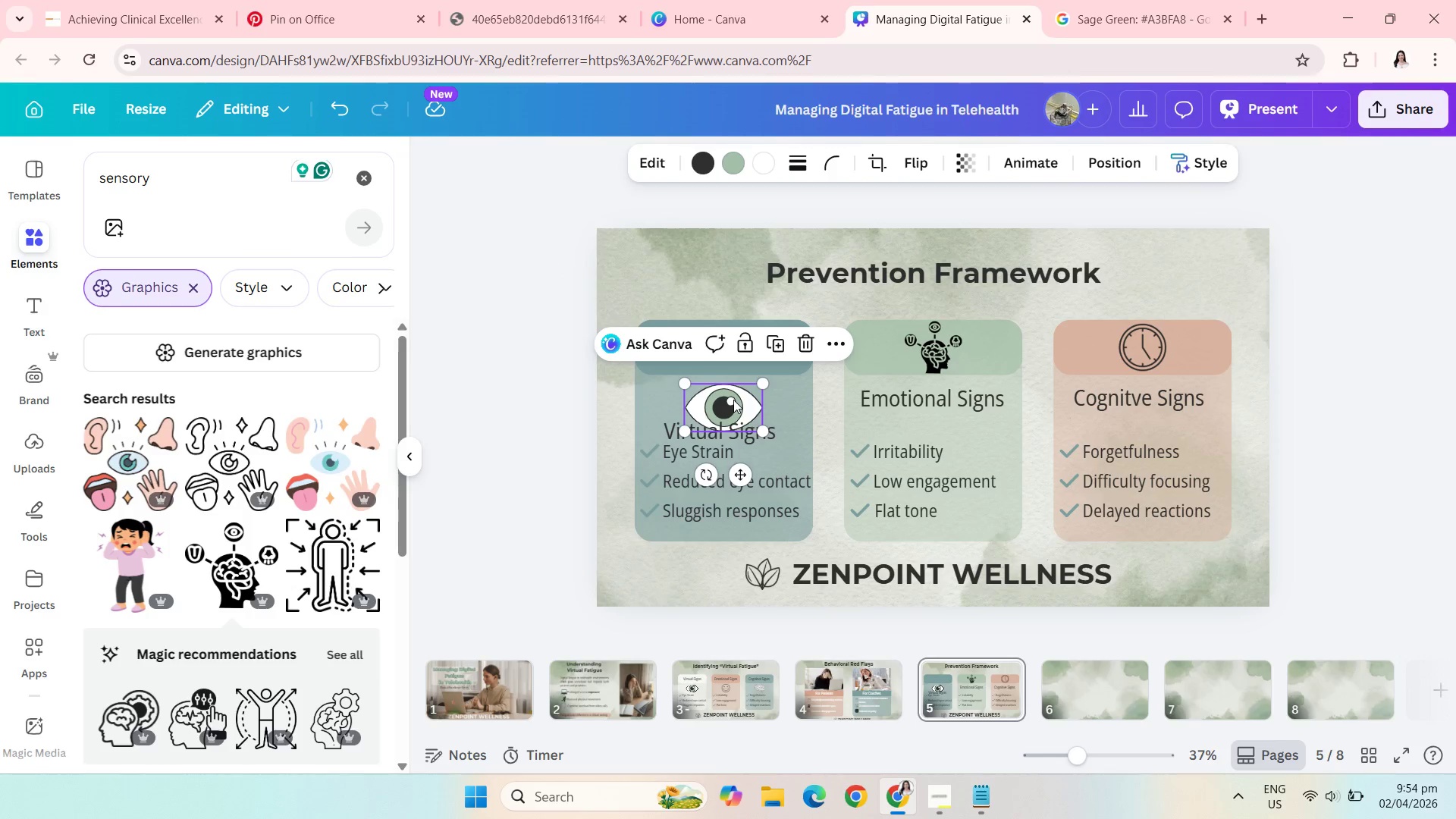 
key(Backspace)
 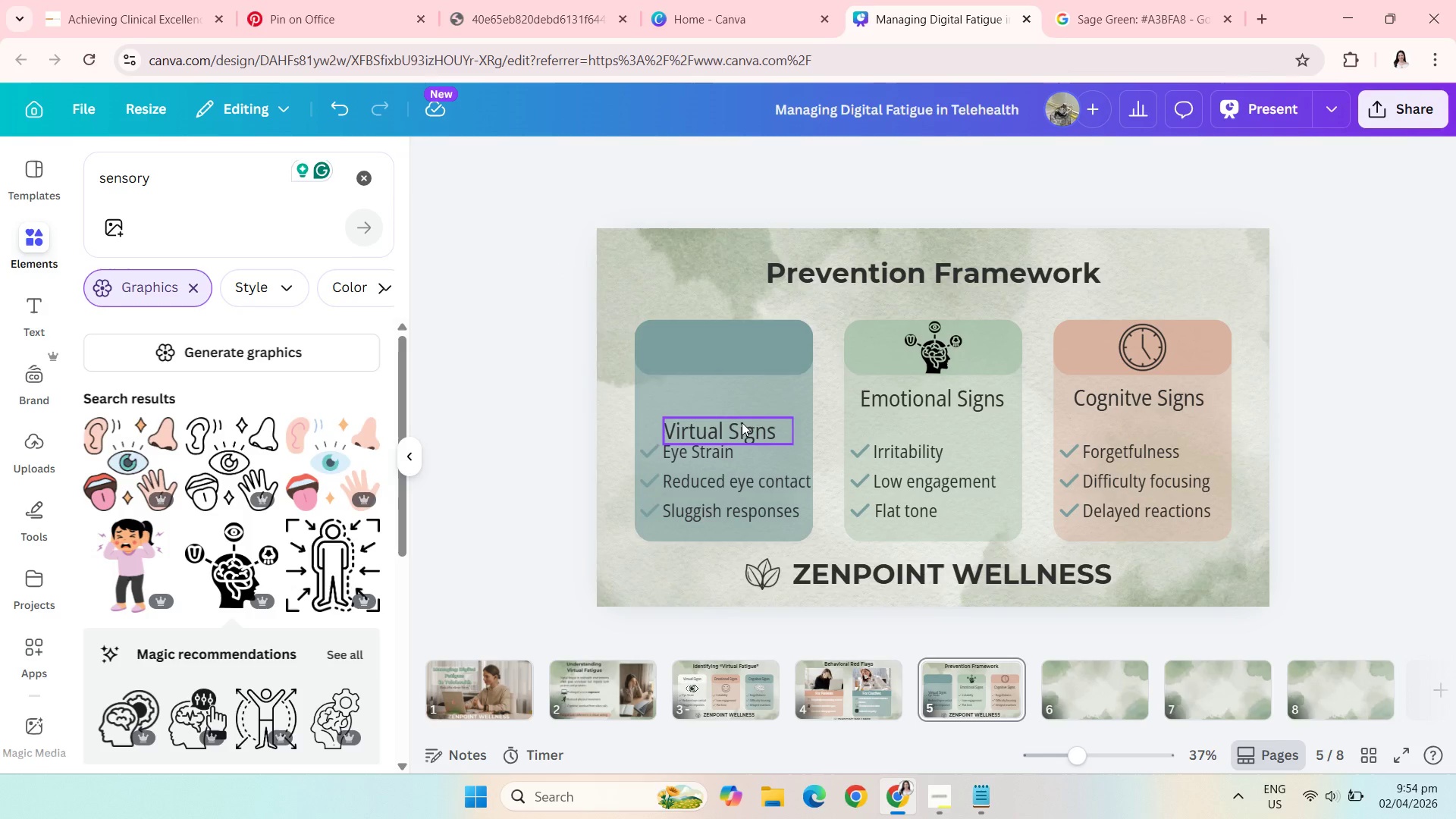 
left_click_drag(start_coordinate=[742, 422], to_coordinate=[740, 396])
 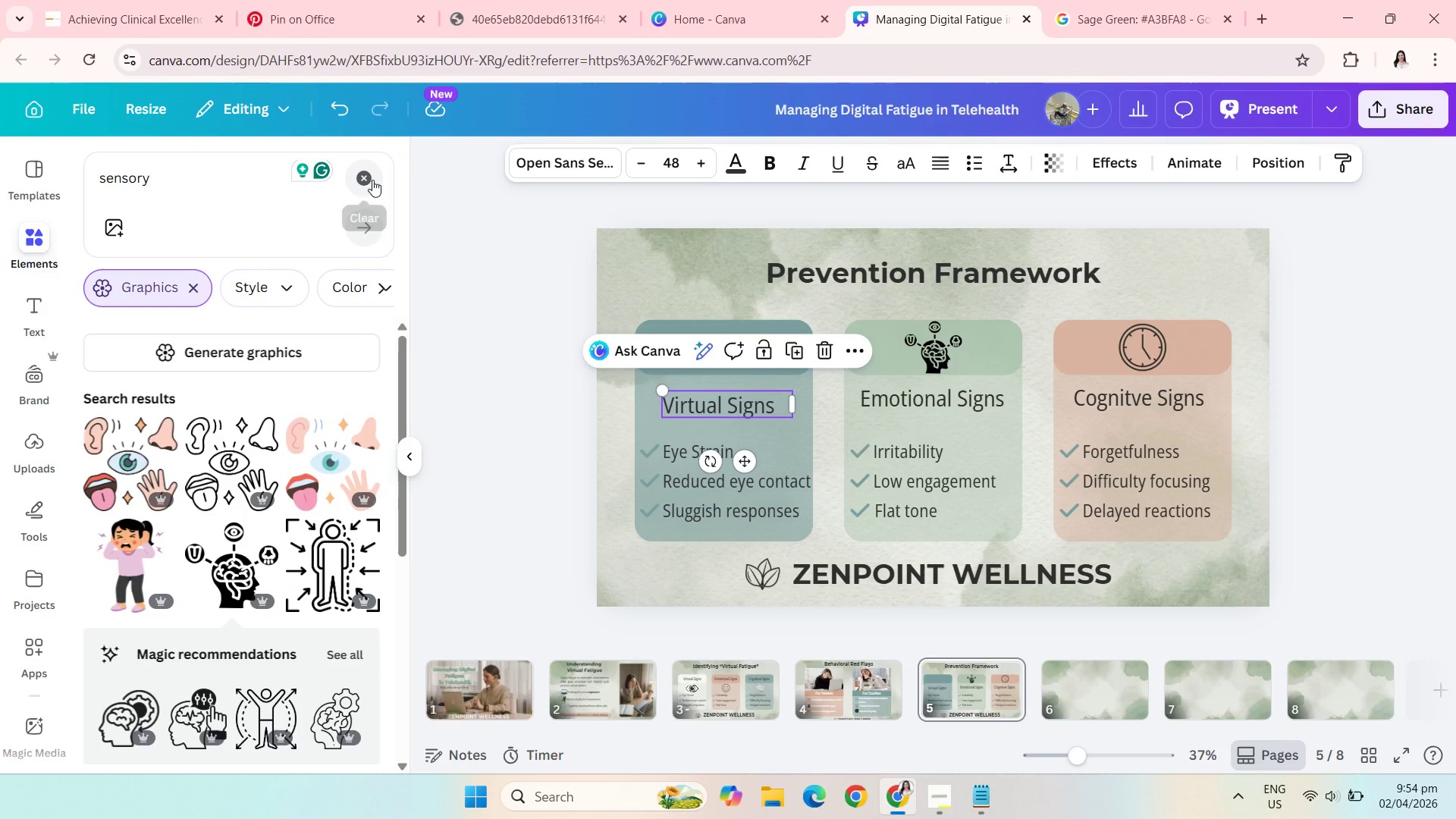 
left_click([372, 180])
 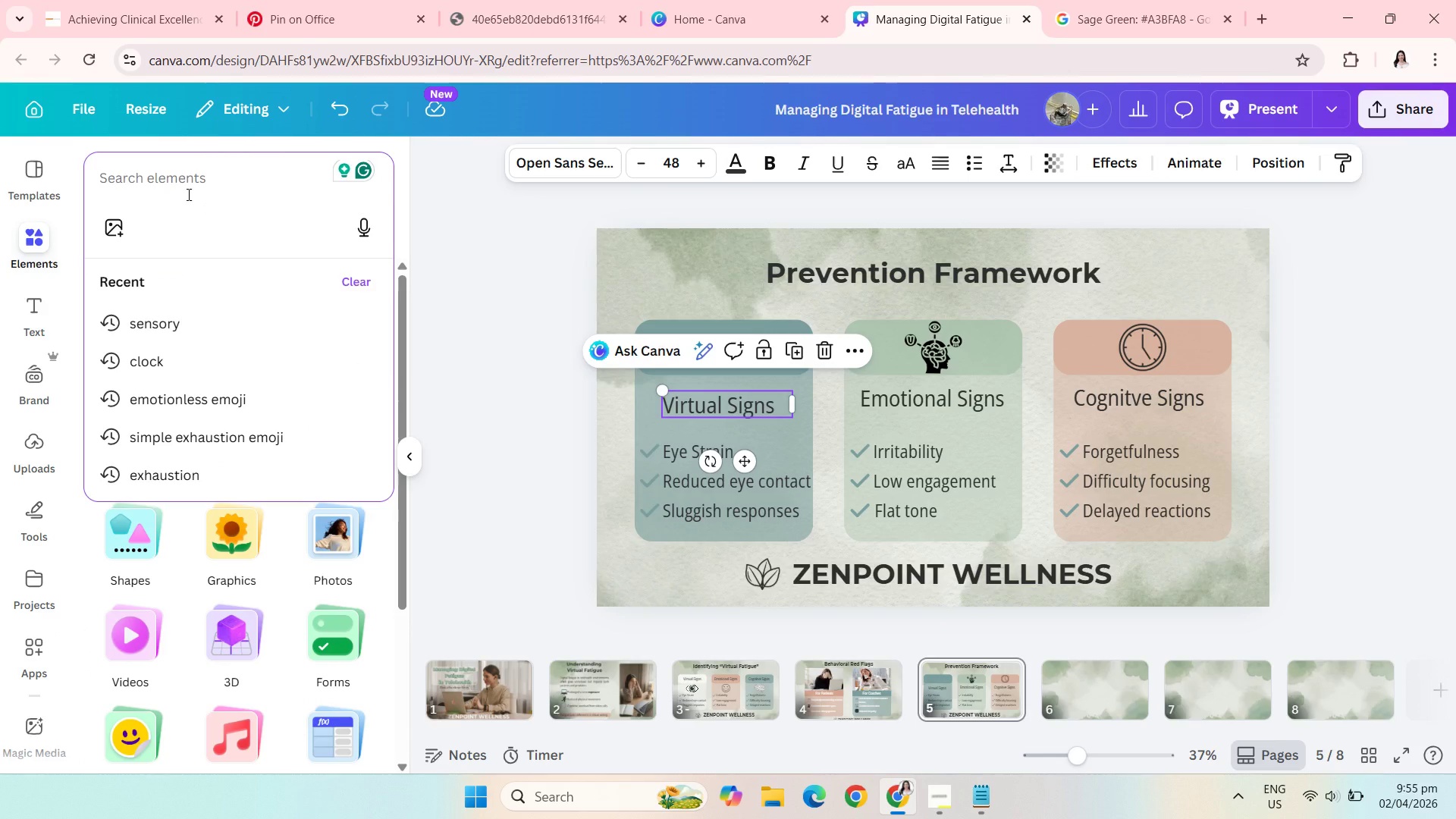 
wait(13.34)
 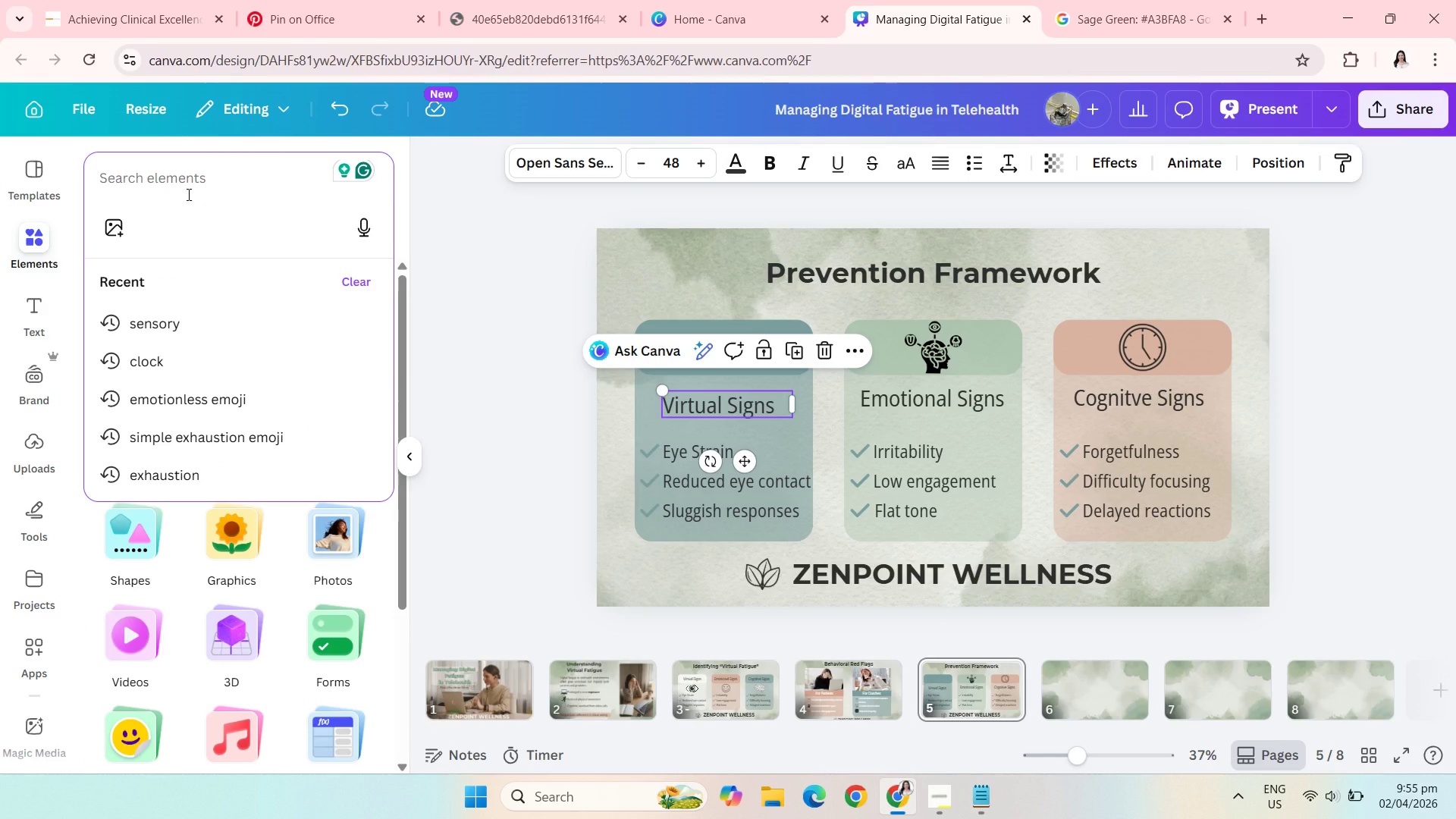 
type(scedule)
 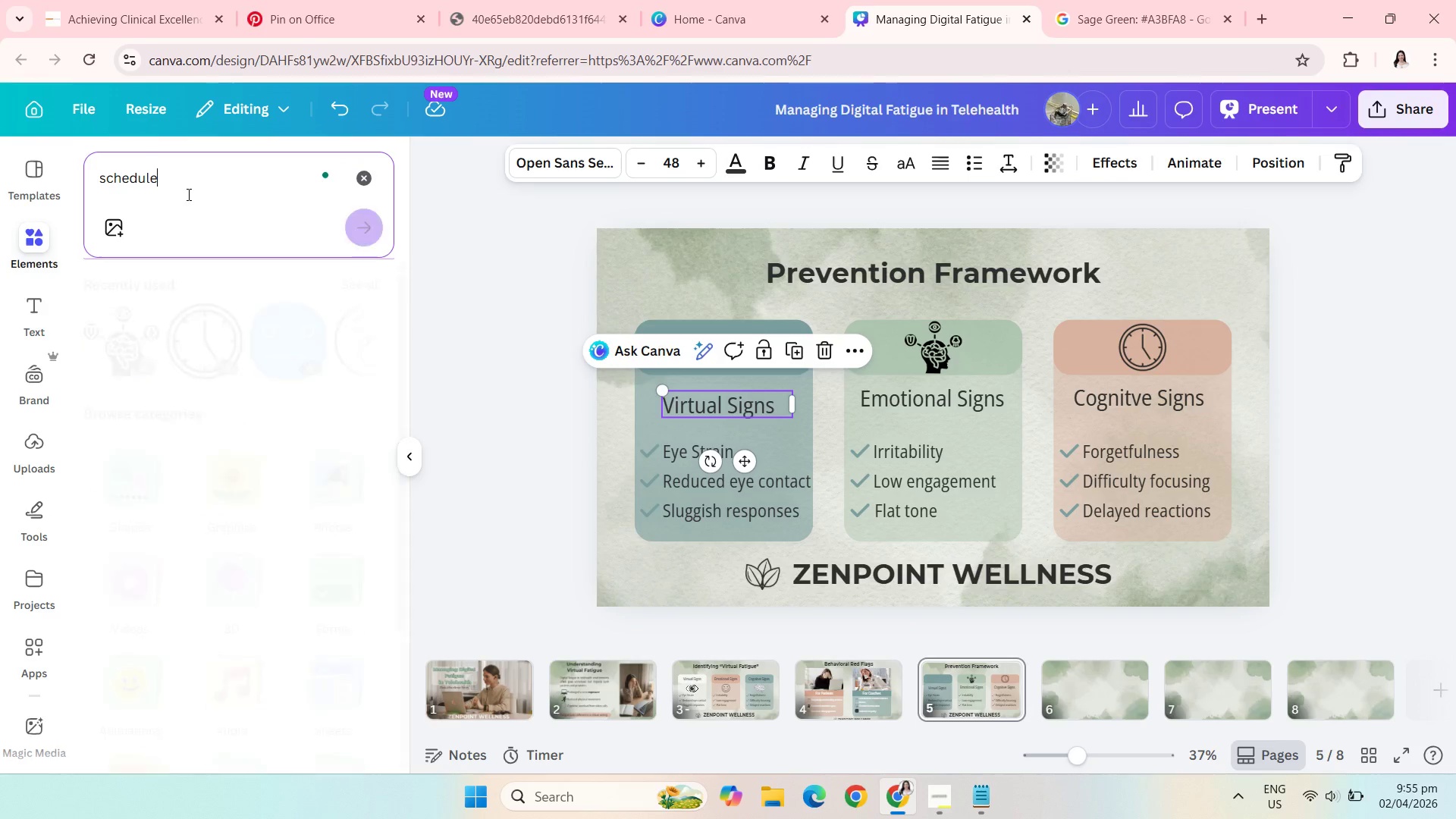 
key(Enter)
 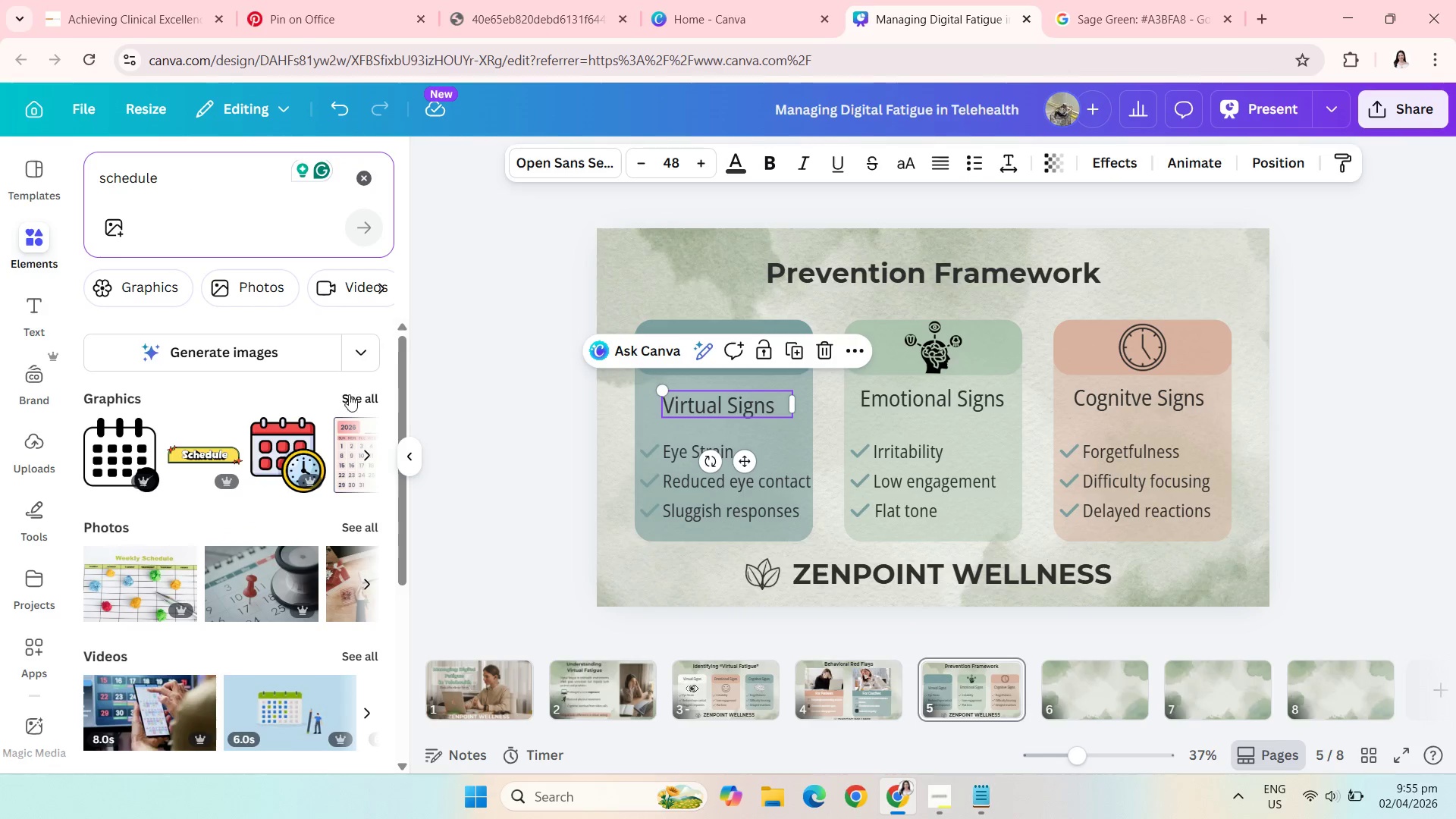 
right_click([358, 394])
 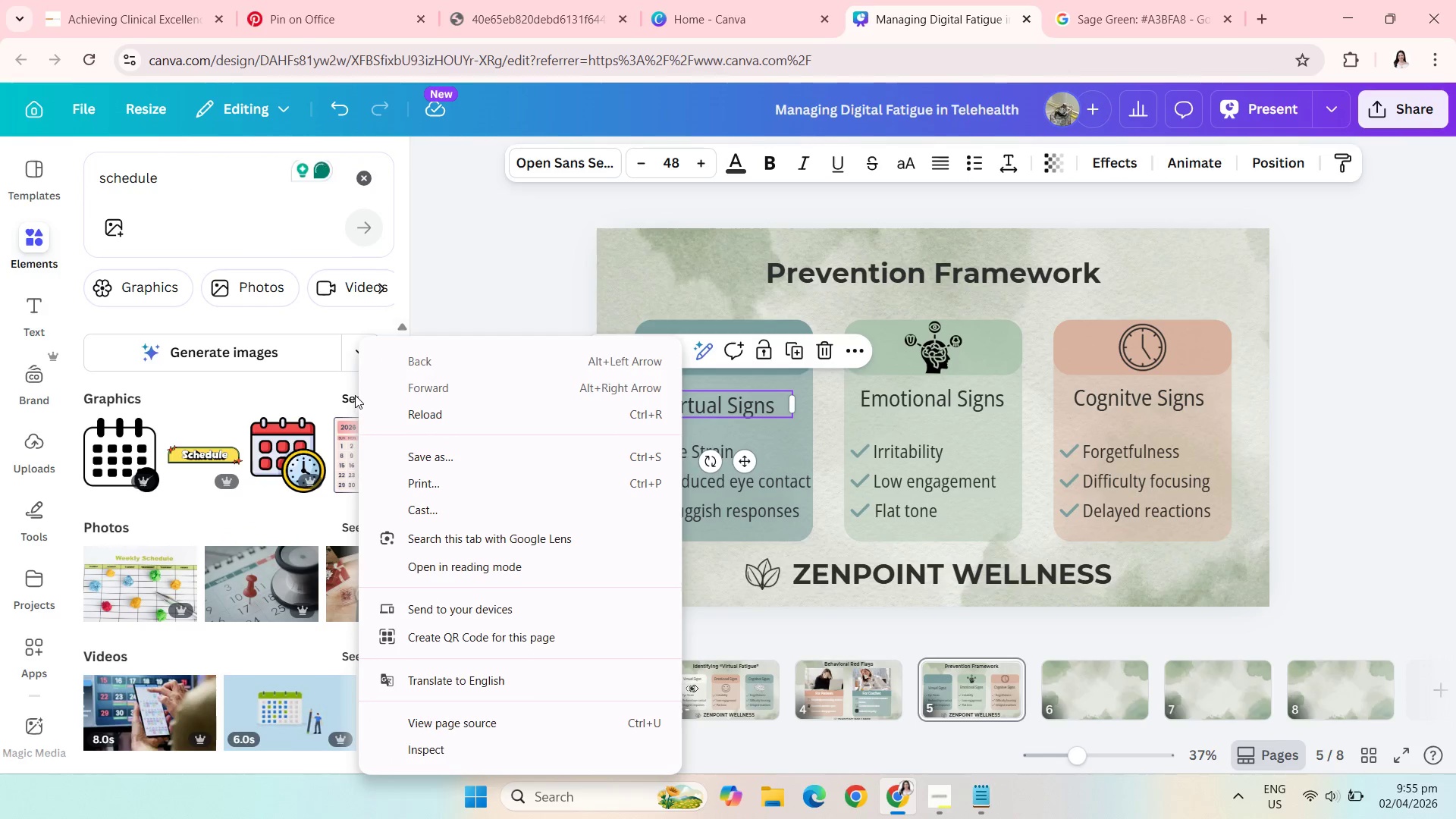 
left_click([355, 395])
 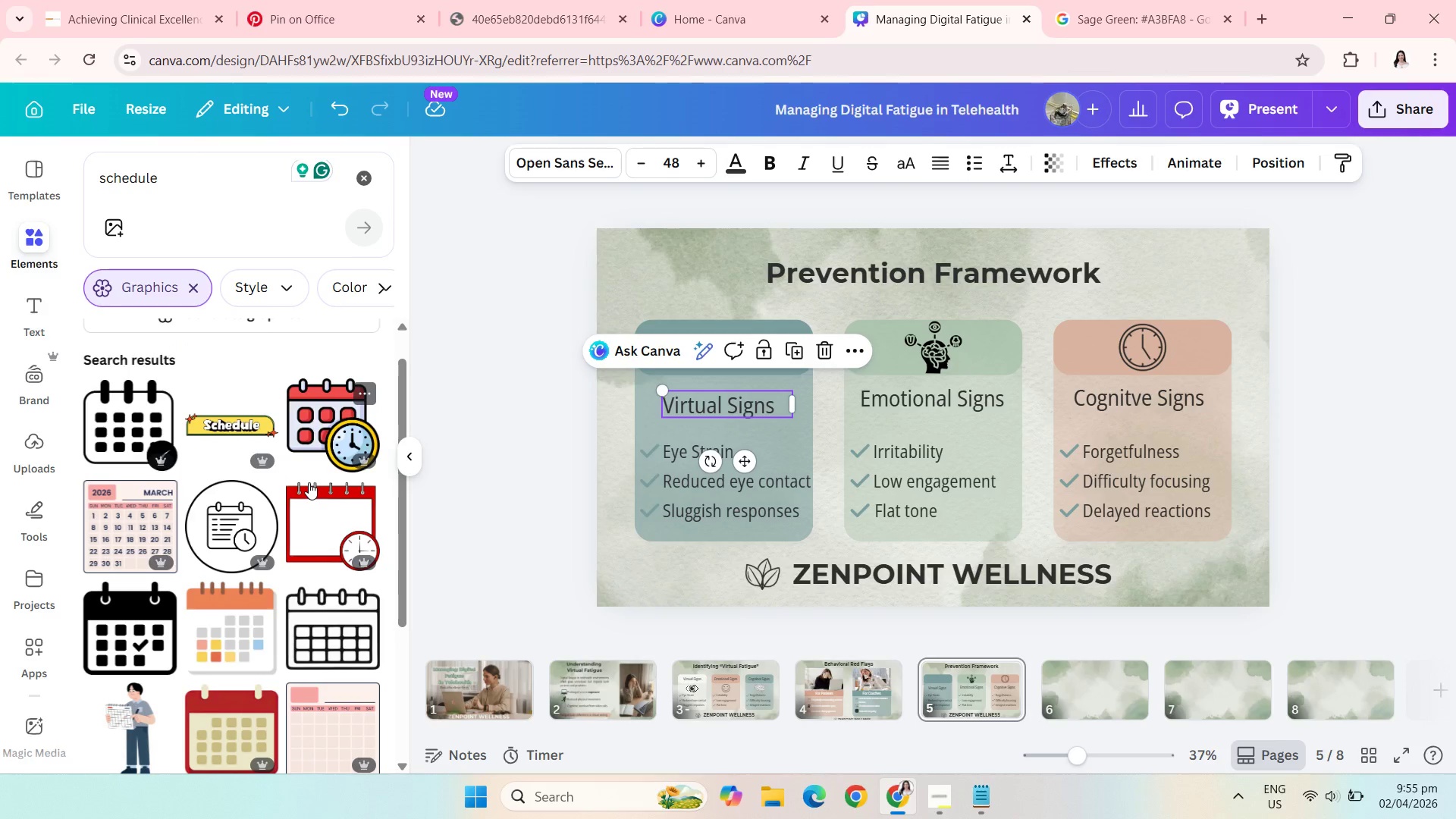 
wait(5.94)
 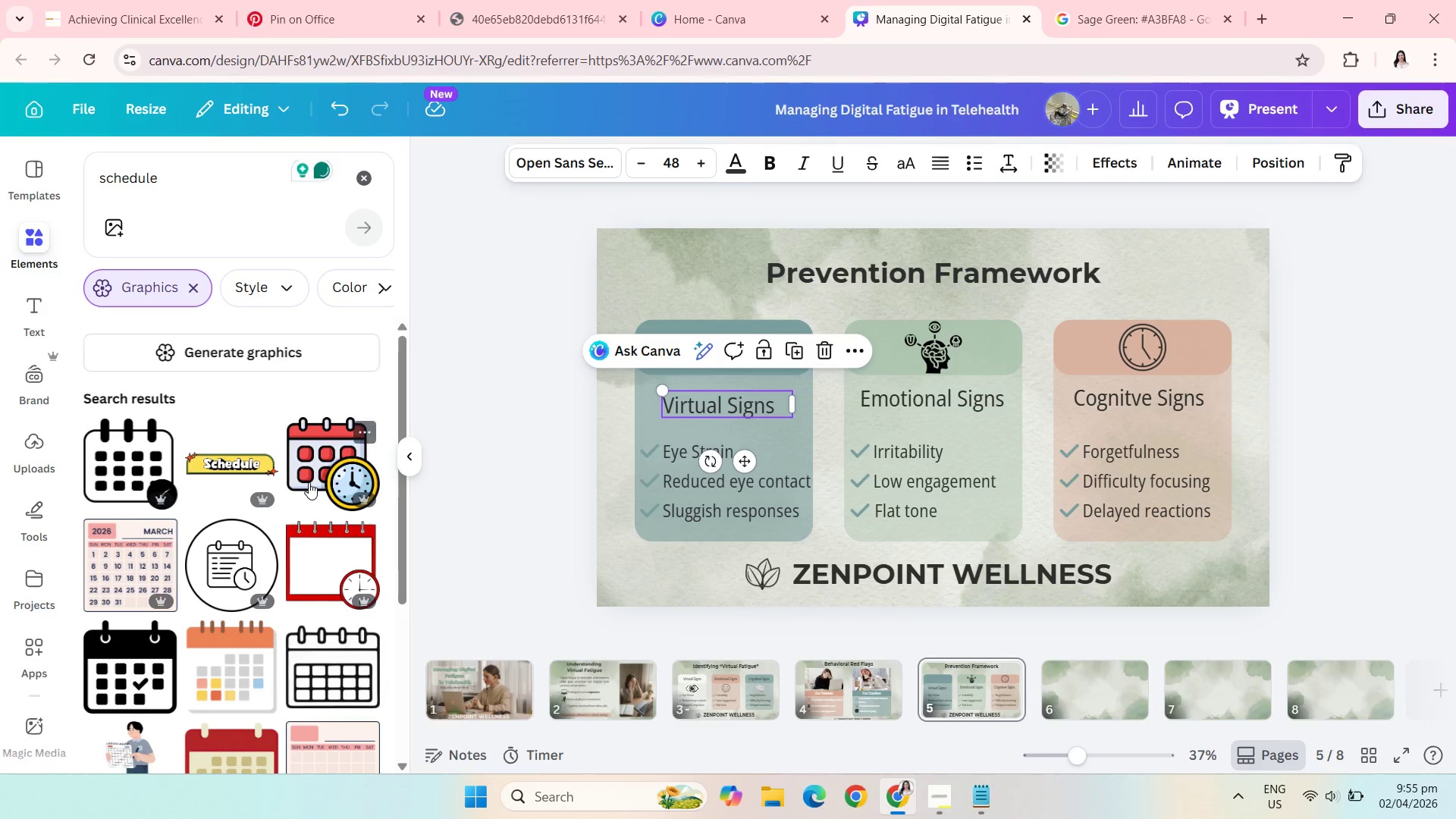 
left_click([231, 515])
 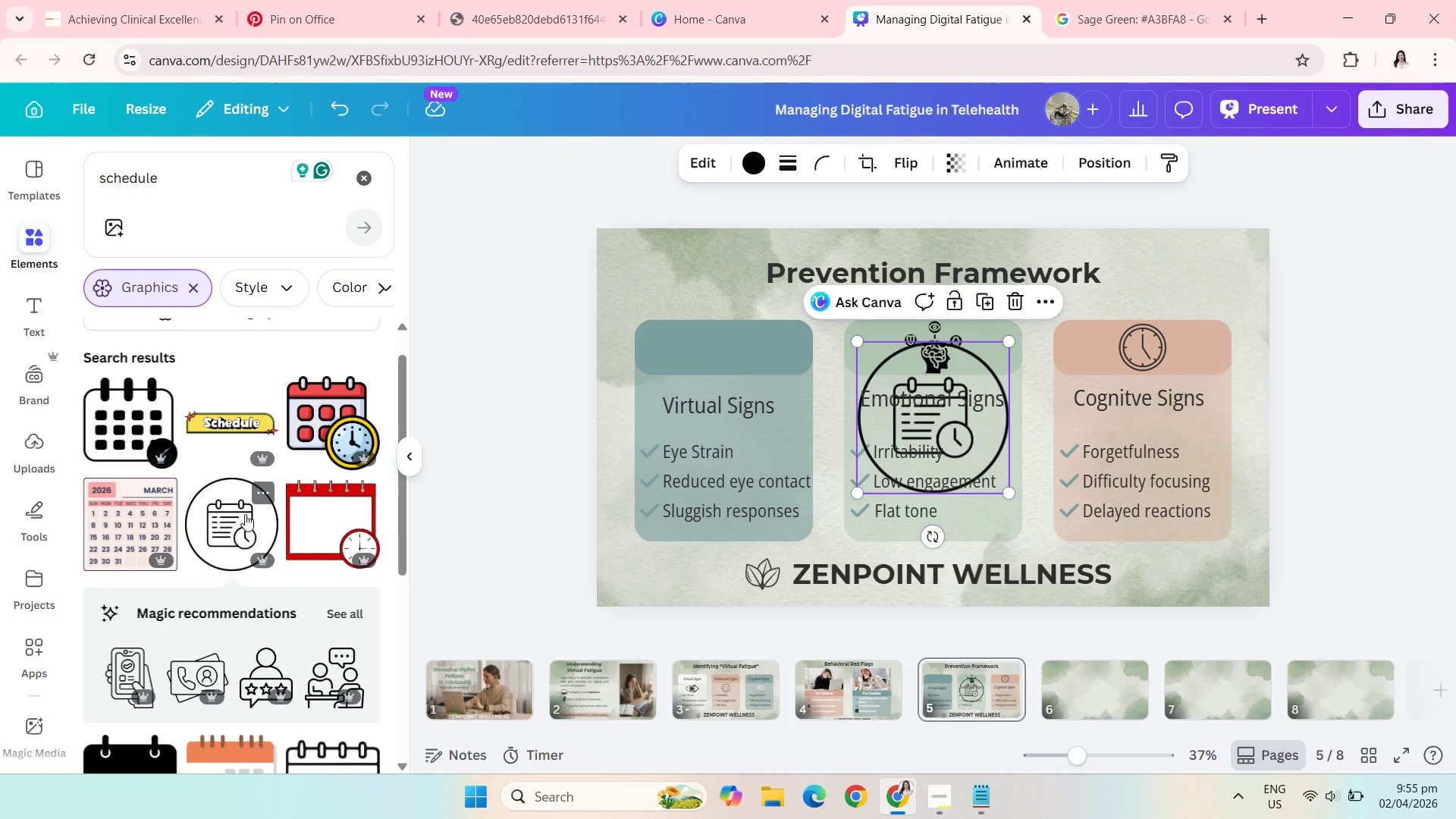 
mouse_move([324, 522])
 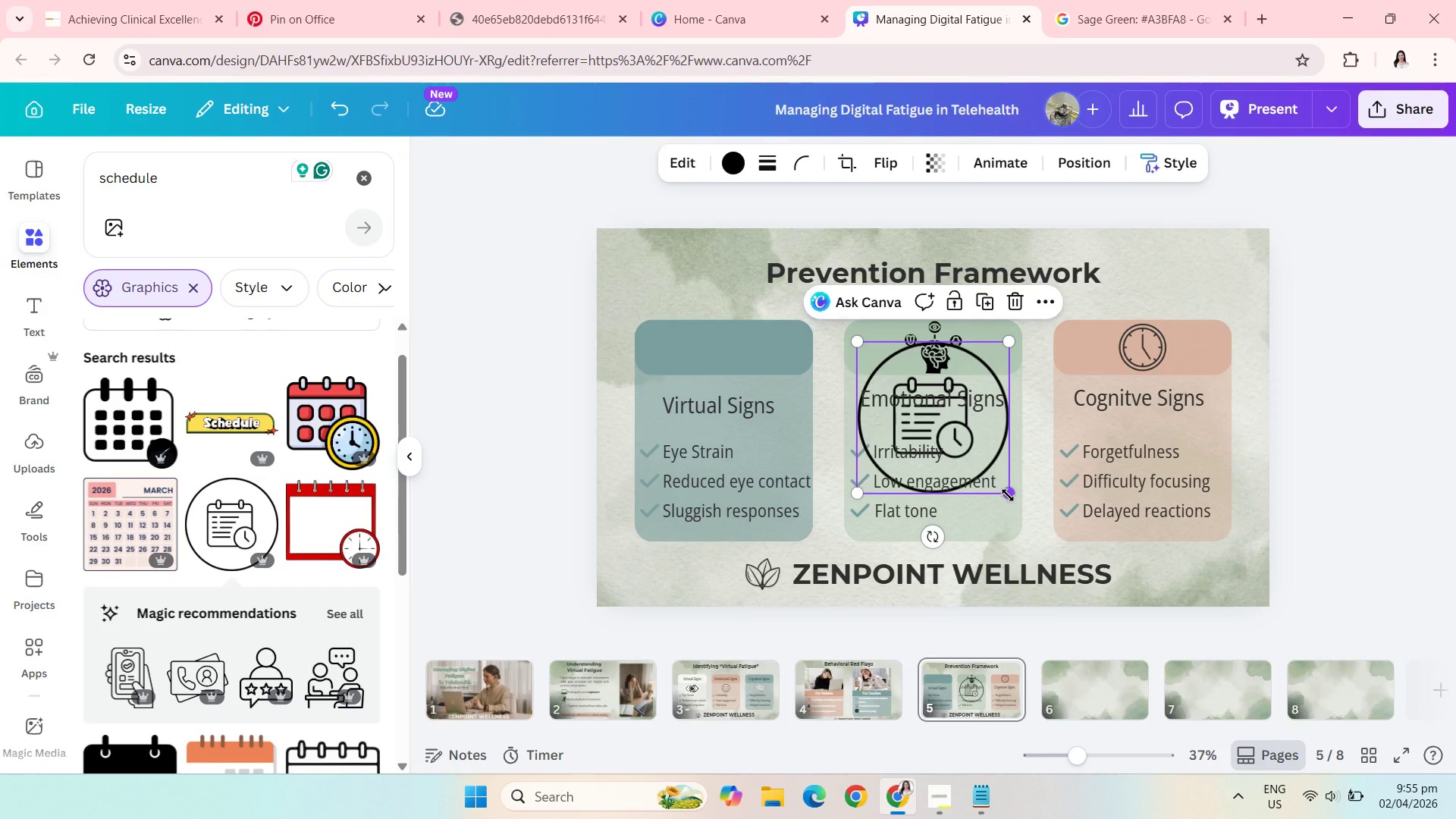 
left_click_drag(start_coordinate=[1008, 495], to_coordinate=[921, 389])
 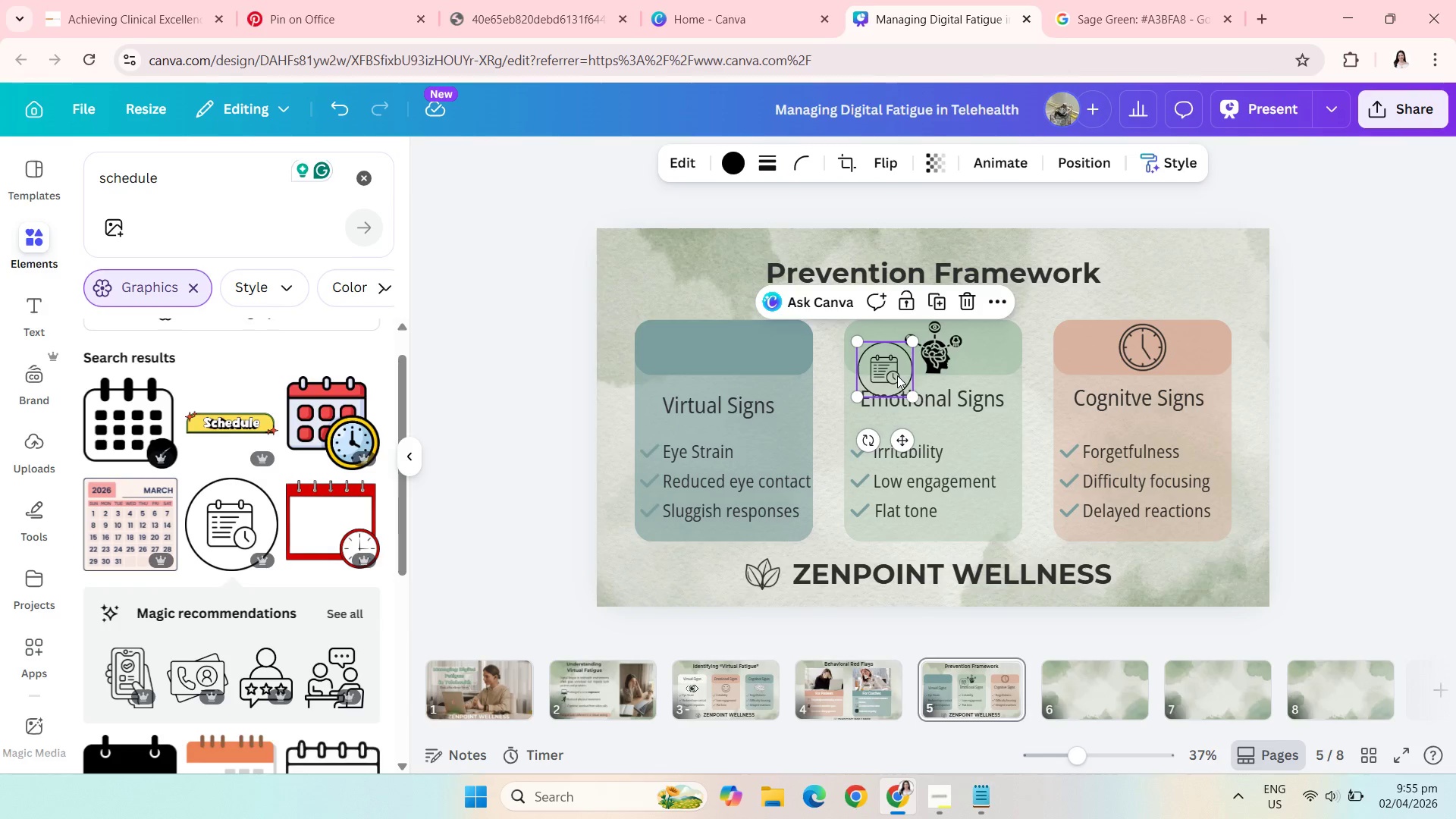 
left_click_drag(start_coordinate=[897, 375], to_coordinate=[730, 358])
 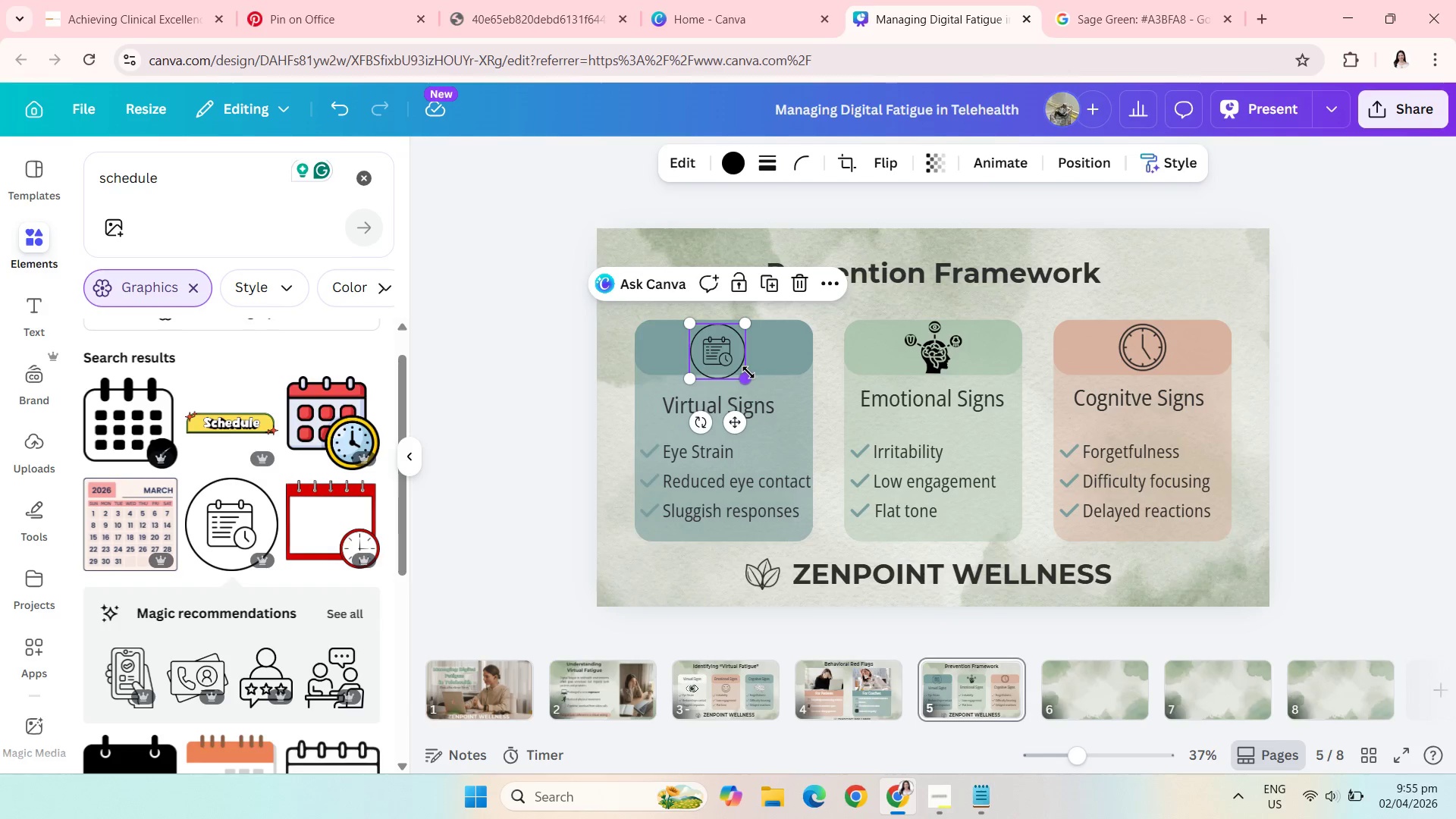 
left_click_drag(start_coordinate=[748, 372], to_coordinate=[741, 363])
 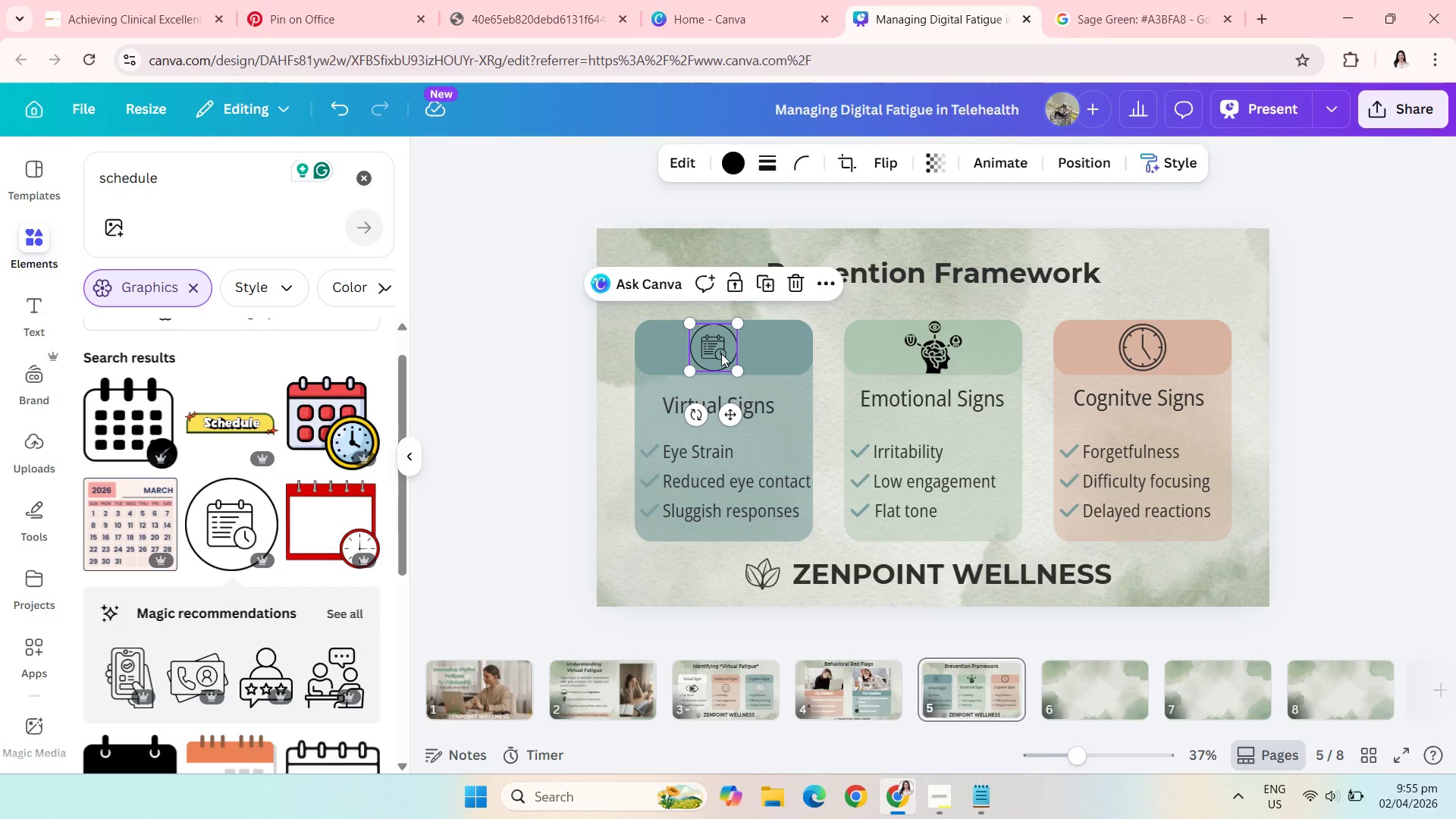 
left_click_drag(start_coordinate=[721, 353], to_coordinate=[730, 353])
 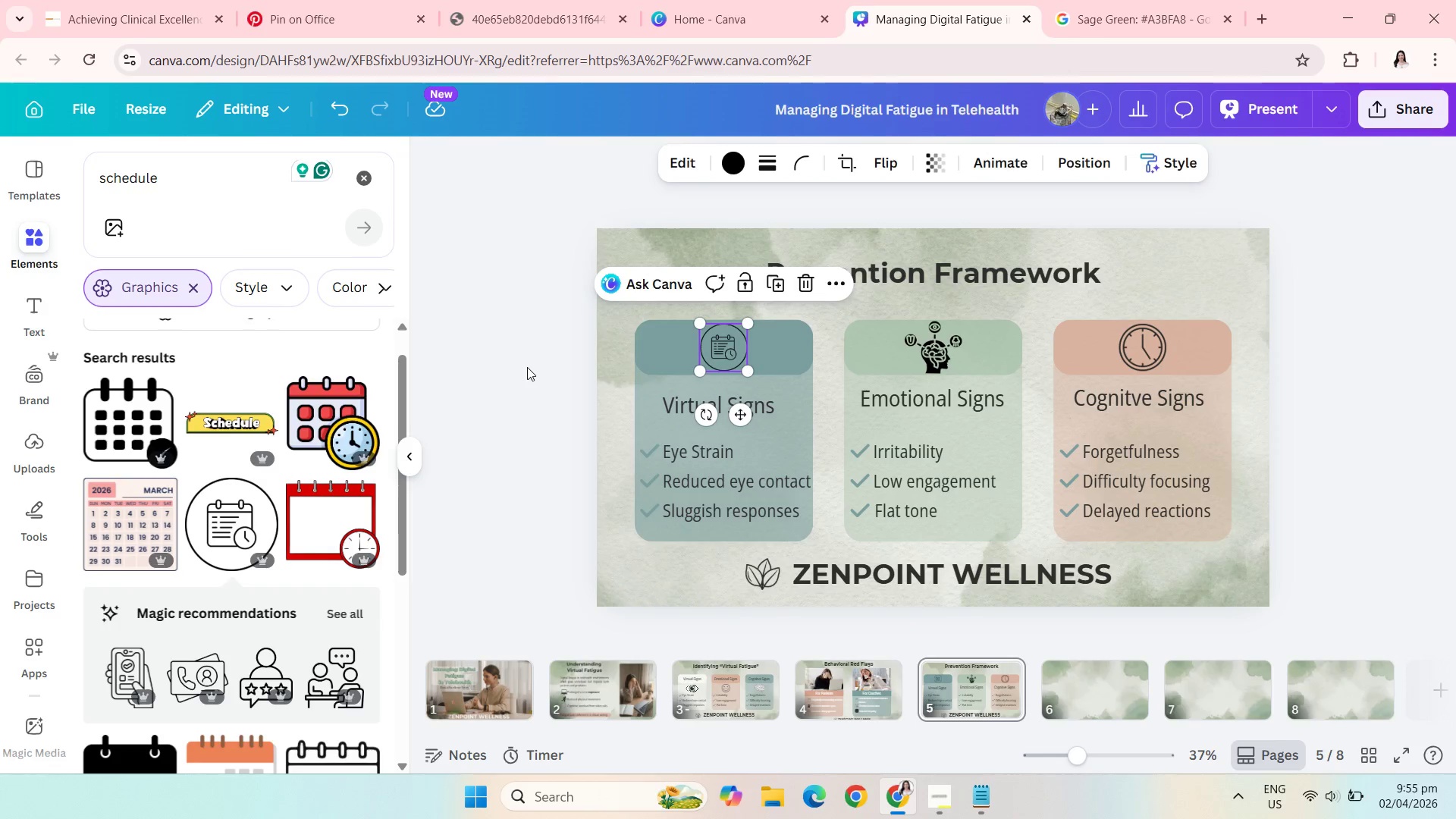 
left_click([527, 367])
 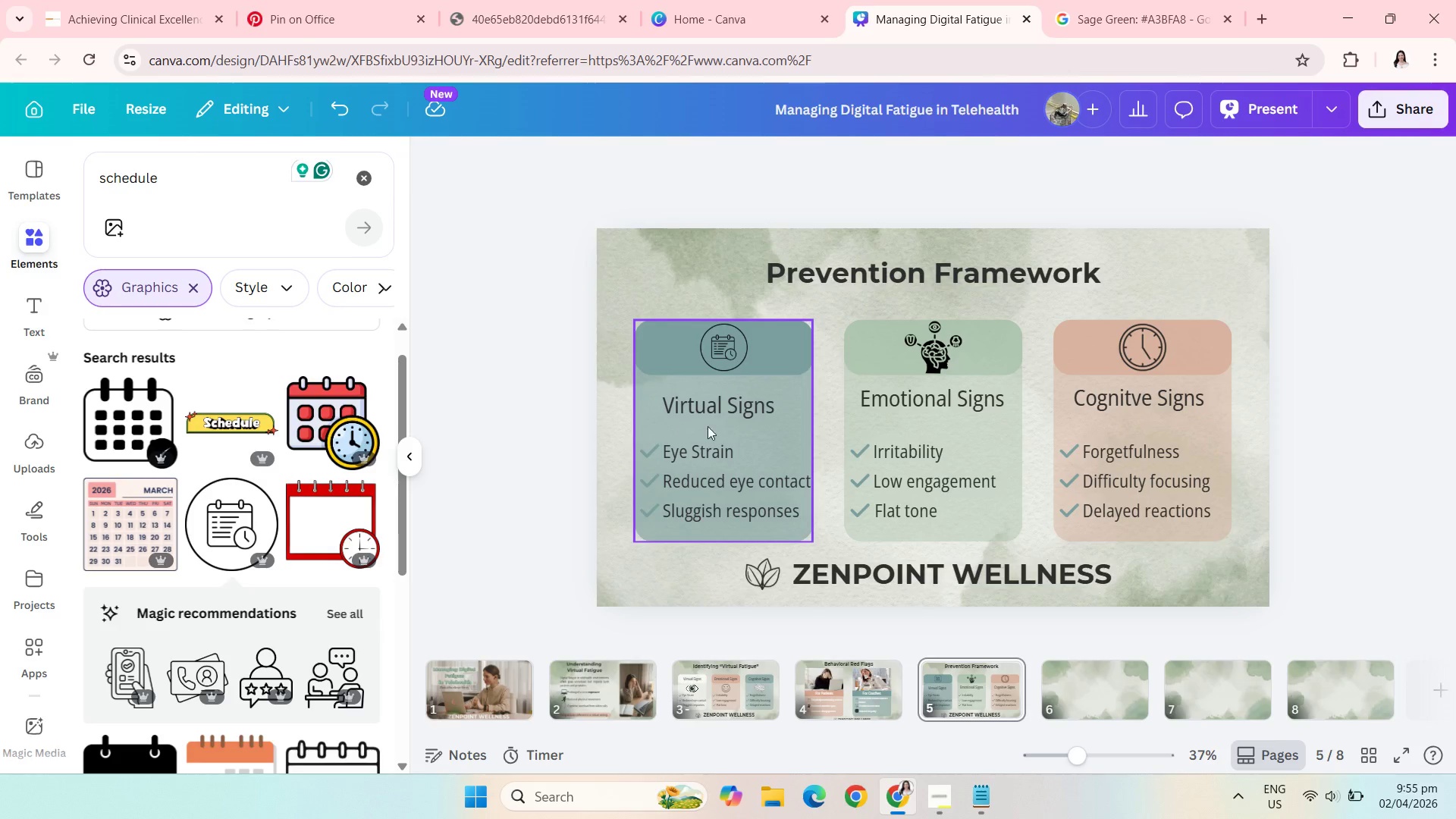 
left_click([782, 410])
 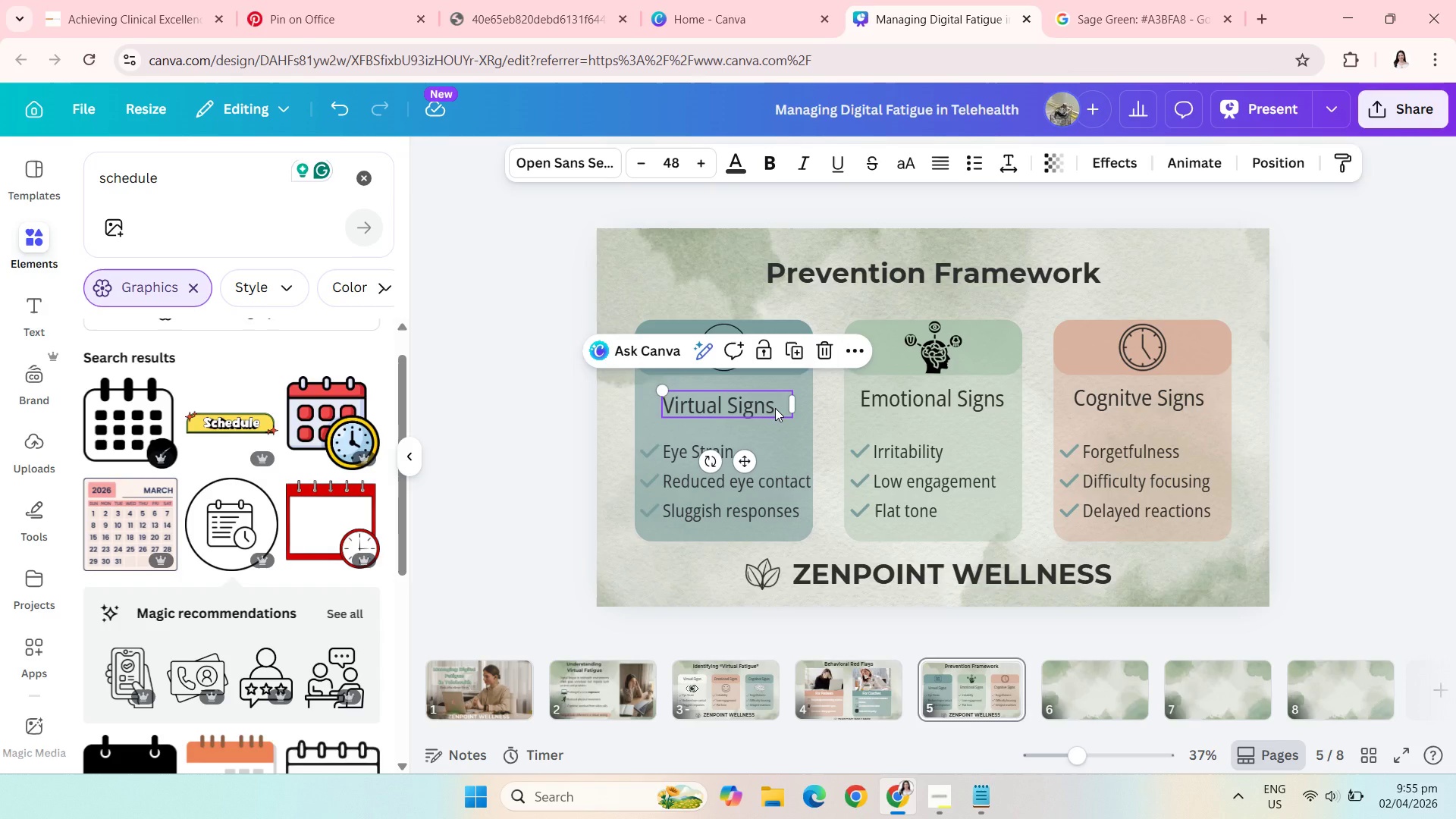 
left_click([775, 408])
 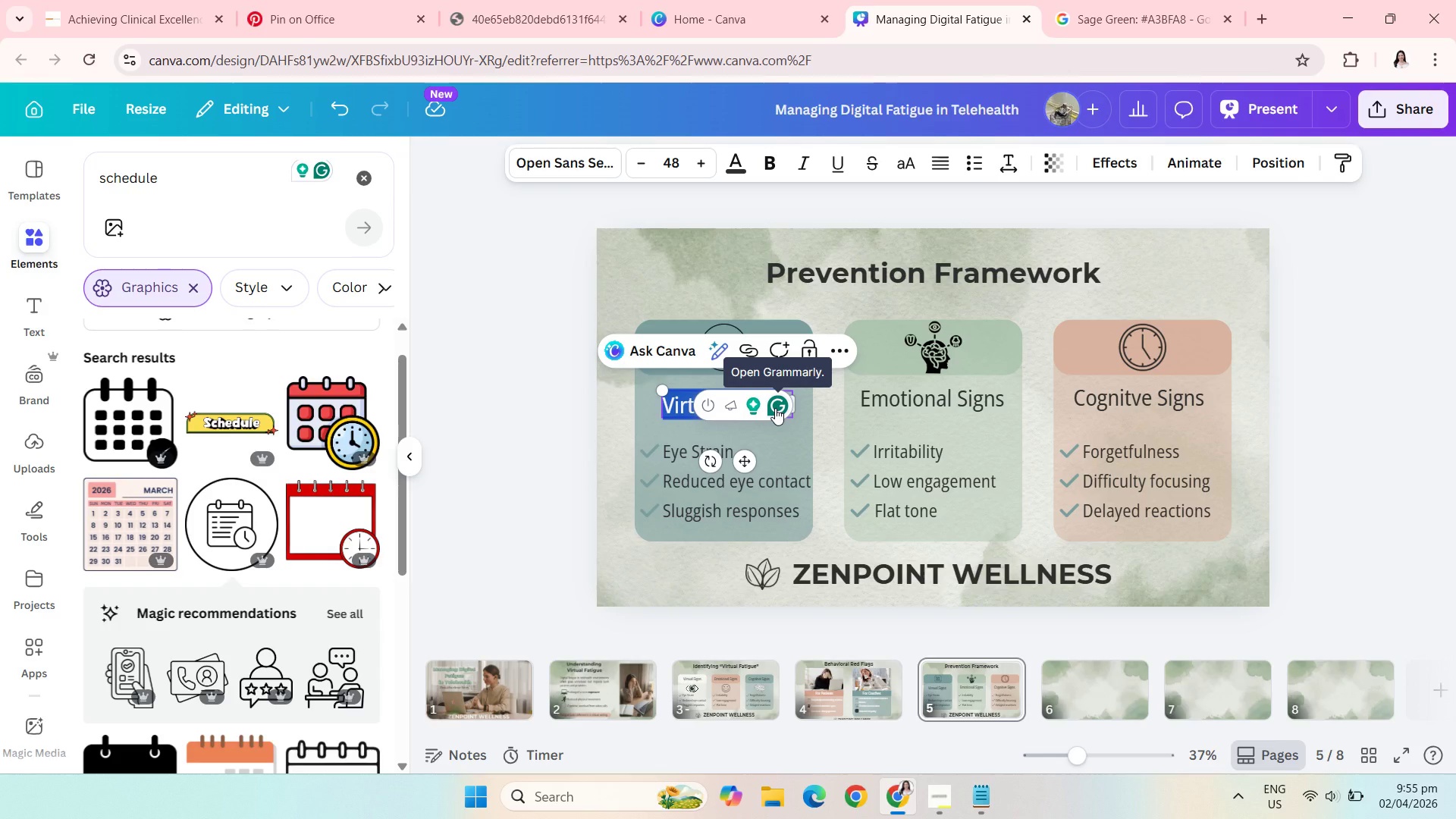 
wait(5.02)
 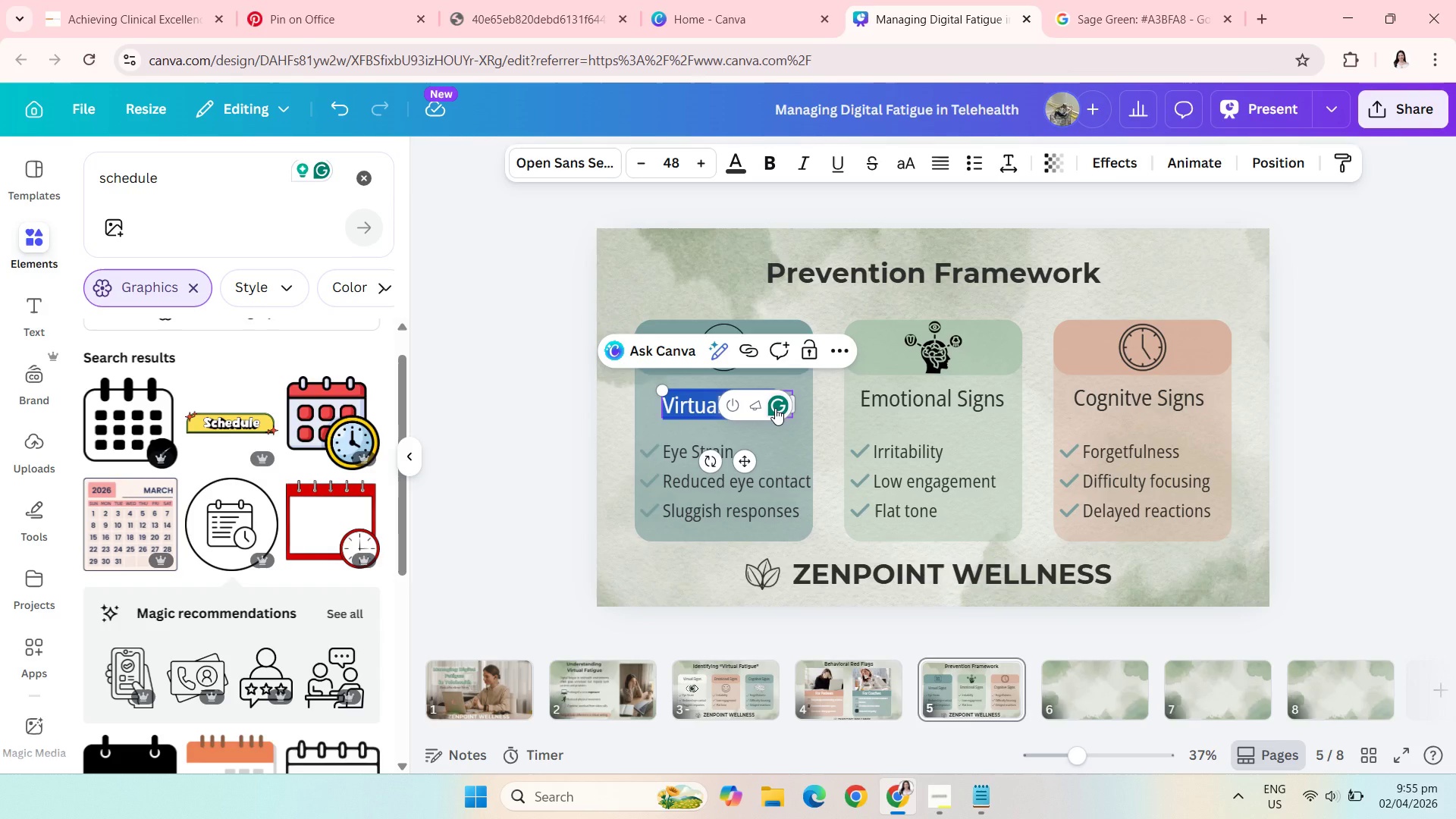 
type(Digitak)
key(Backspace)
type(l Boundat)
key(Backspace)
type(ries)
 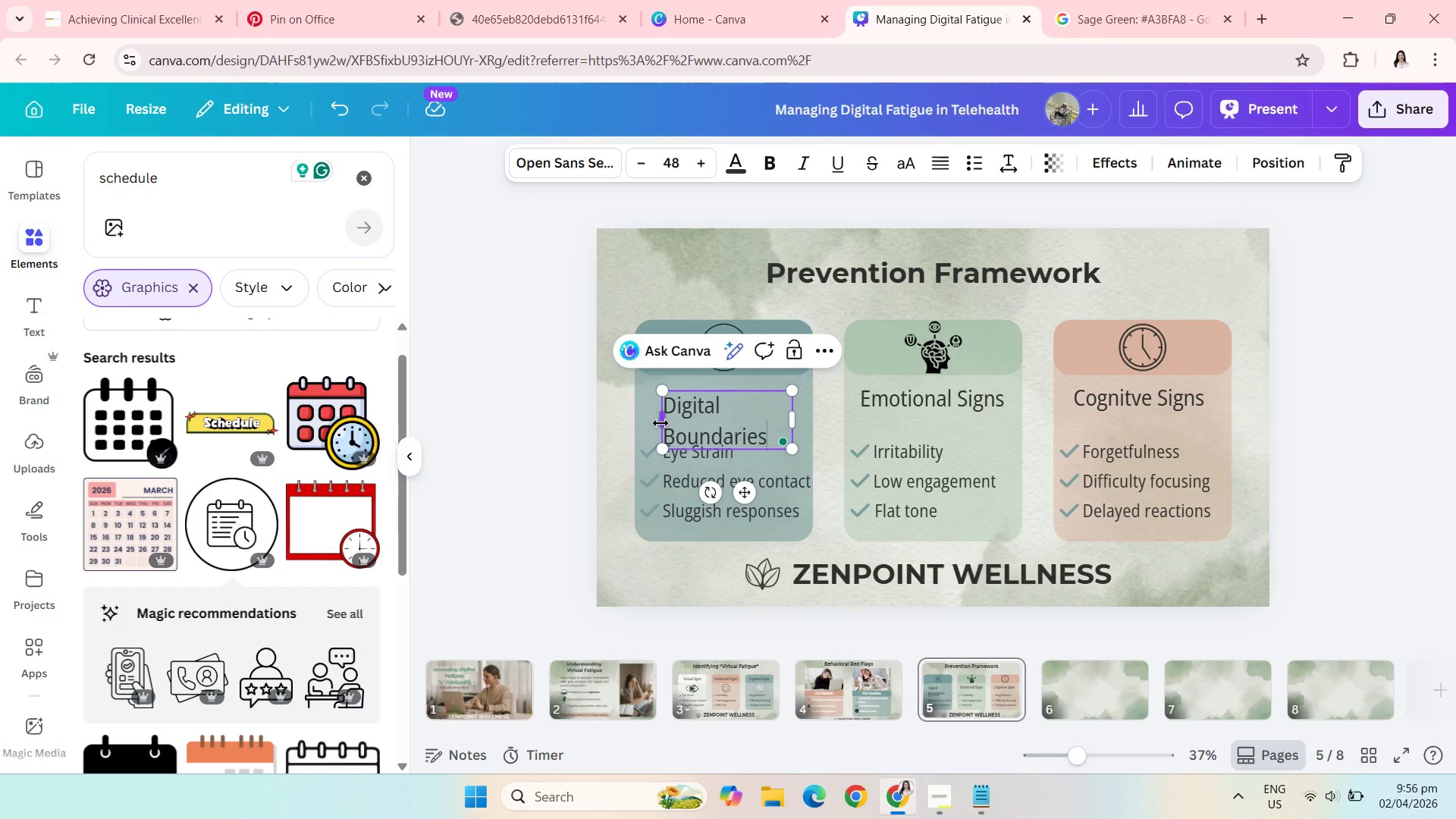 
left_click_drag(start_coordinate=[661, 423], to_coordinate=[636, 419])
 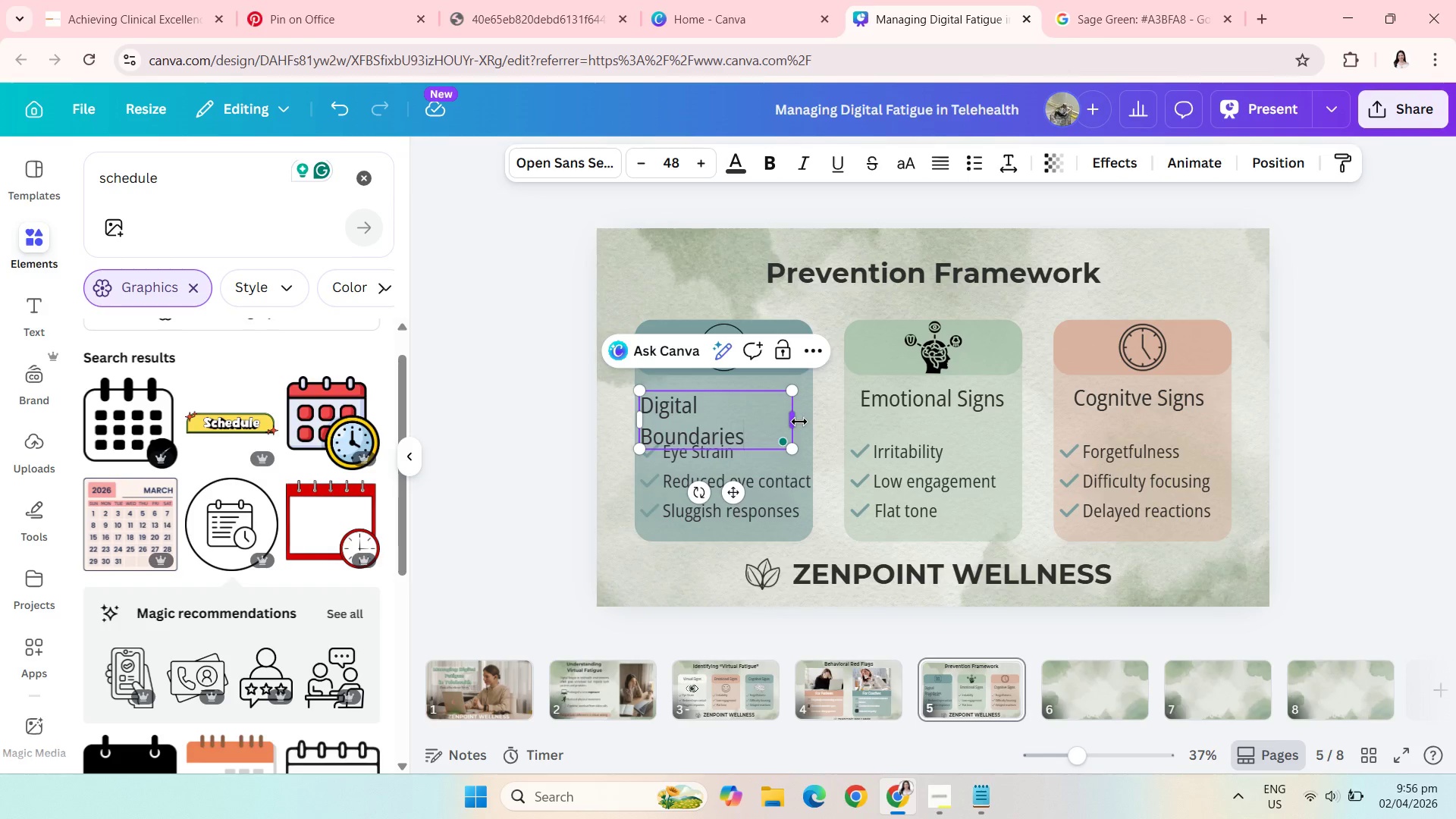 
left_click_drag(start_coordinate=[799, 422], to_coordinate=[820, 422])
 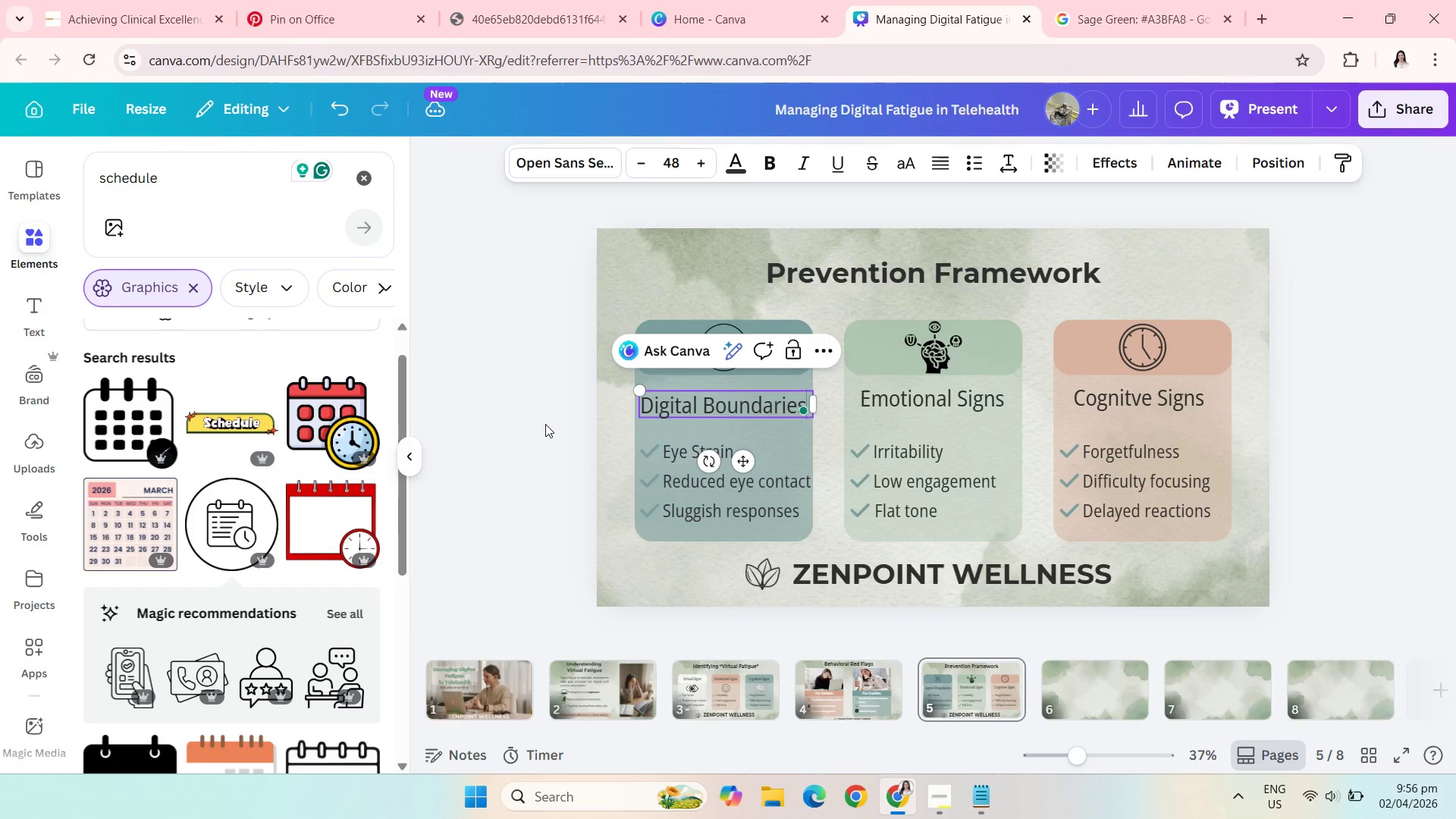 
left_click([545, 424])
 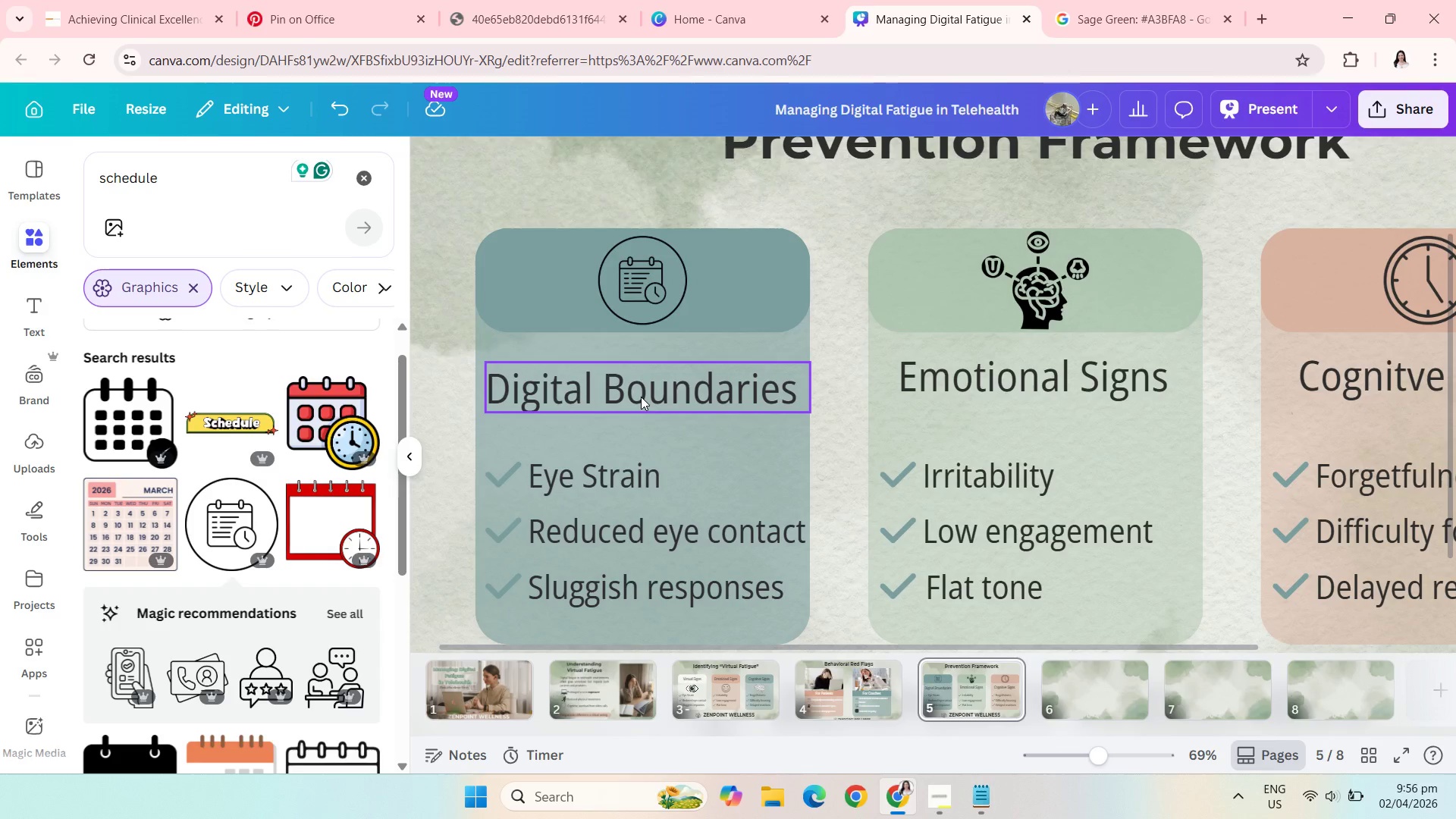 
left_click([641, 397])
 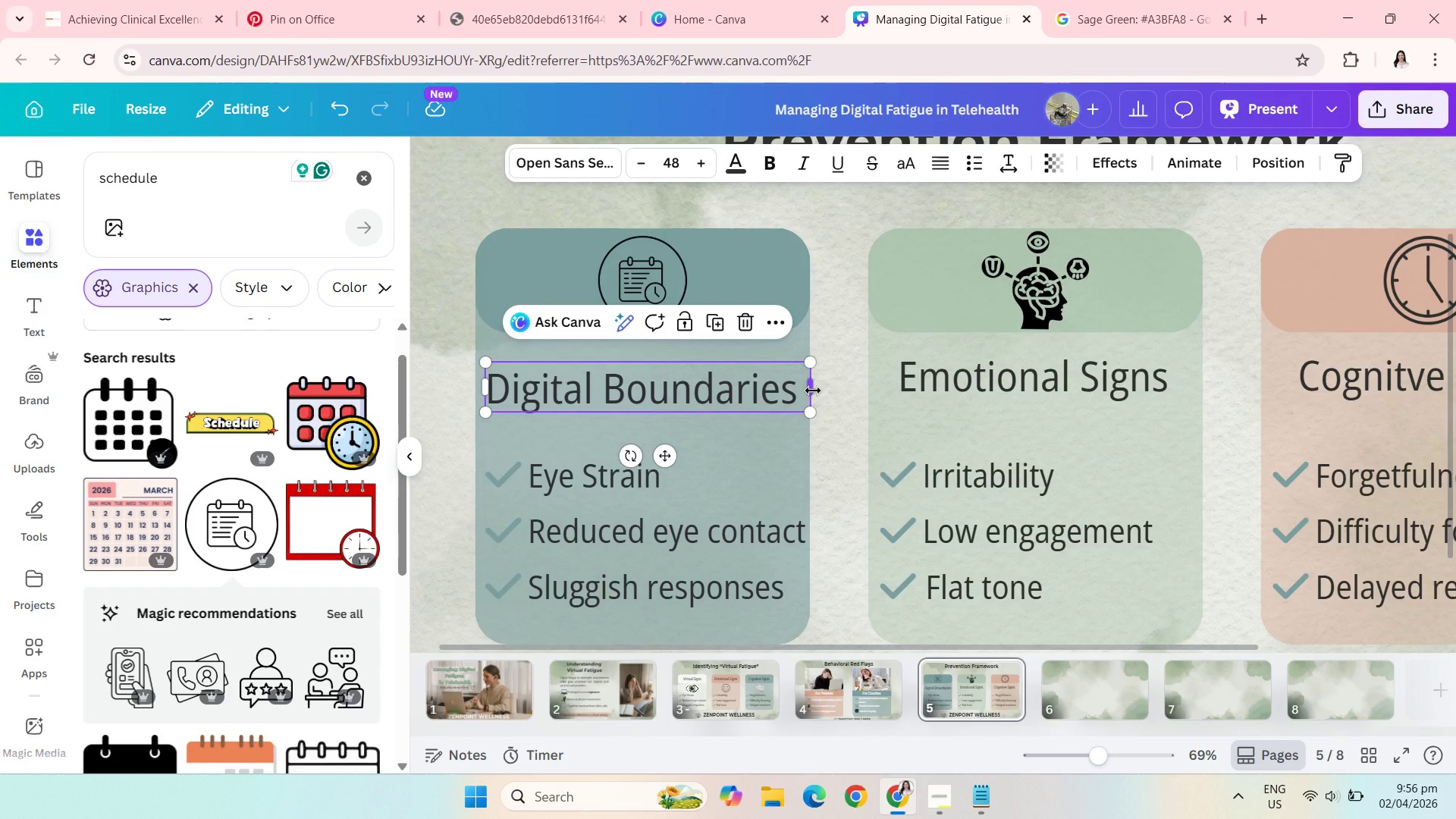 
left_click_drag(start_coordinate=[813, 391], to_coordinate=[805, 389])
 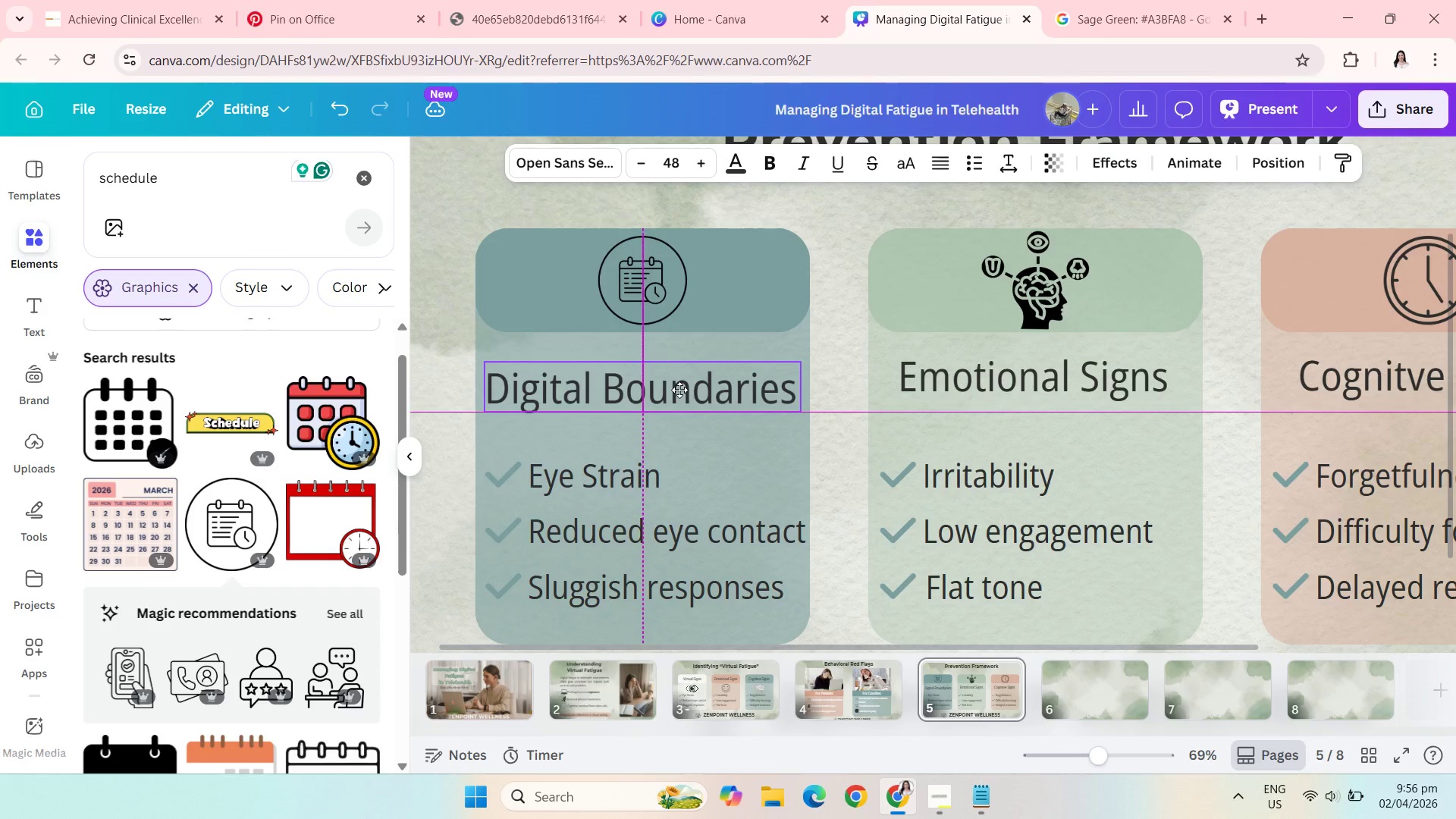 
mouse_move([646, 295])
 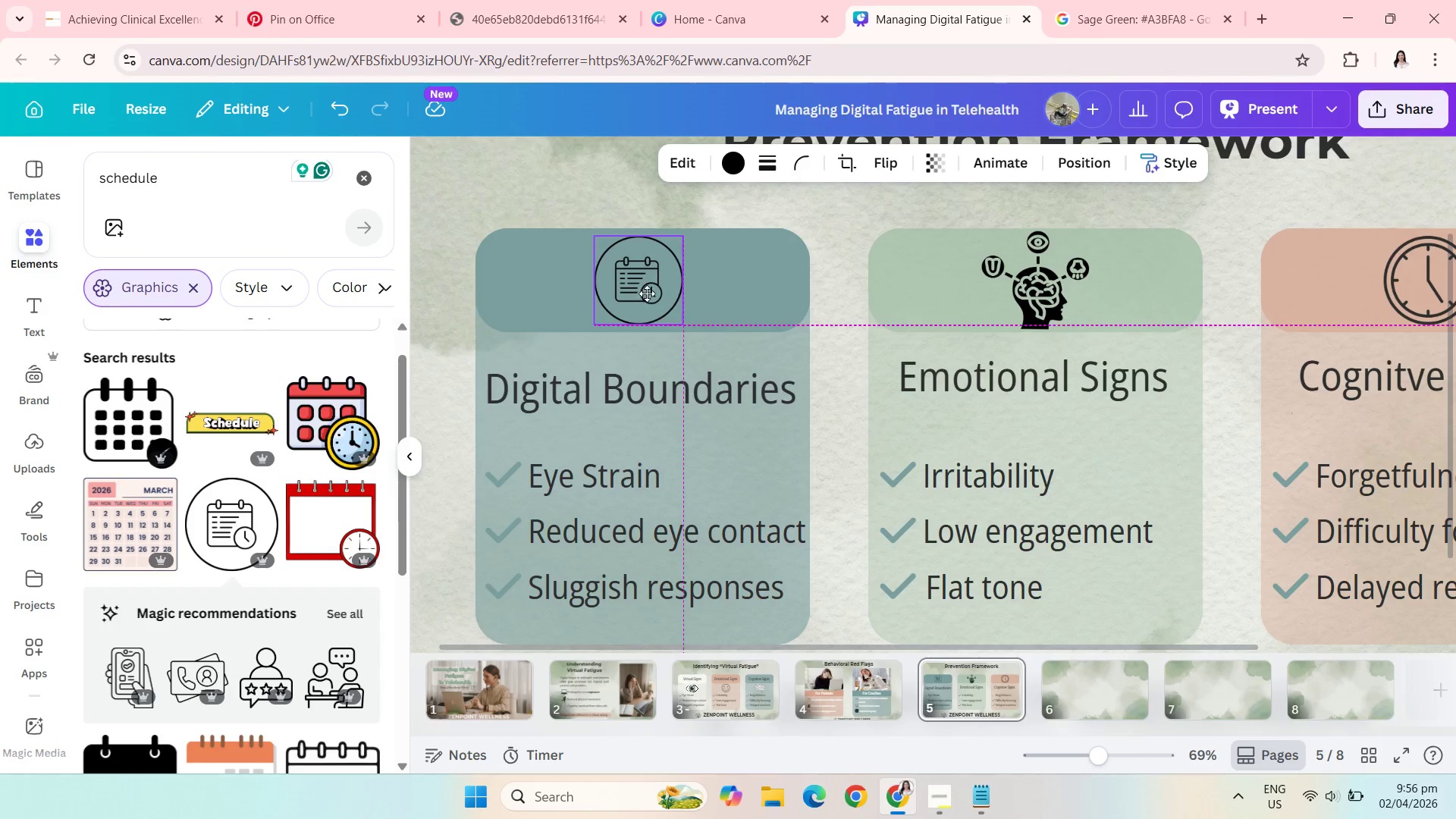 
mouse_move([625, 312])
 